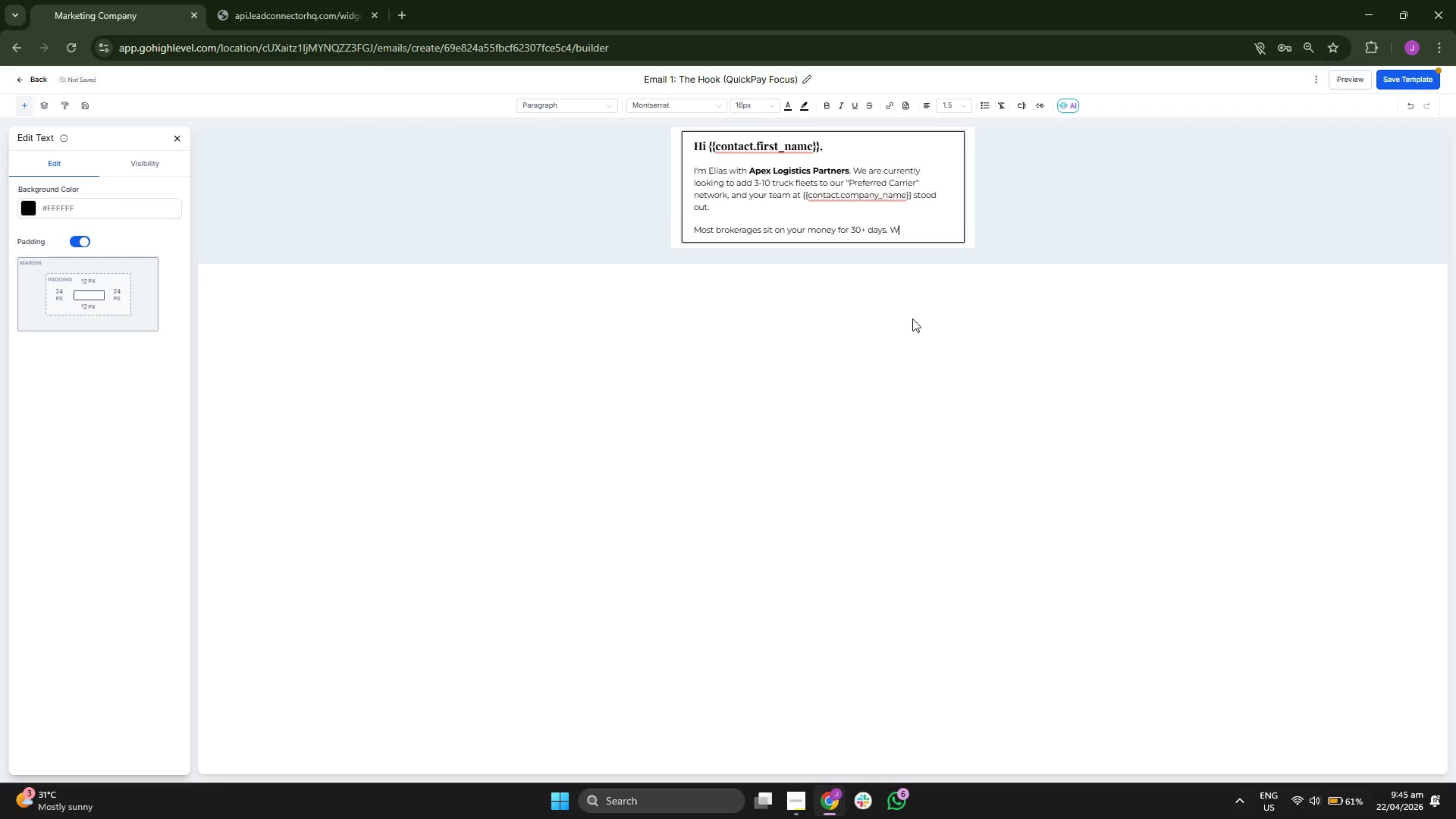 
key(CapsLock)
 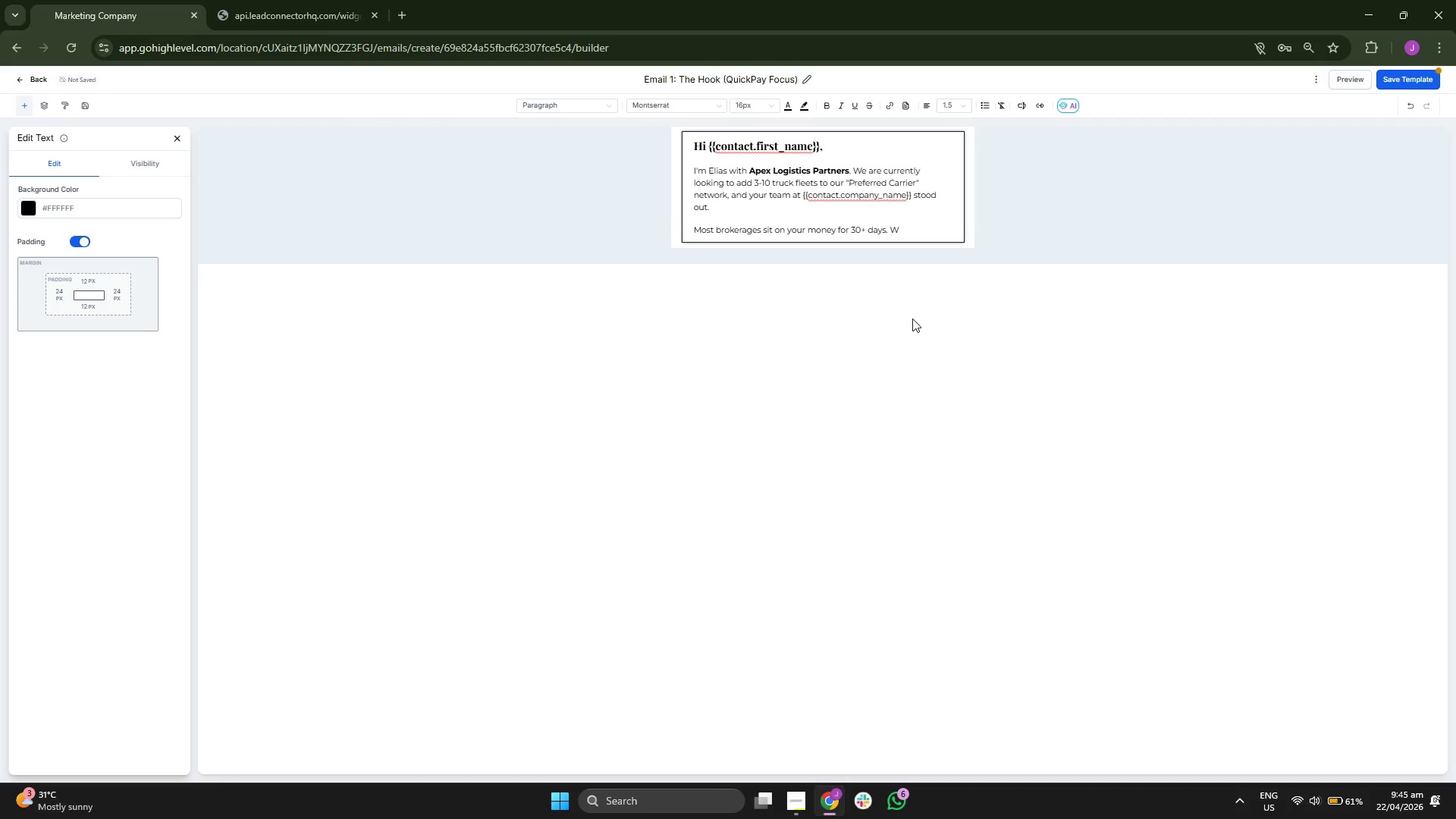 
key(E)
 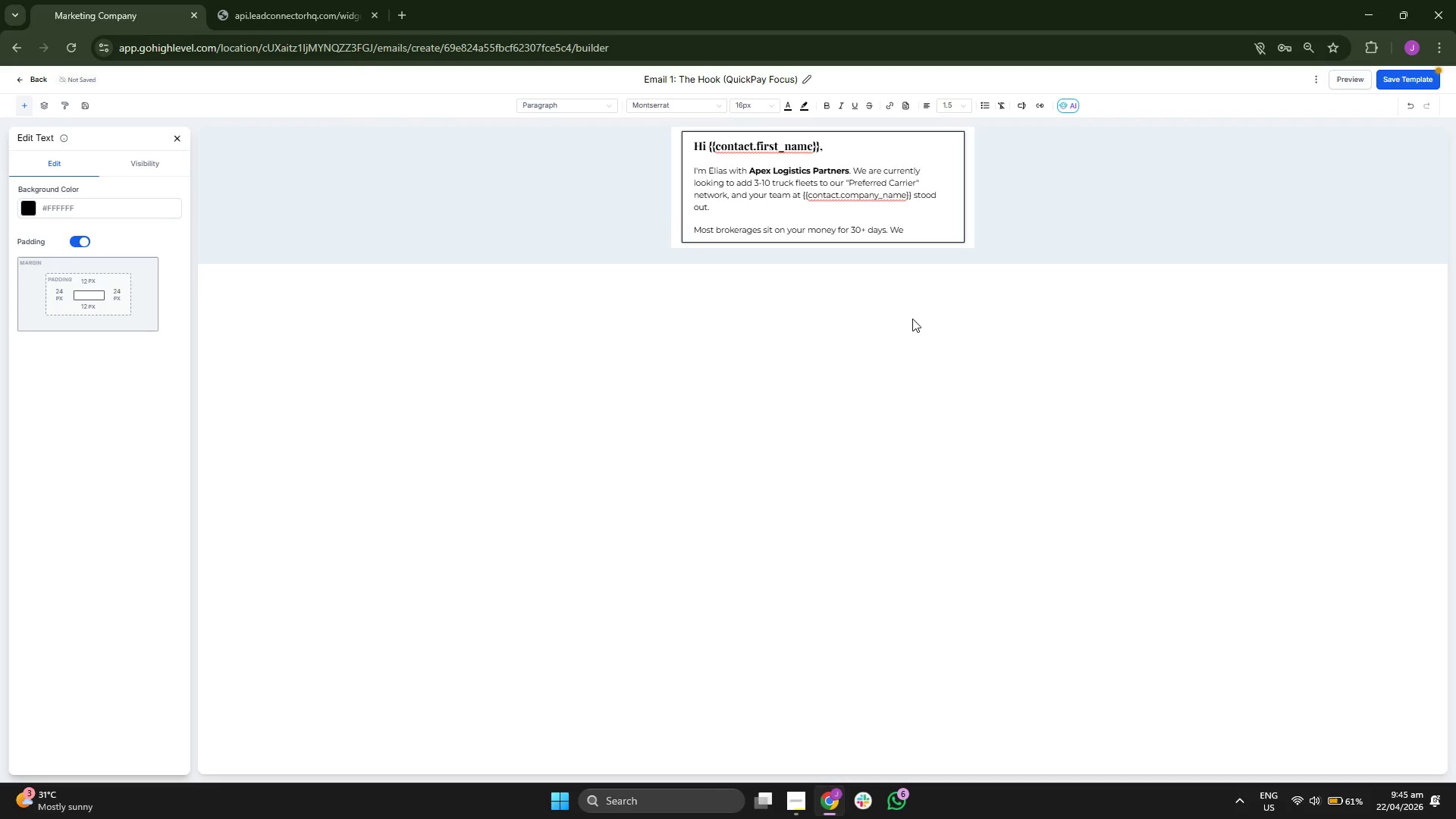 
key(Space)
 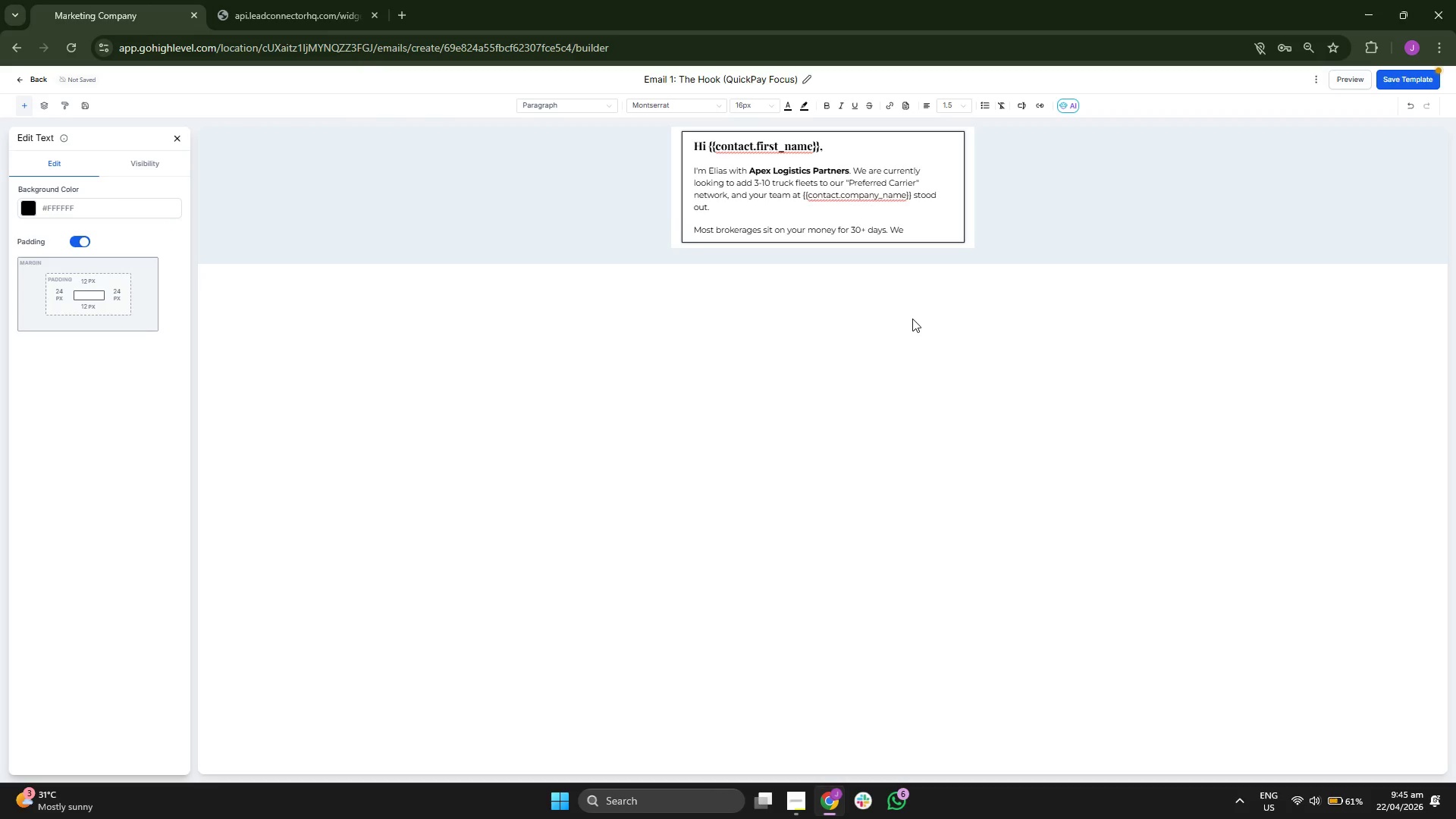 
key(D)
 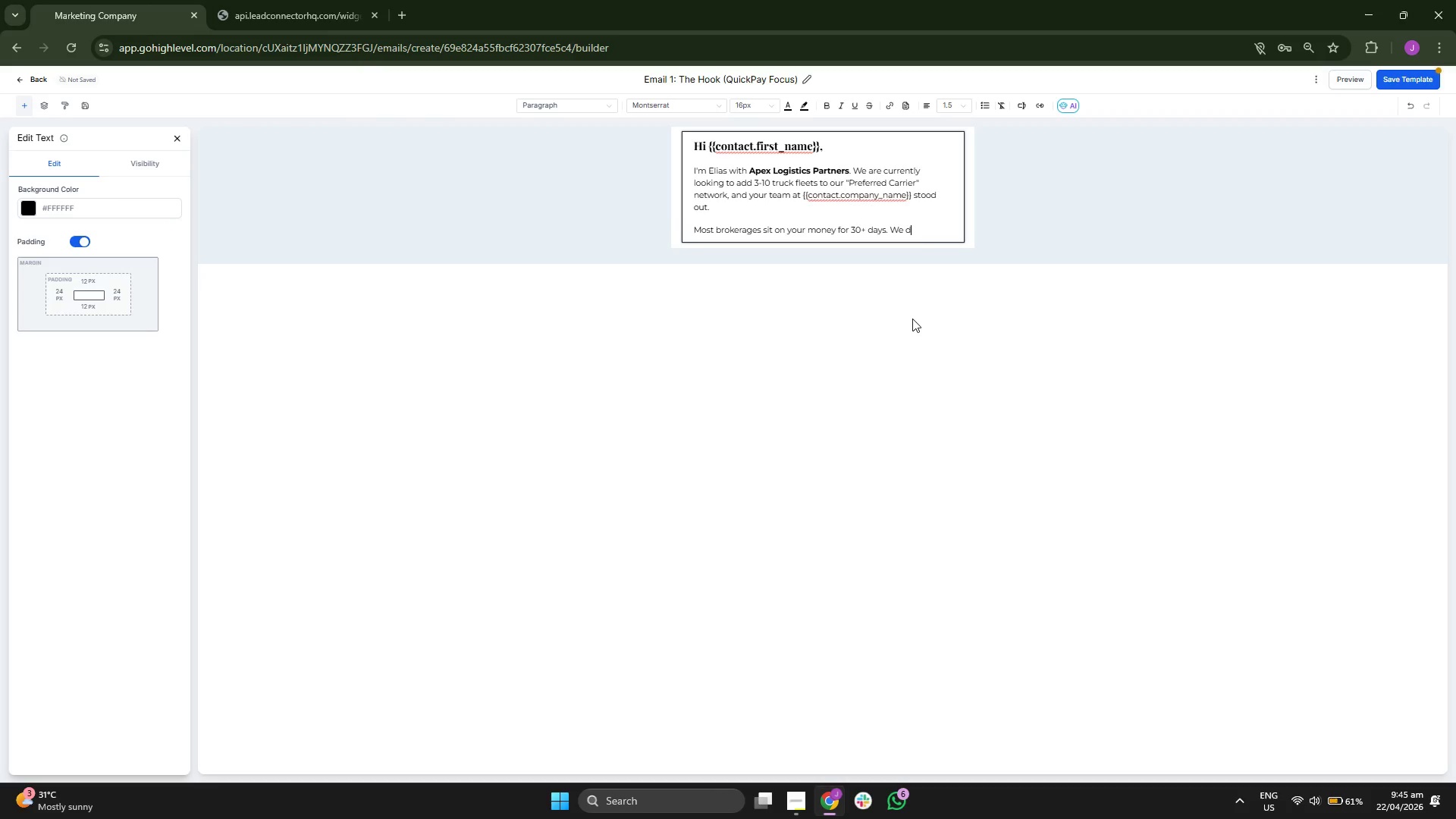 
key(O)
 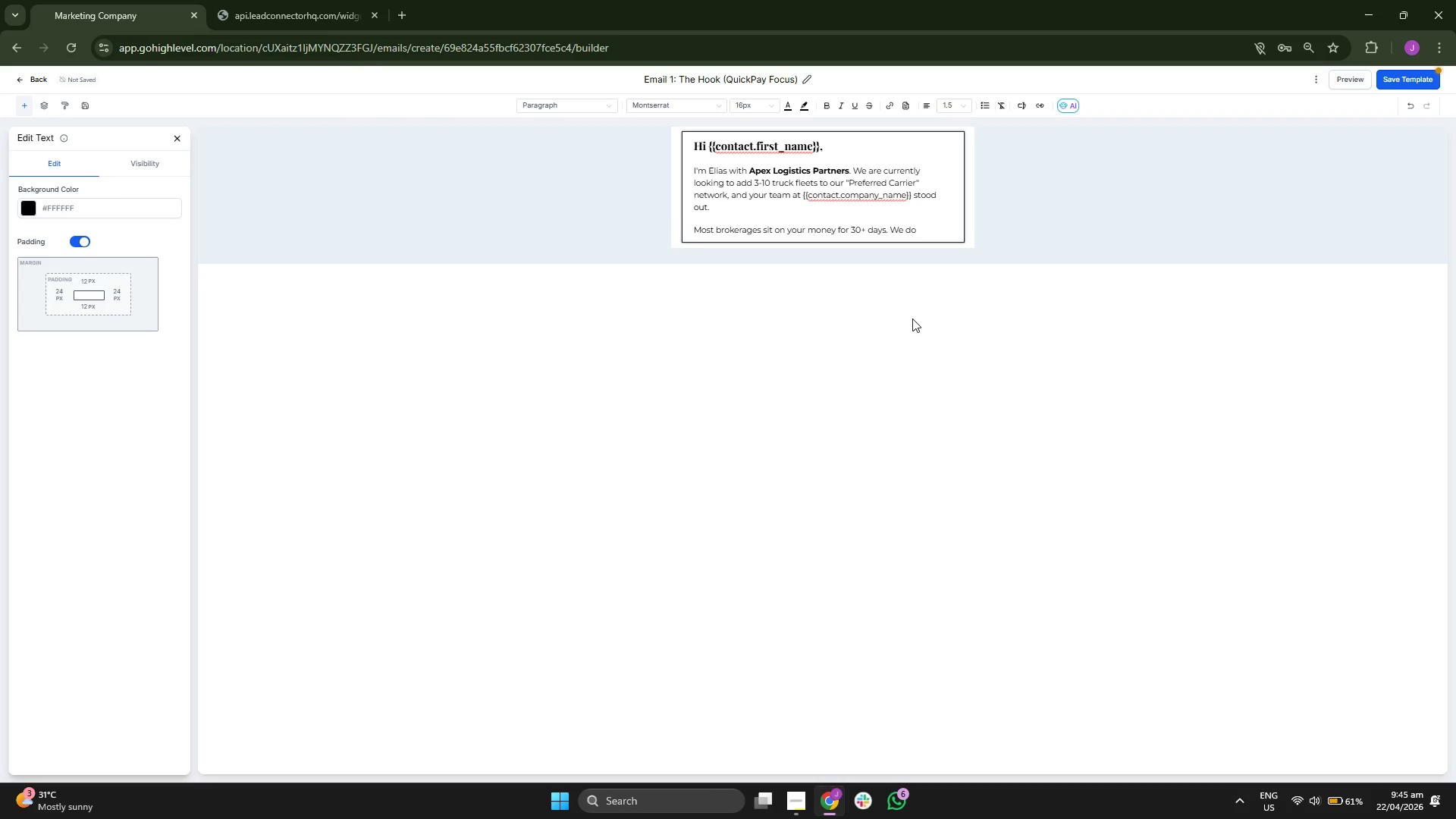 
key(Space)
 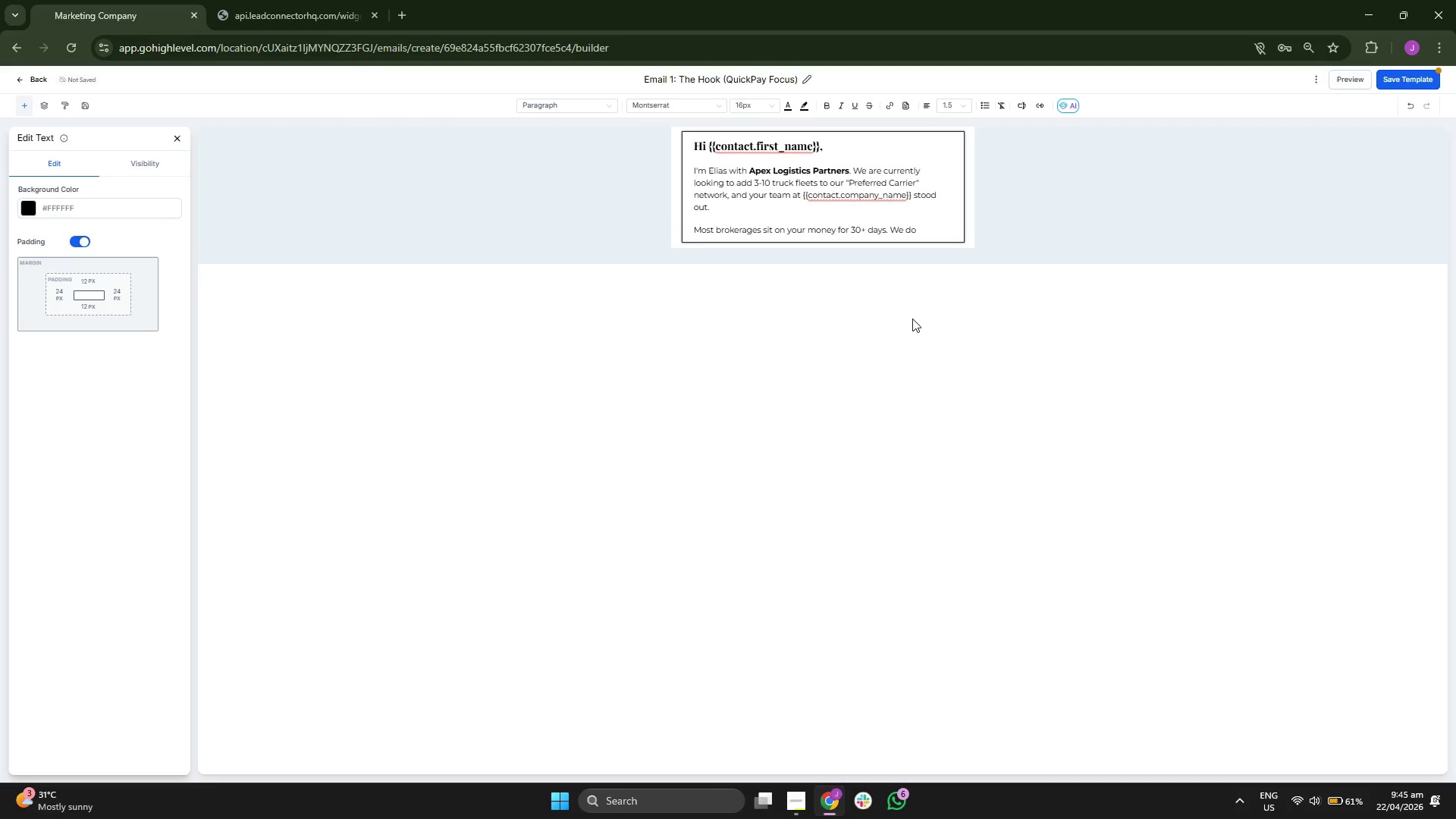 
key(T)
 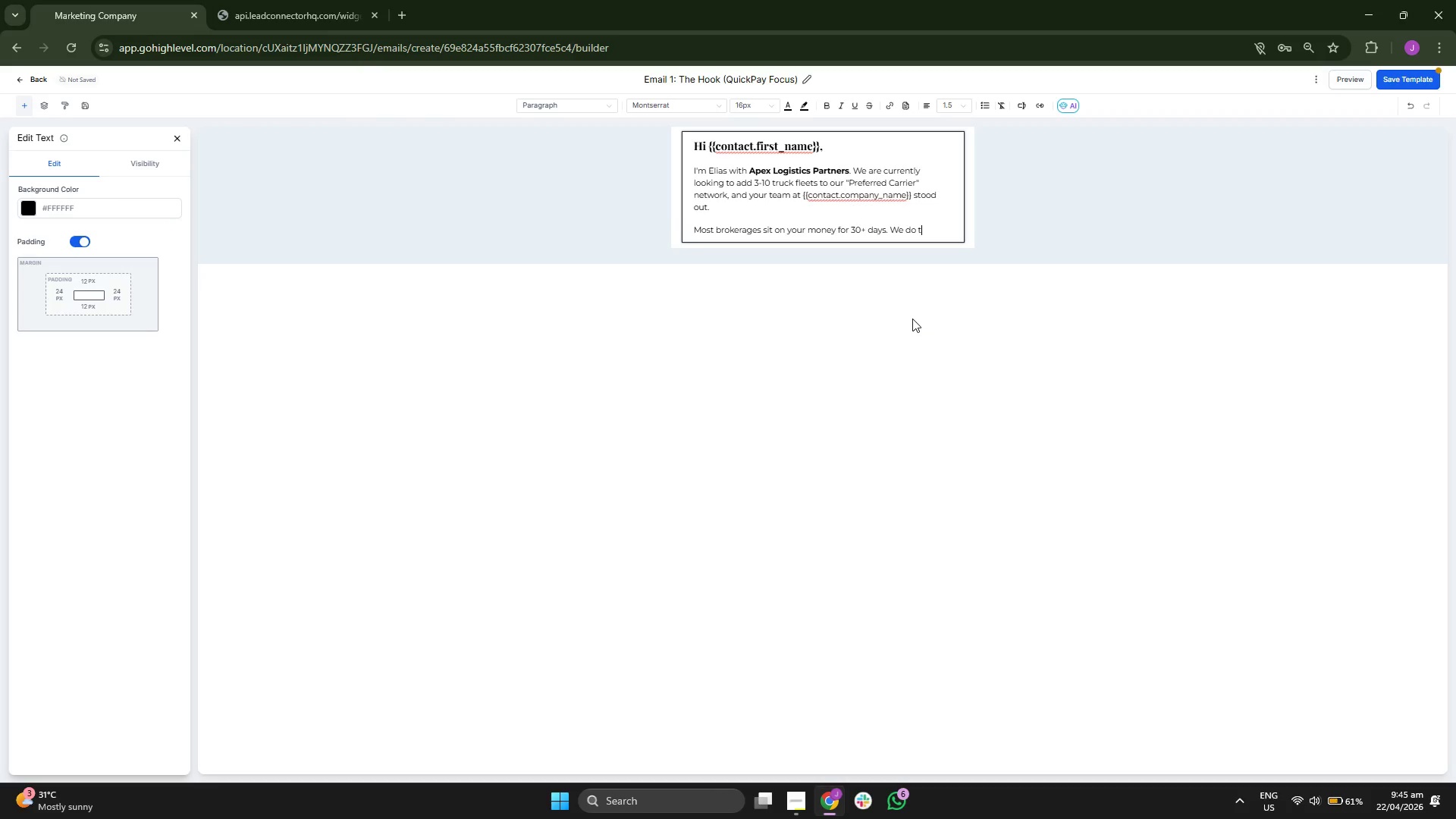 
type(hings di)
 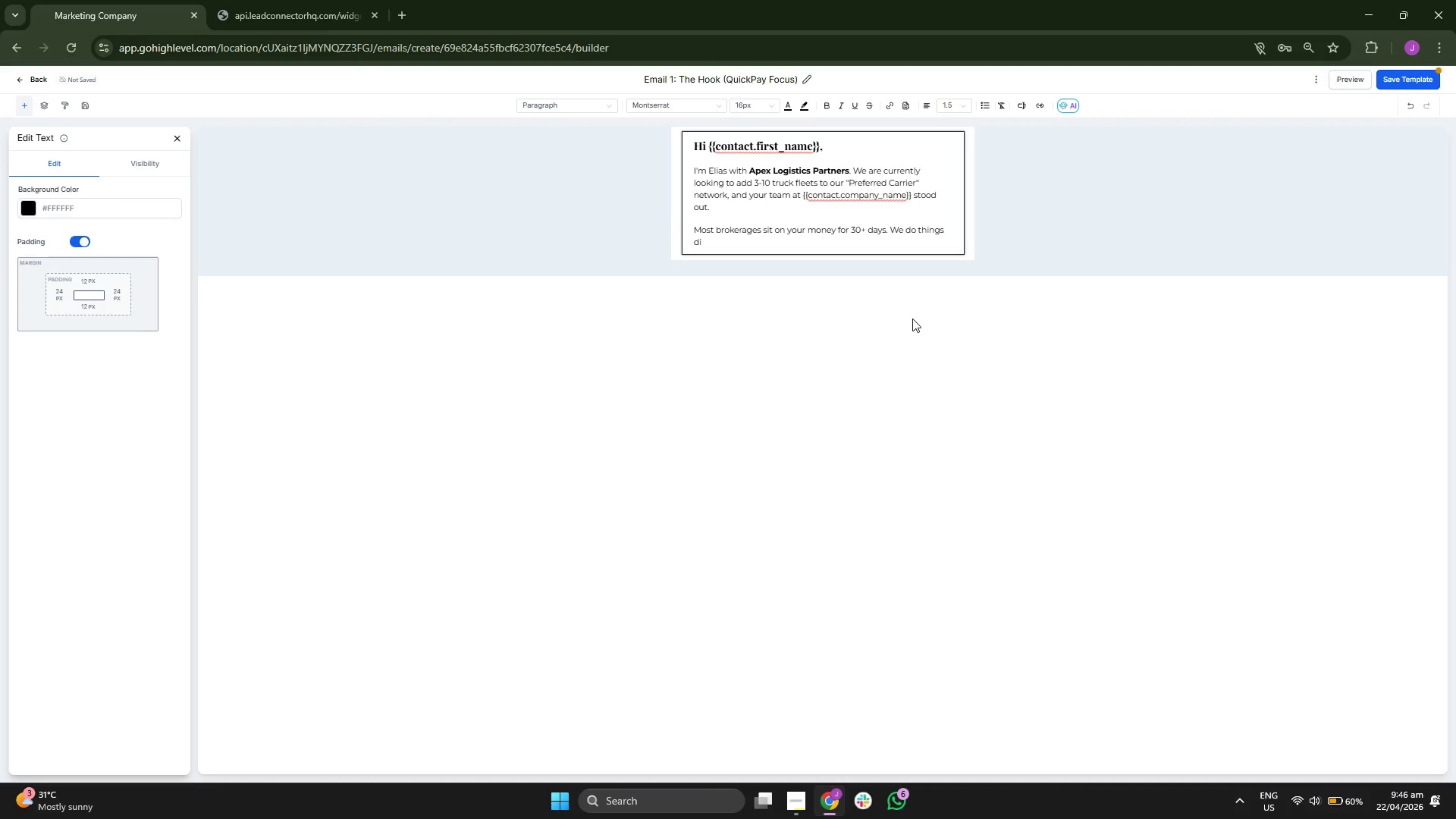 
key(F)
 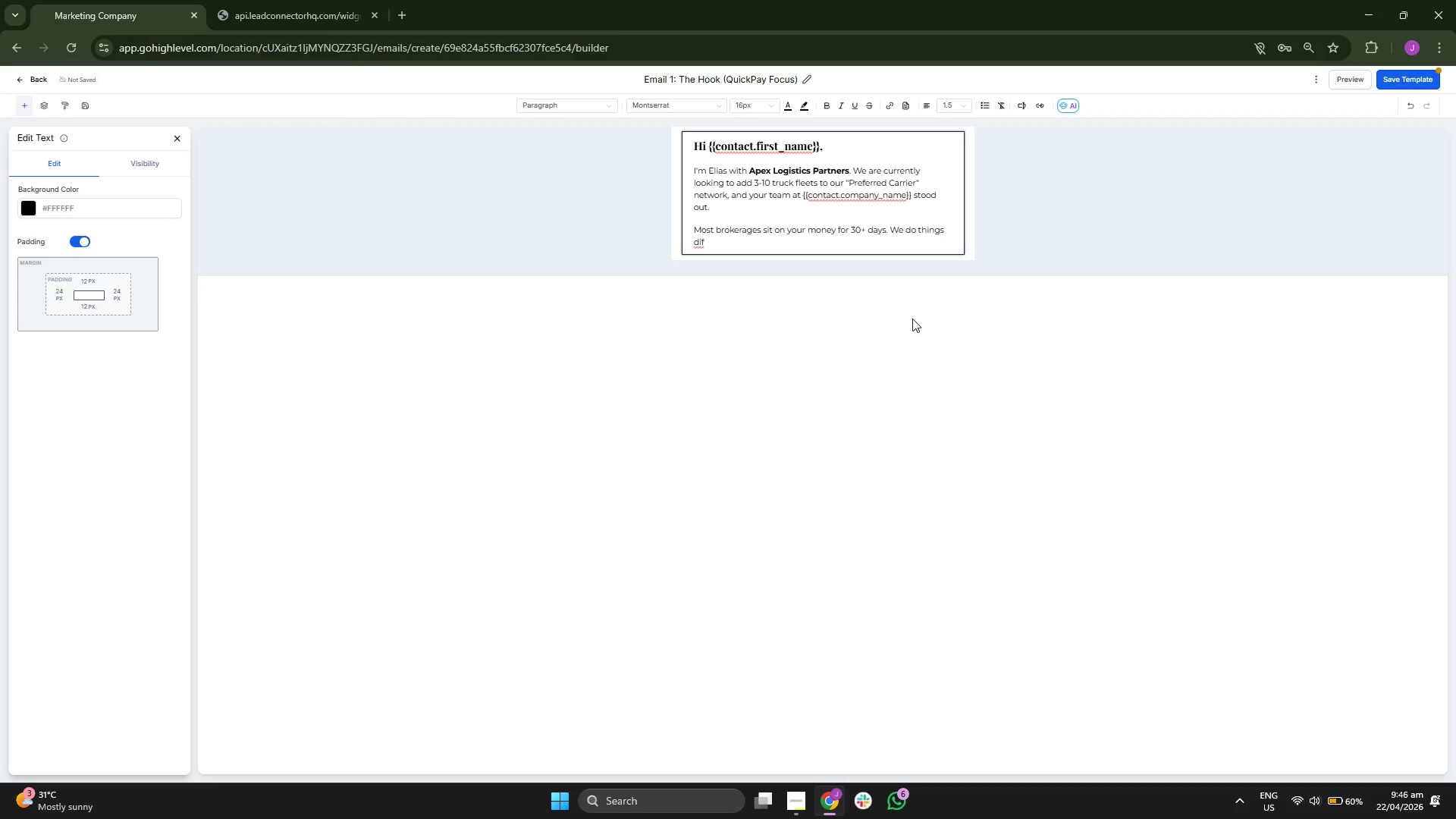 
key(F)
 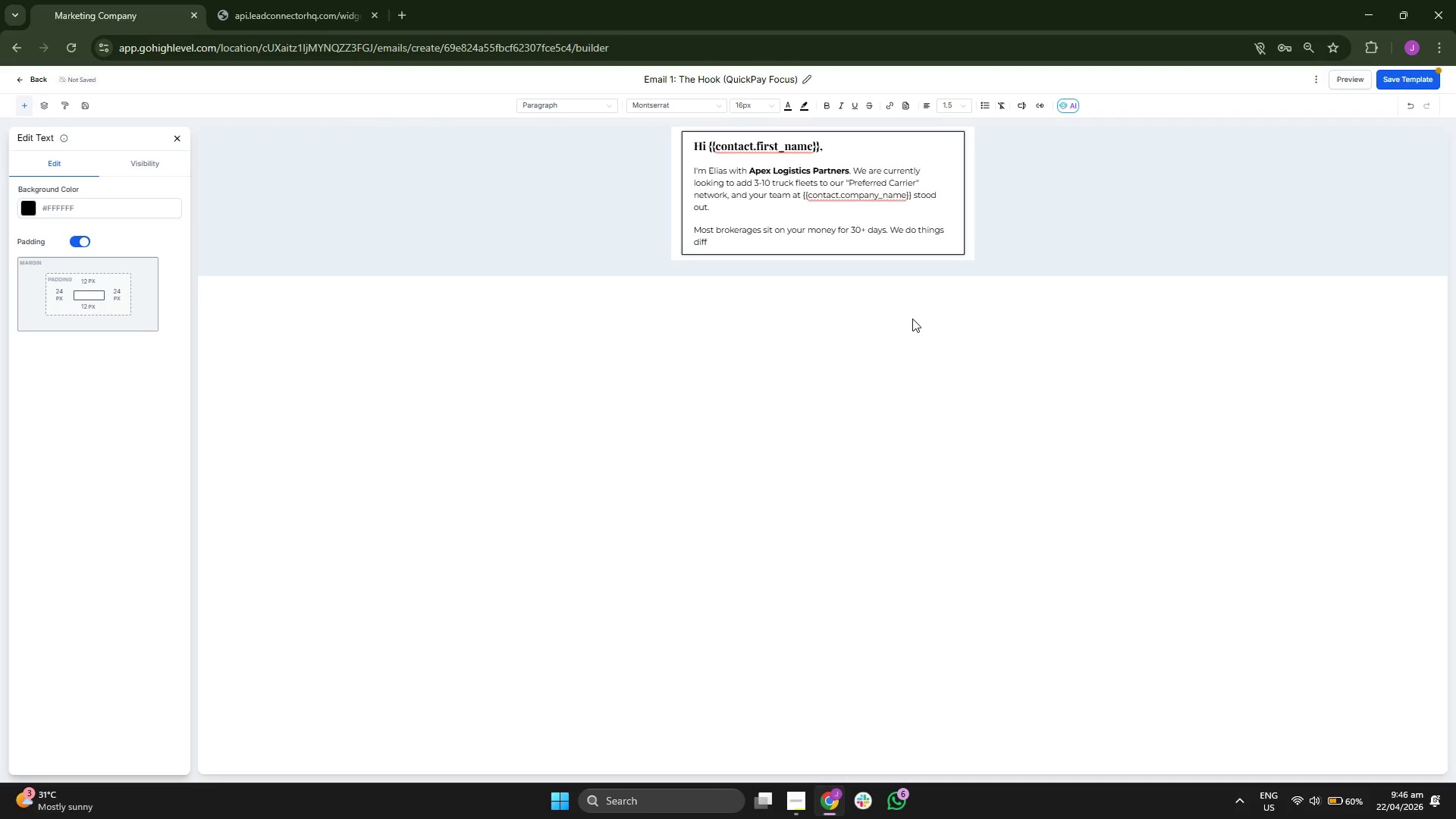 
key(E)
 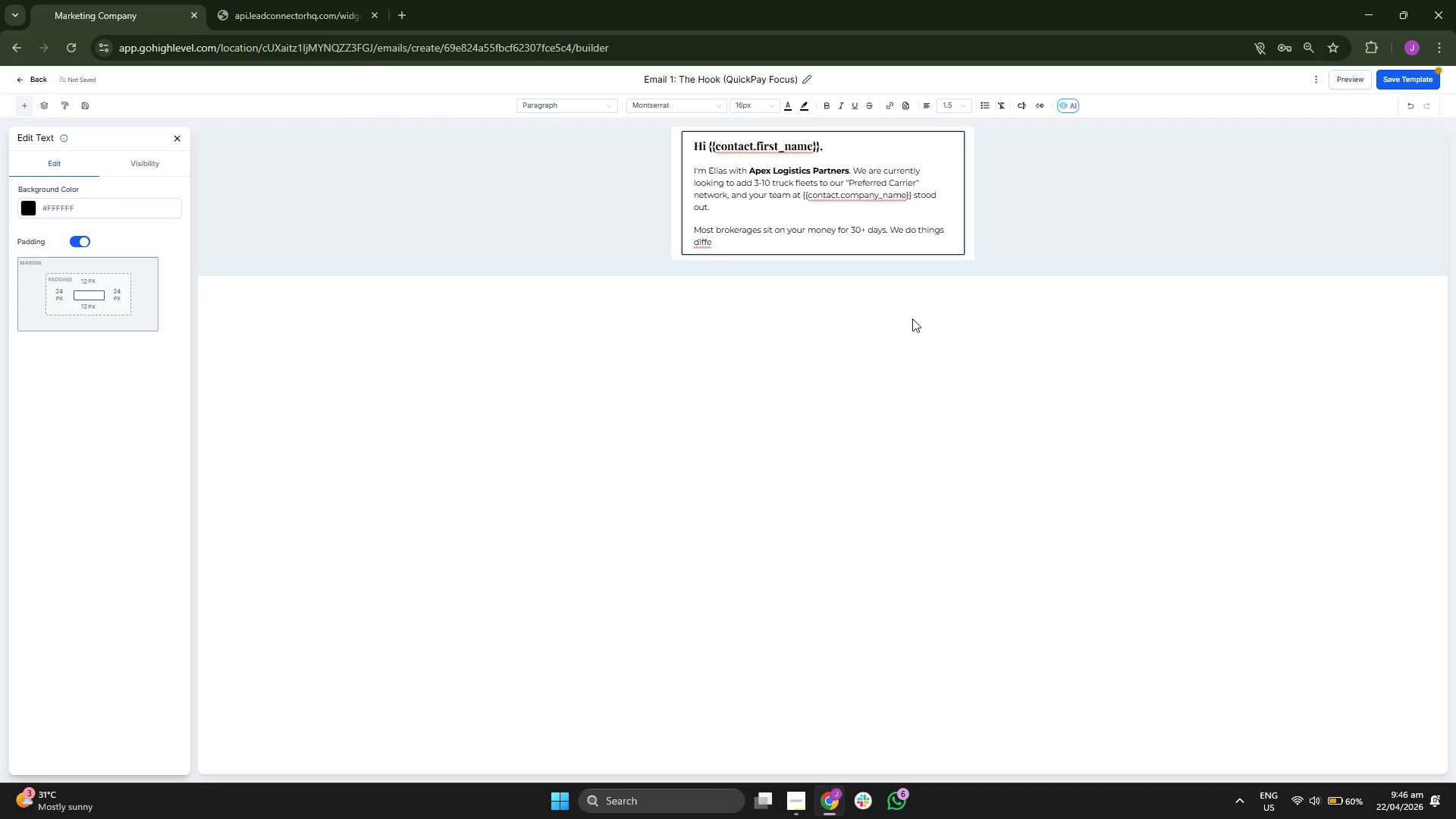 
key(R)
 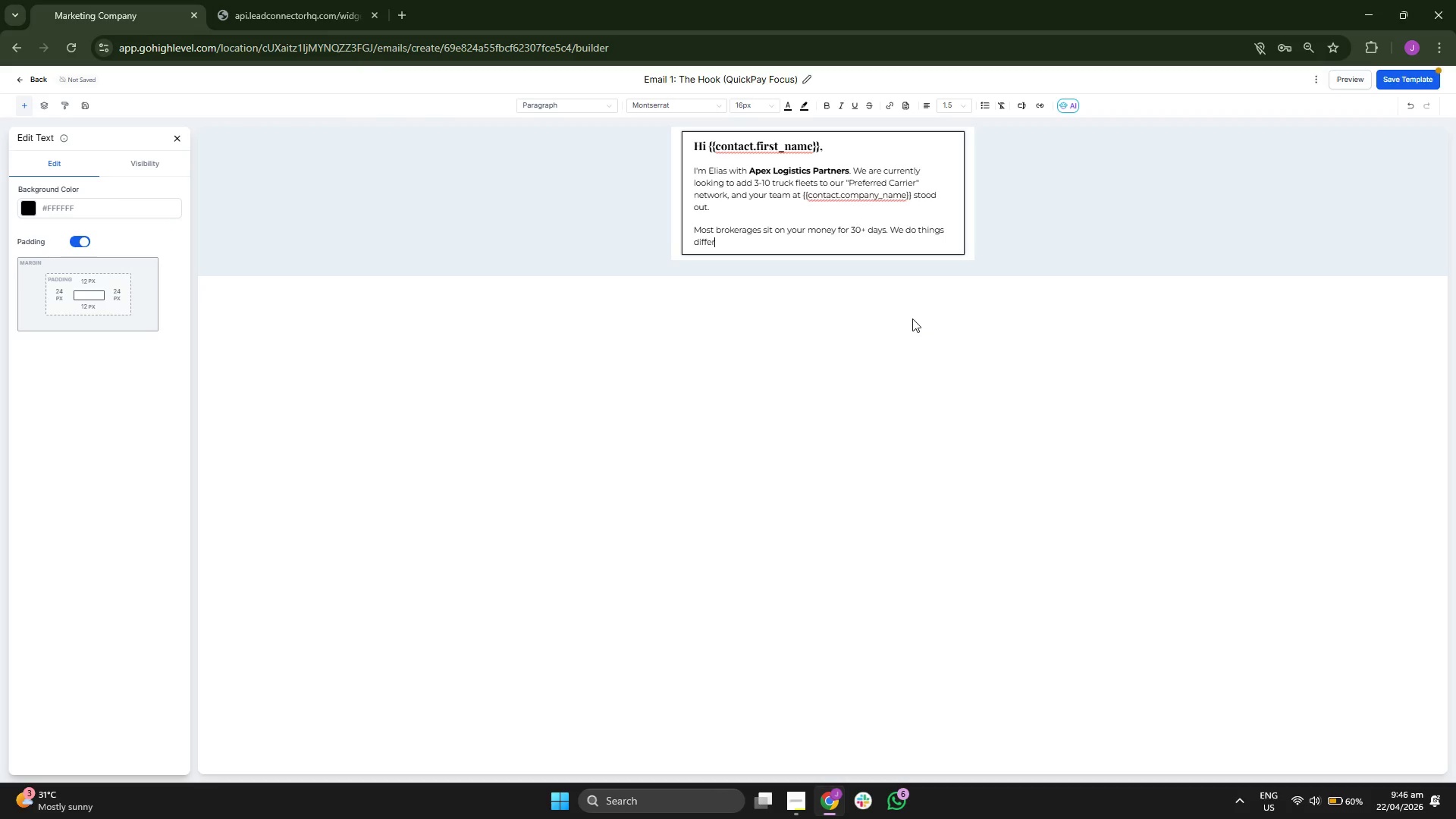 
key(E)
 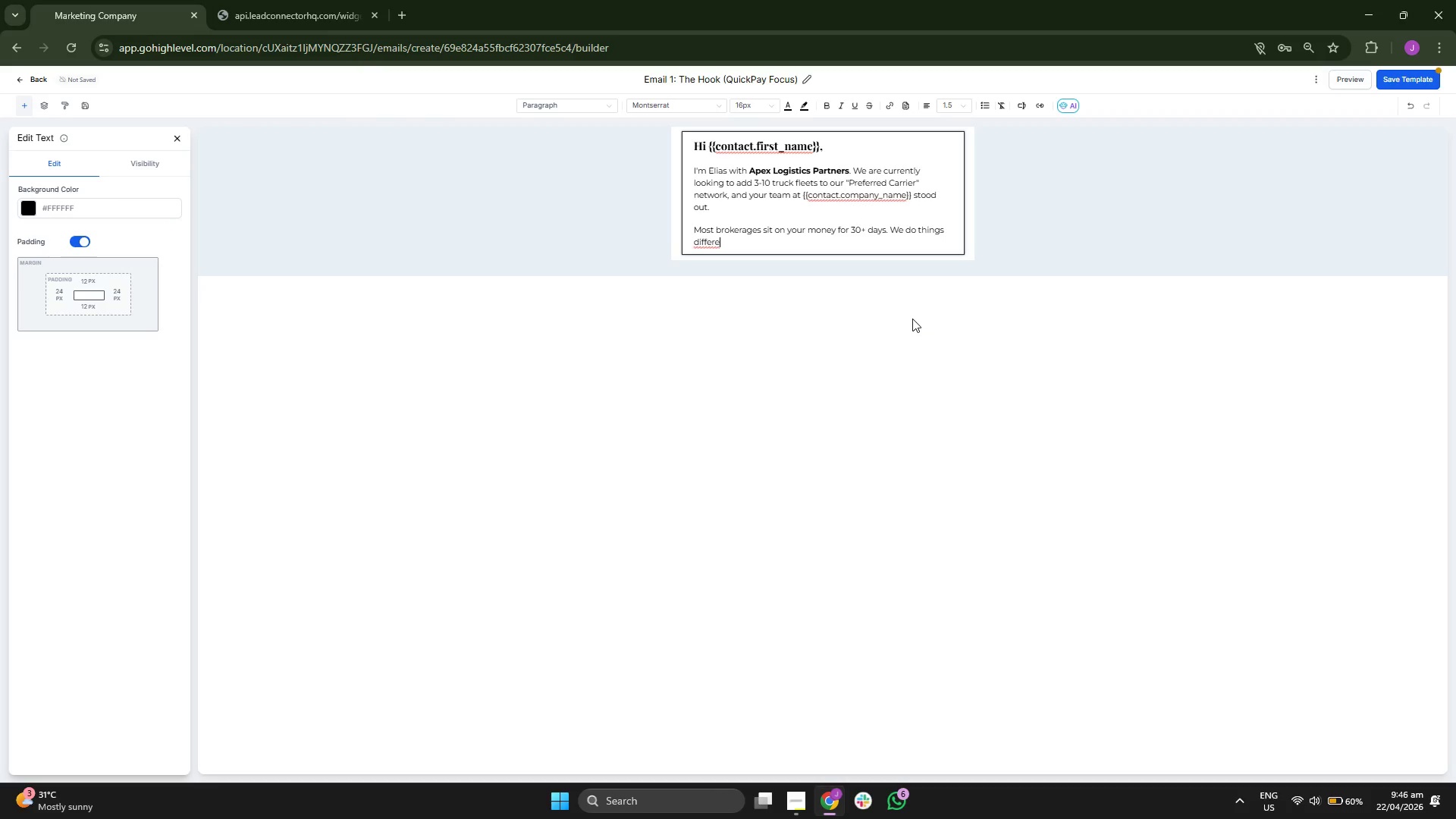 
key(B)
 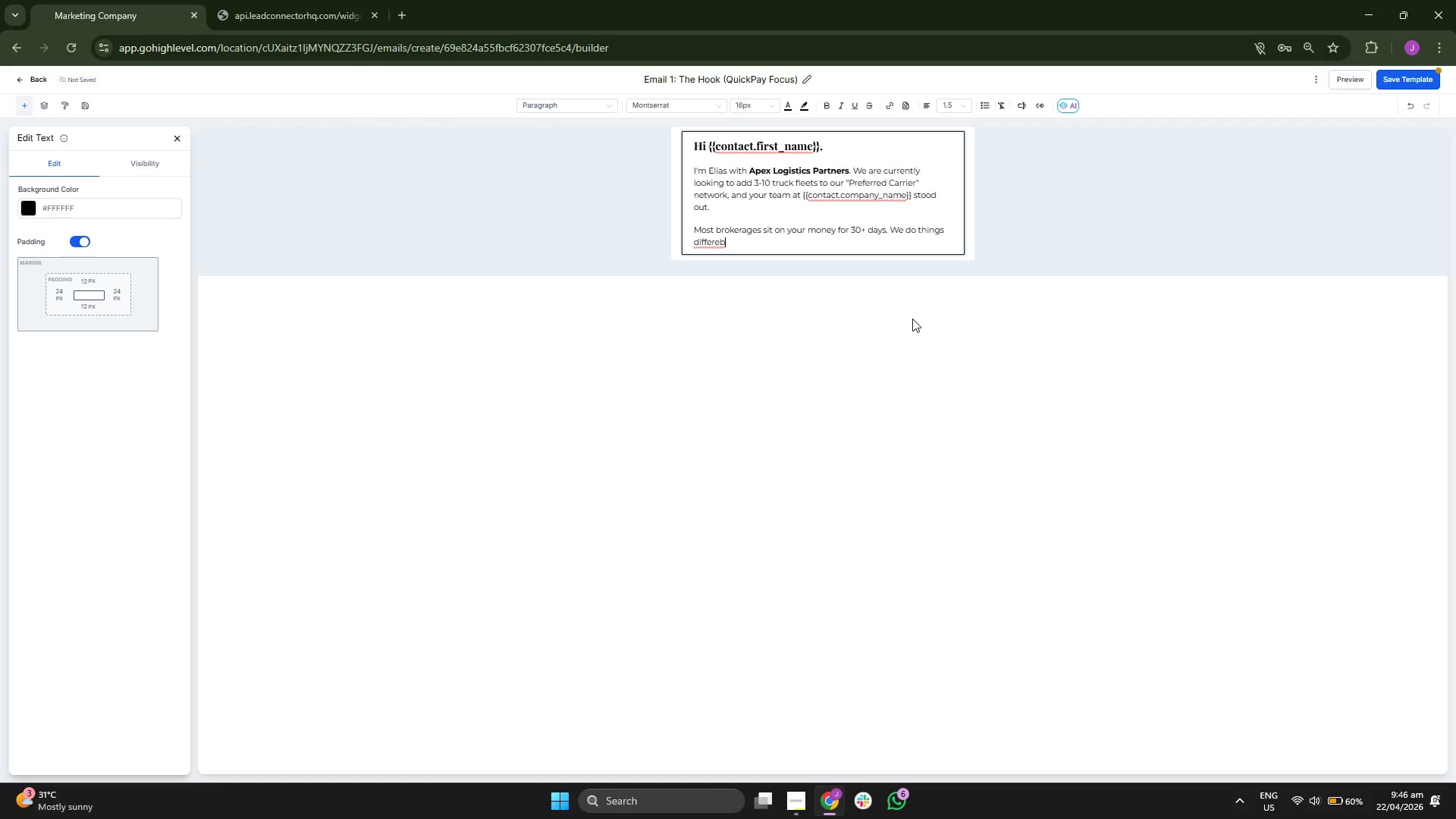 
type(r)
key(Backspace)
key(Backspace)
type(nt)
 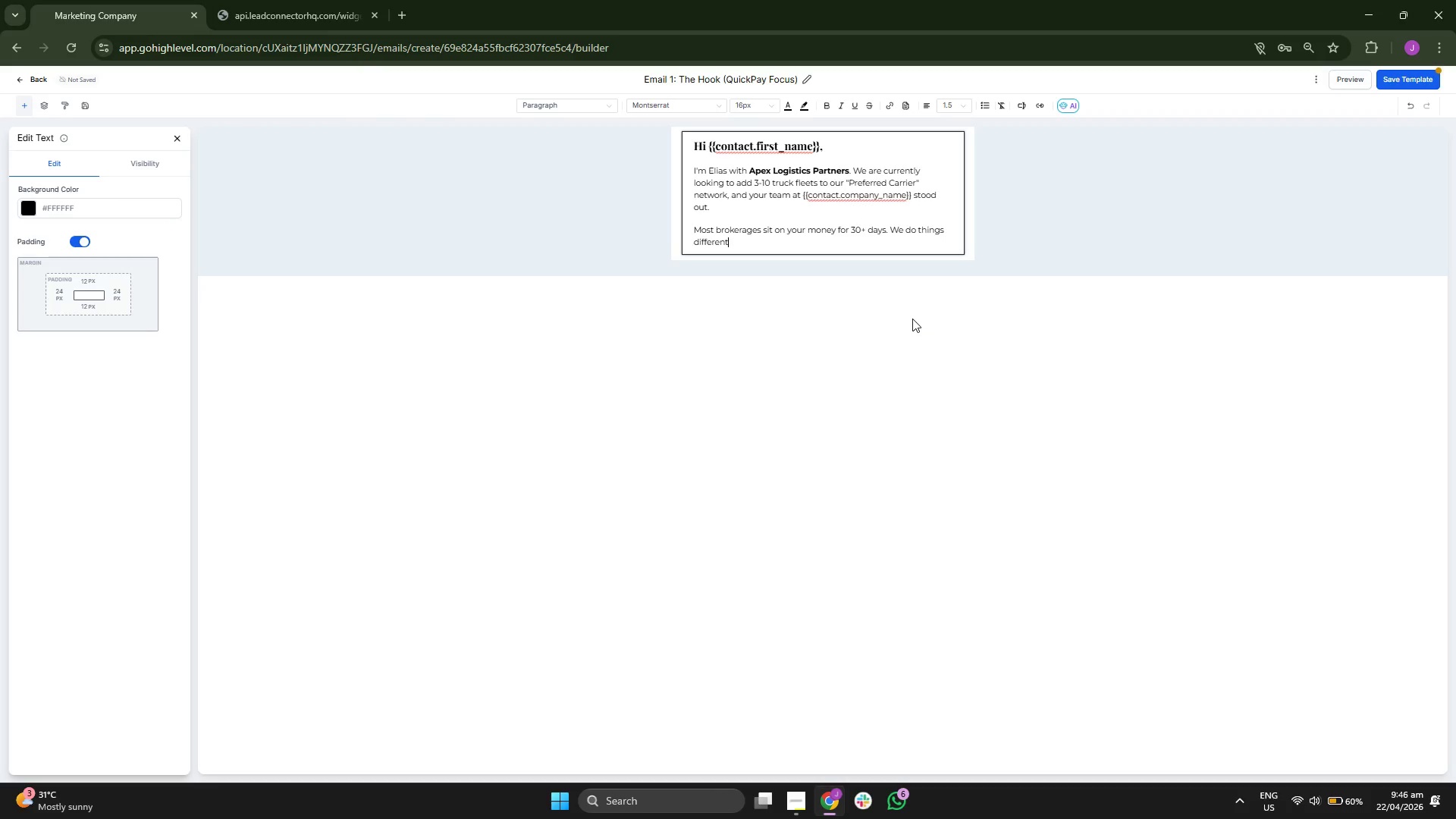 
key(L)
 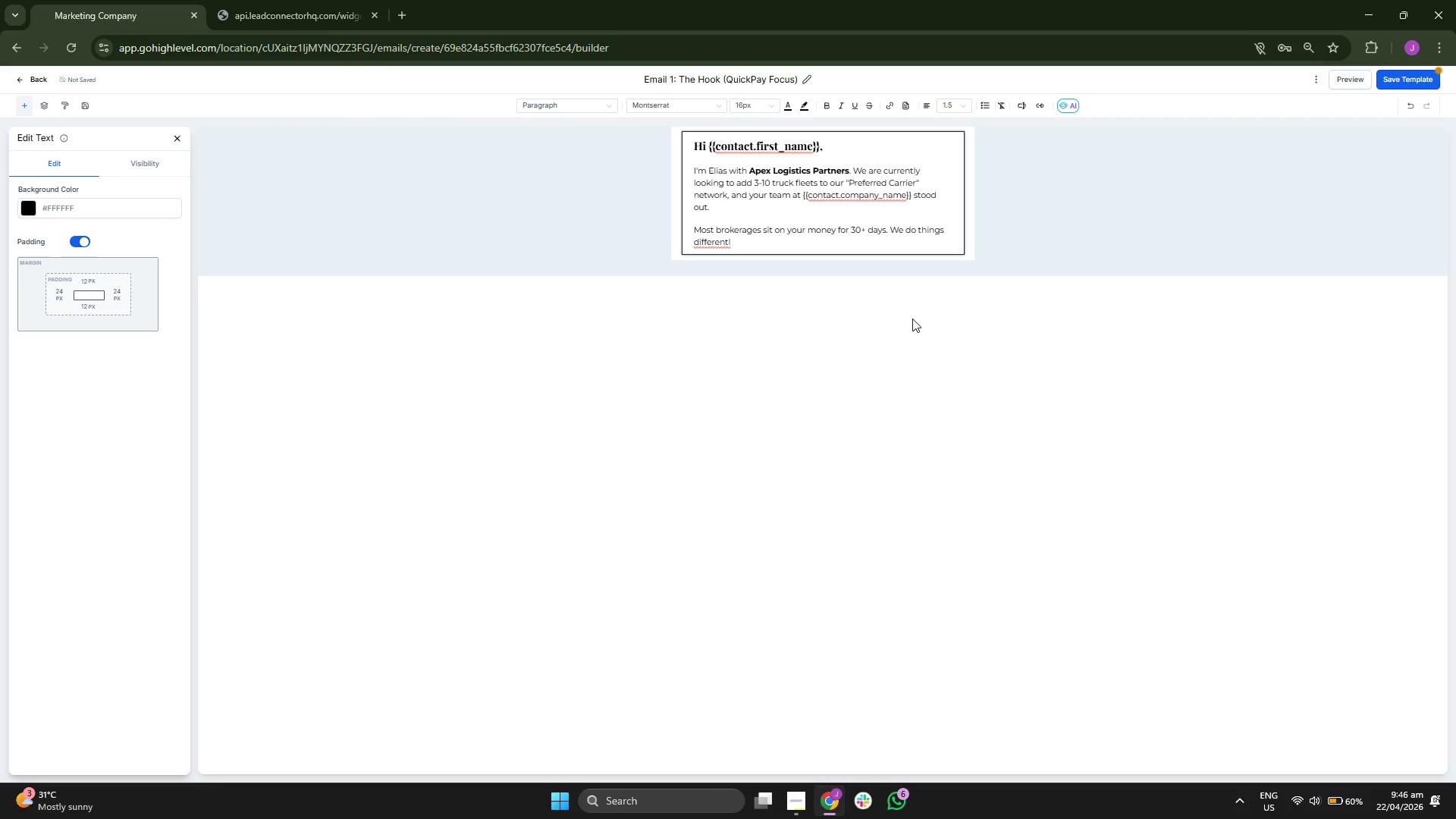 
key(Y)
 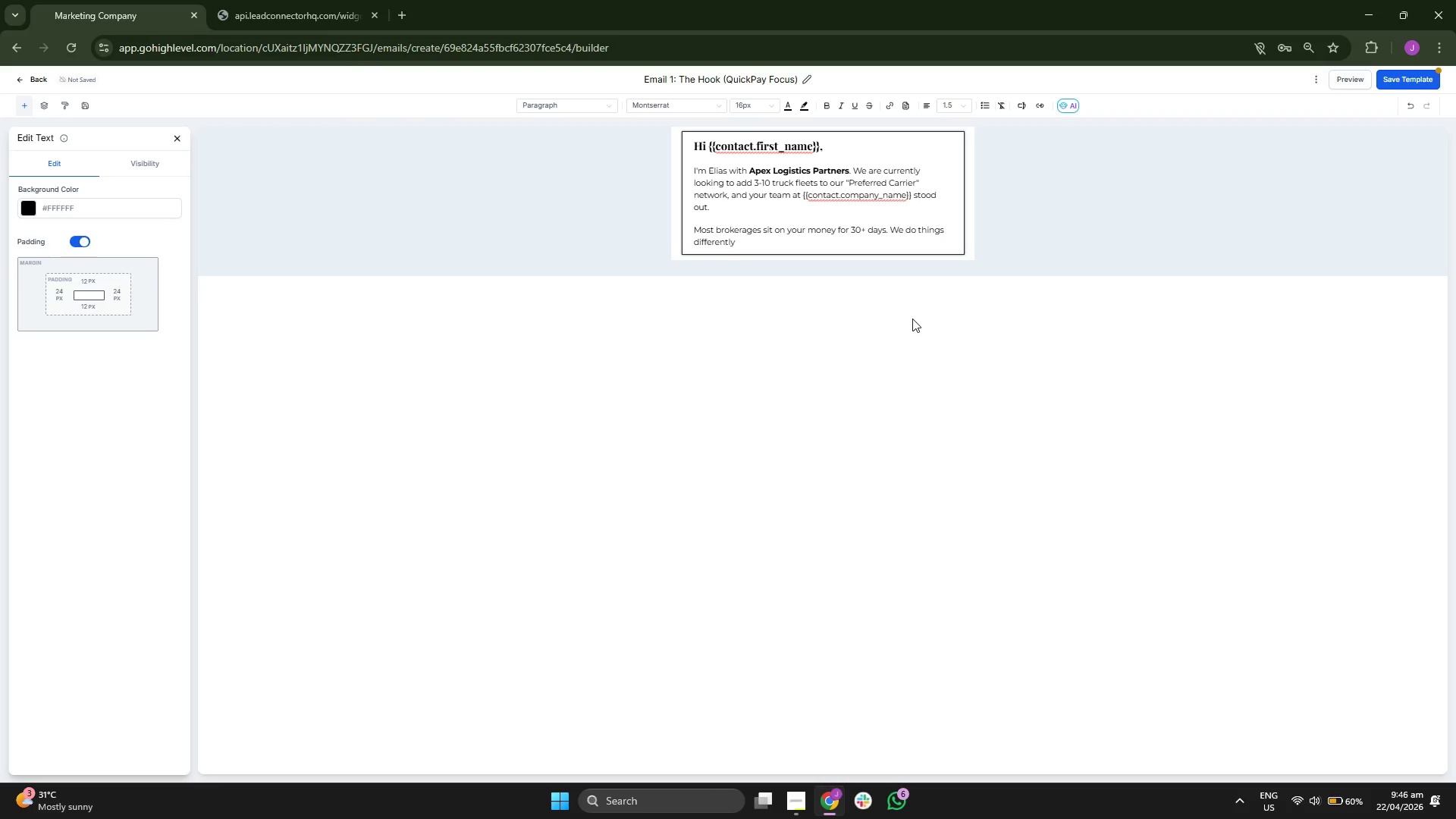 
key(Period)
 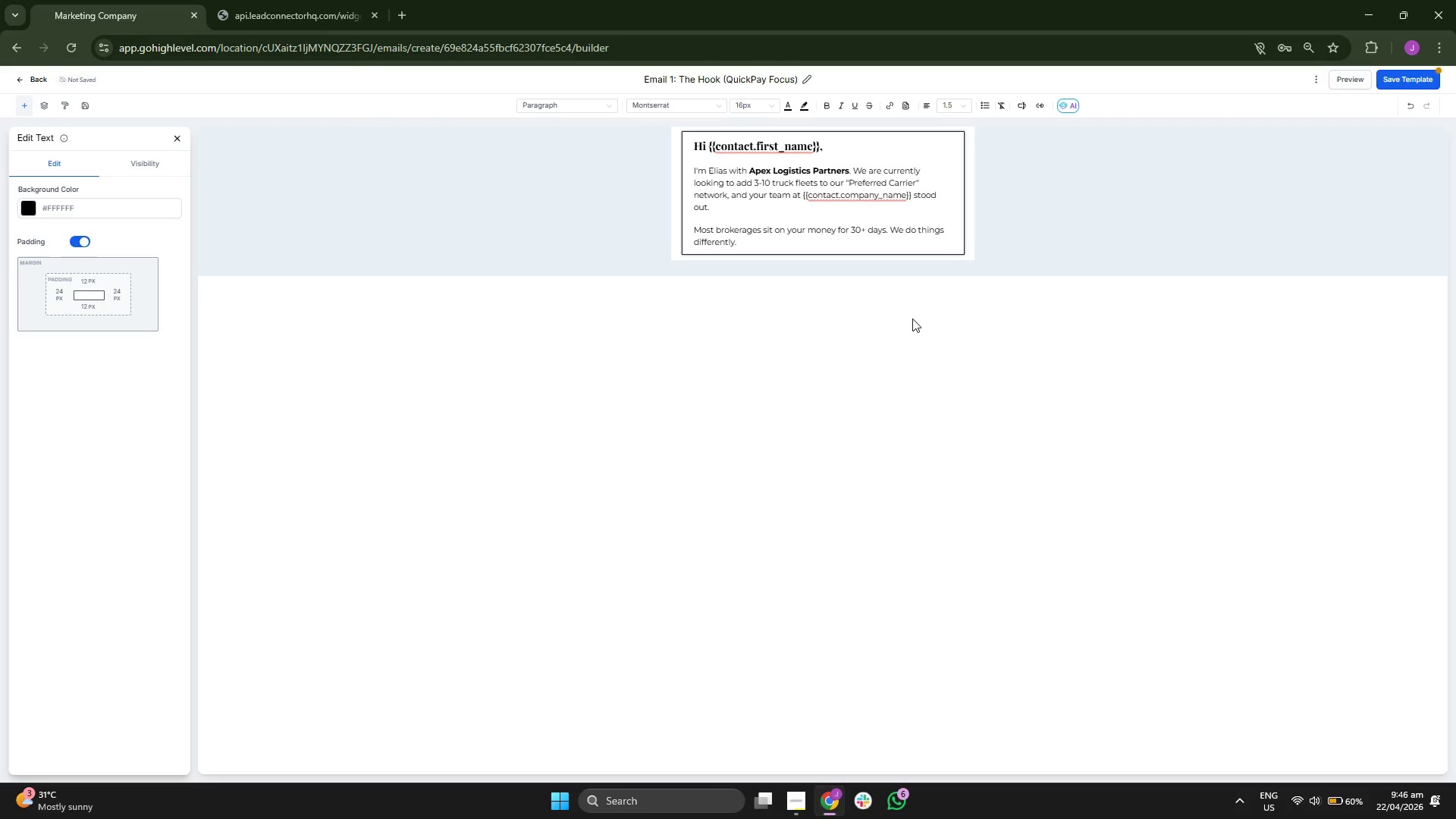 
key(Space)
 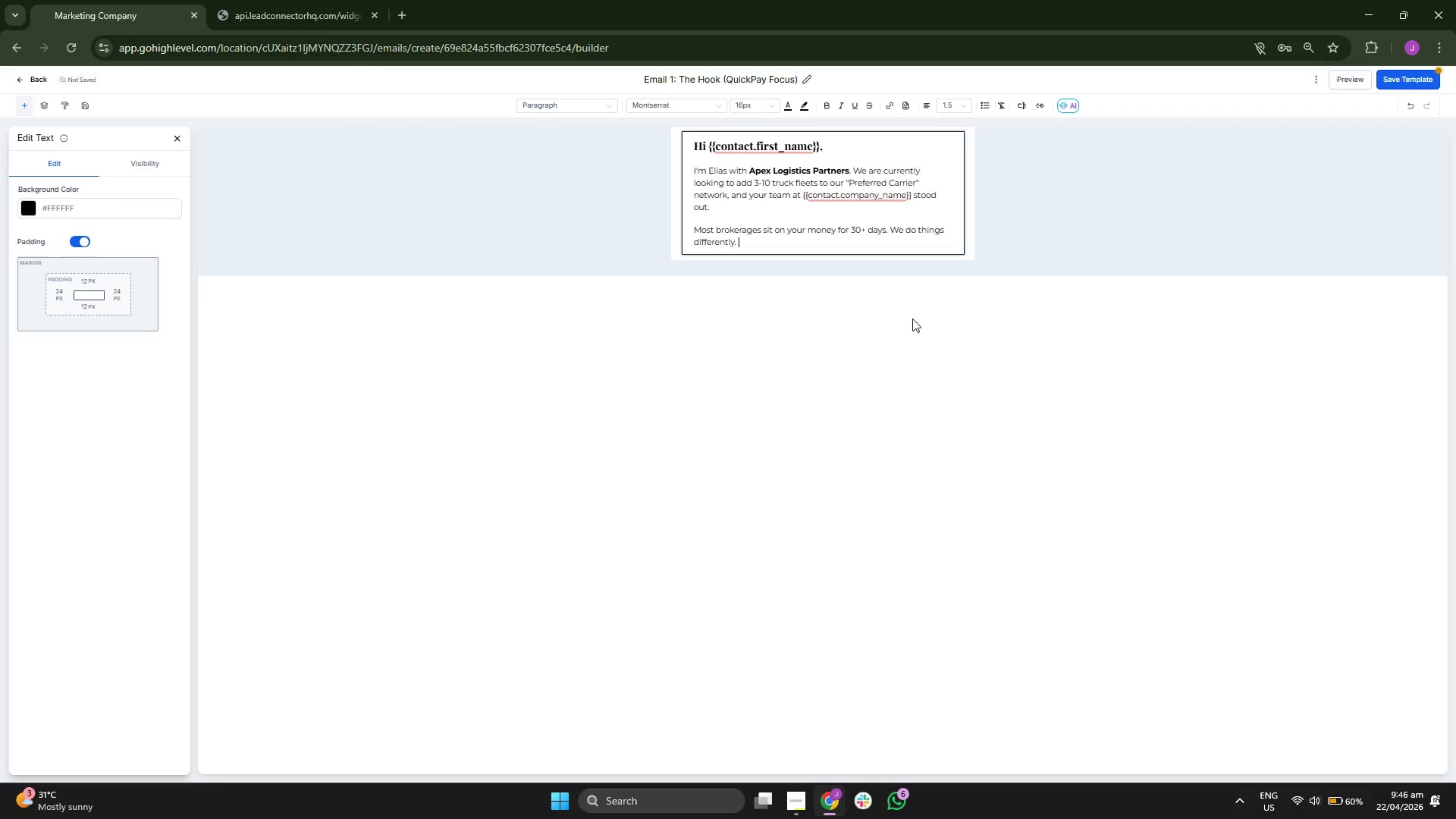 
key(CapsLock)
 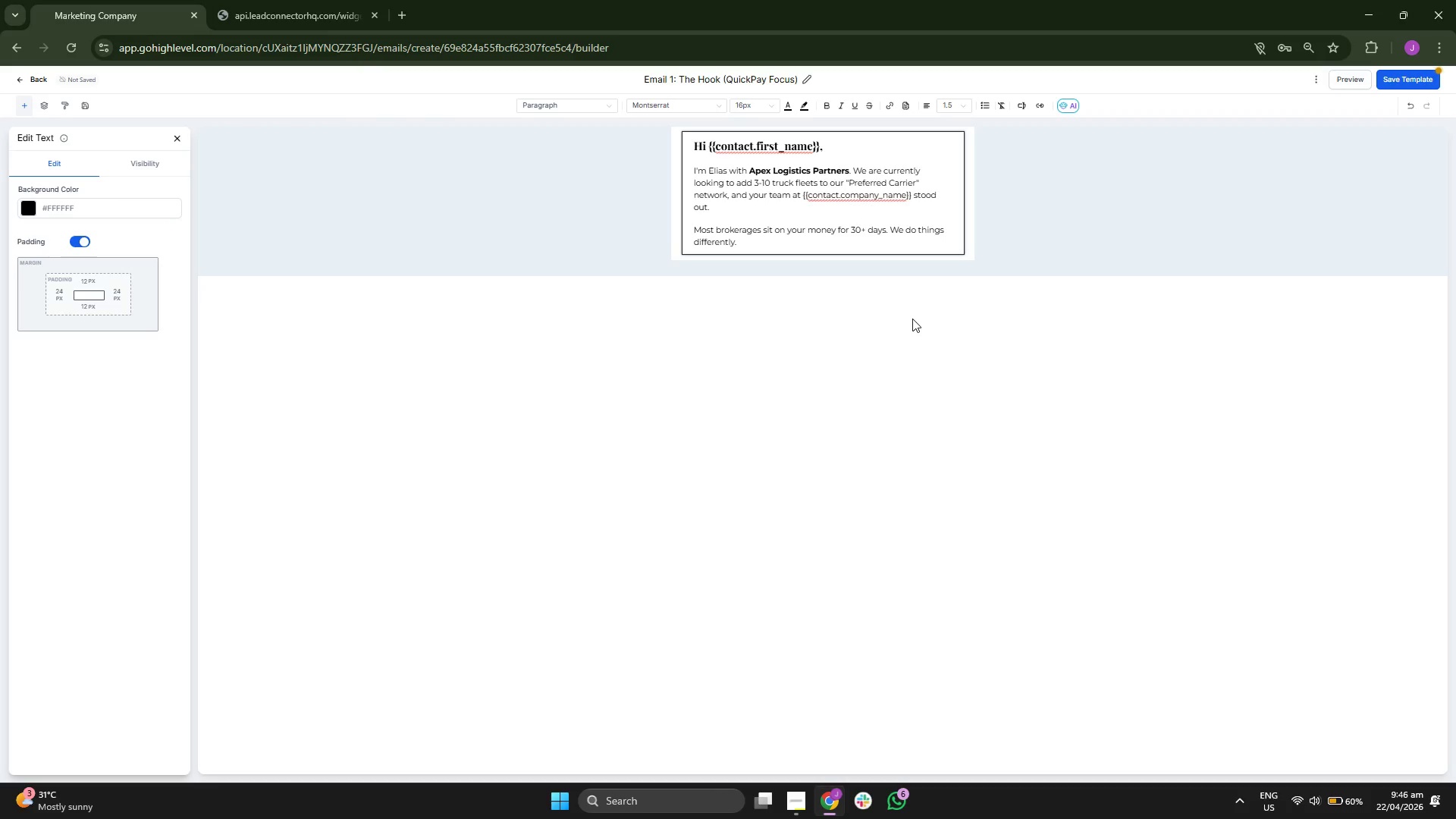 
key(W)
 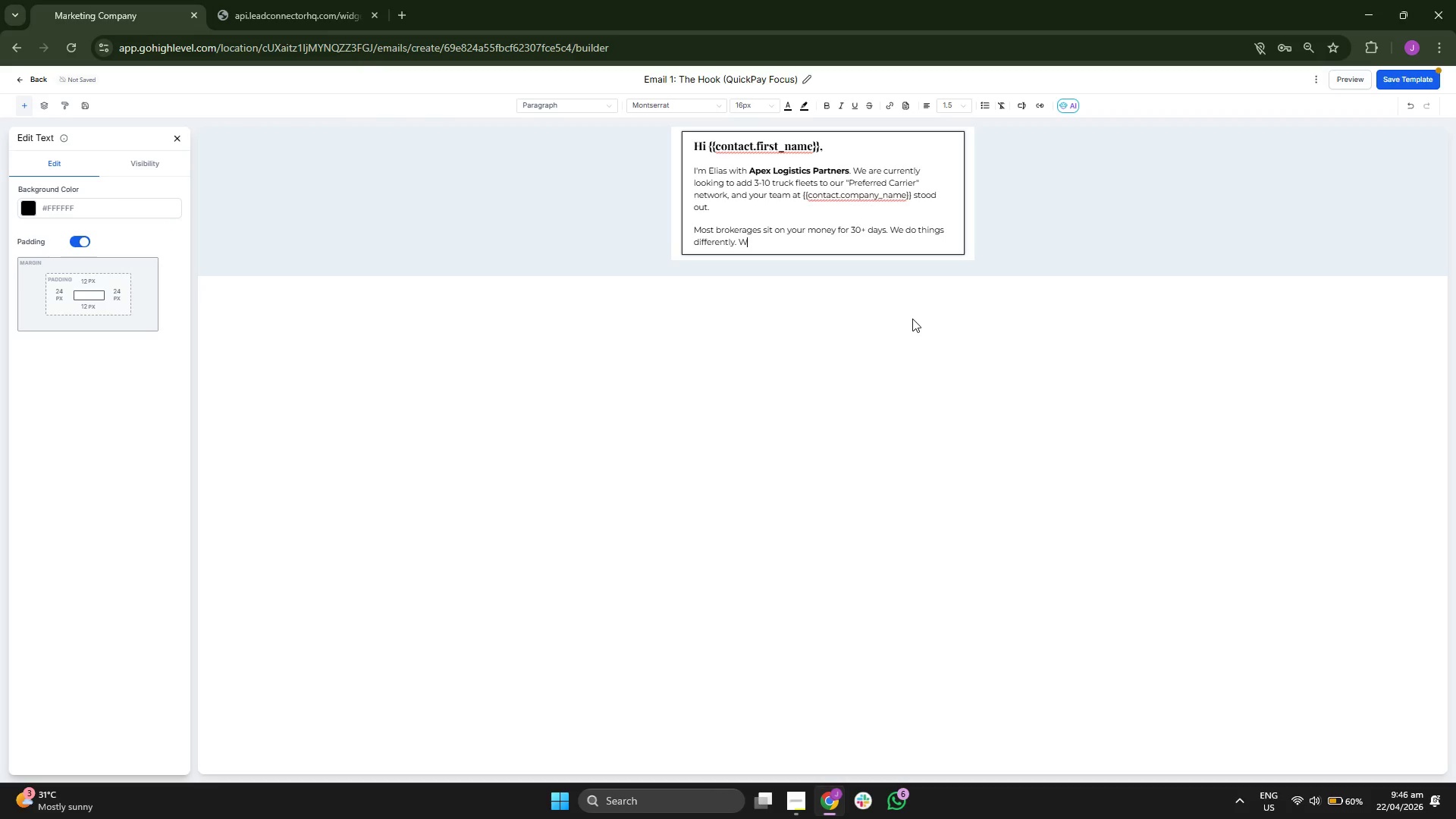 
key(CapsLock)
 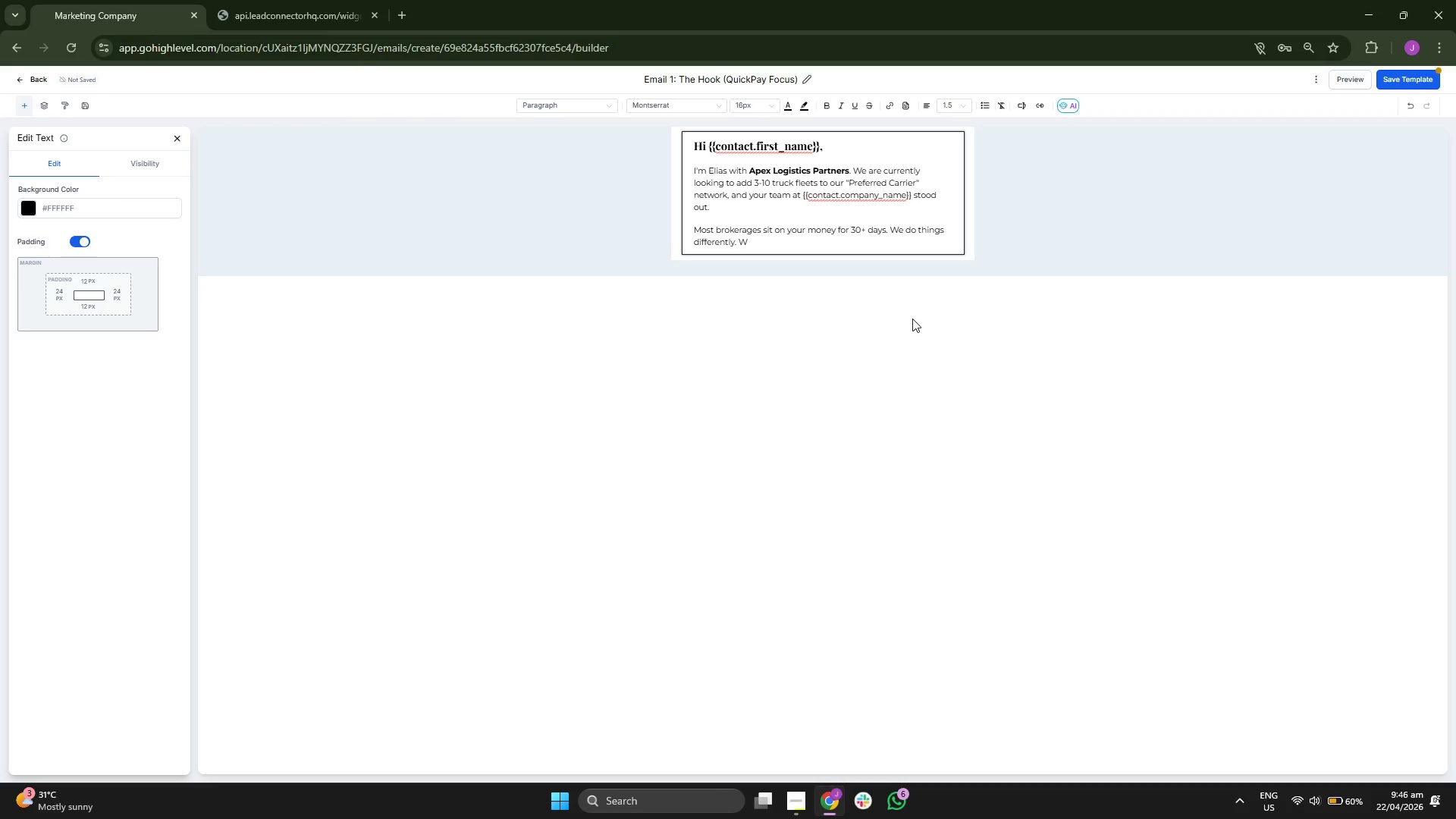 
key(E)
 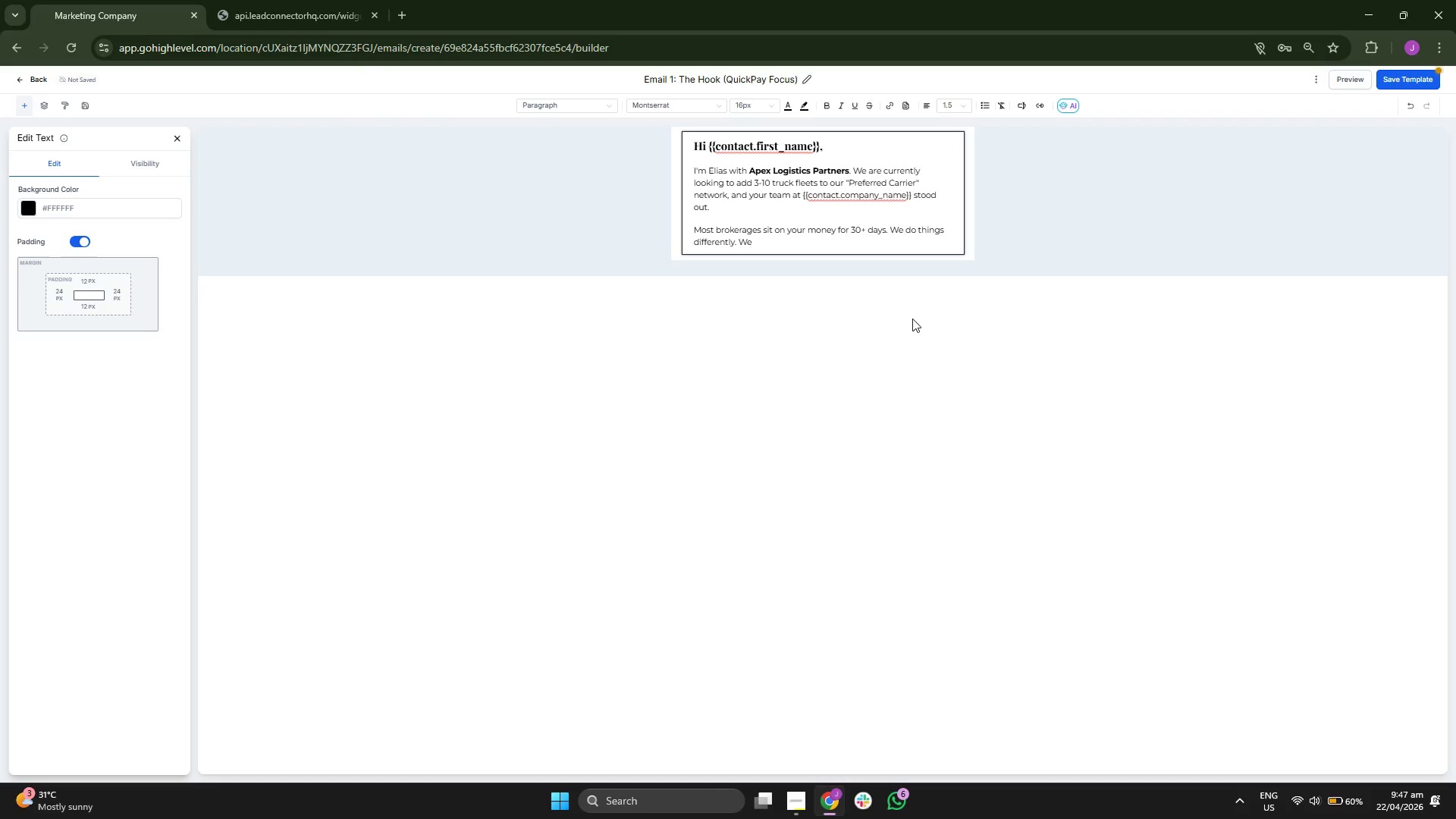 
key(Quote)
 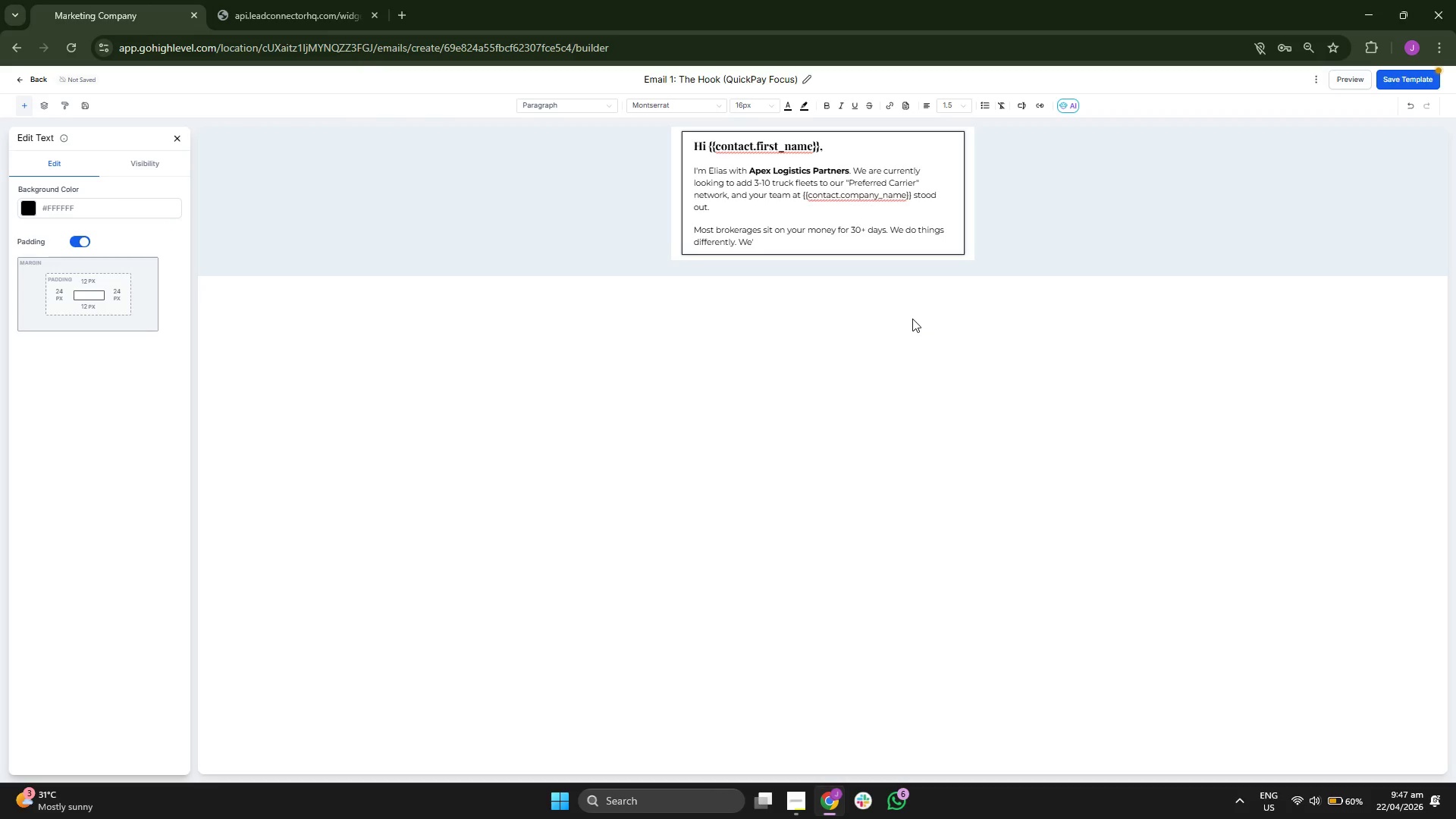 
type(ve)
 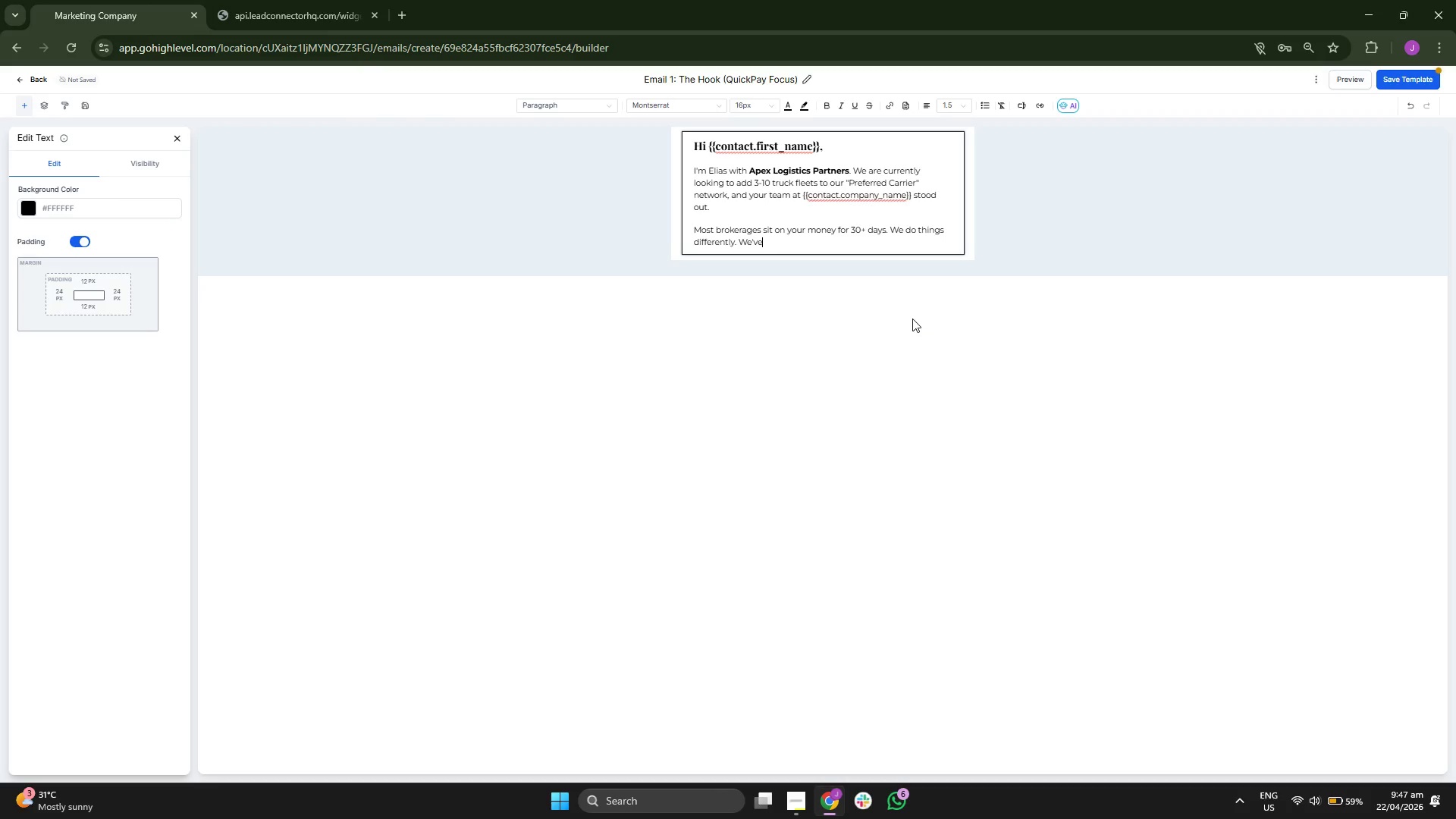 
key(Space)
 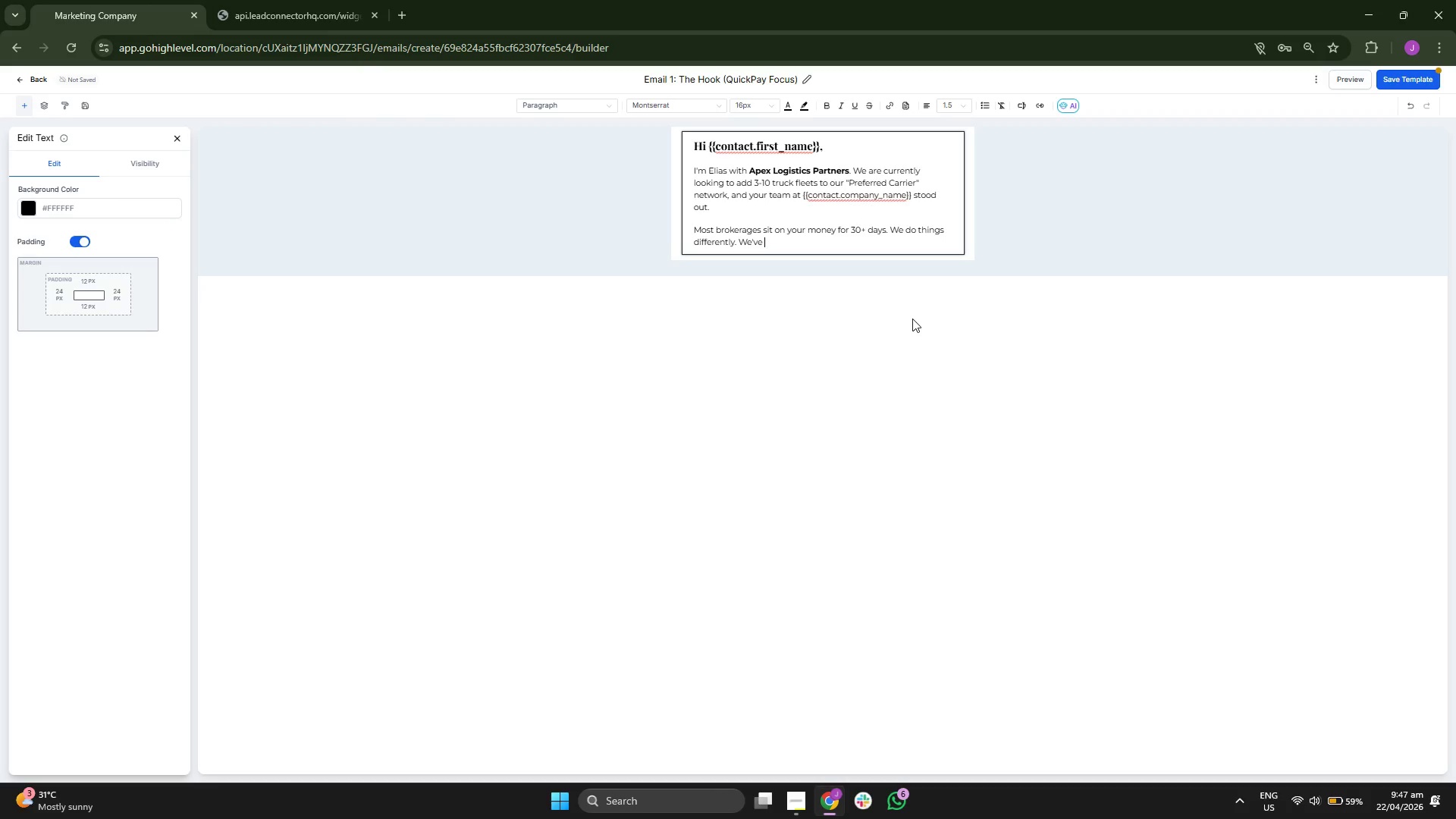 
key(Backspace)
 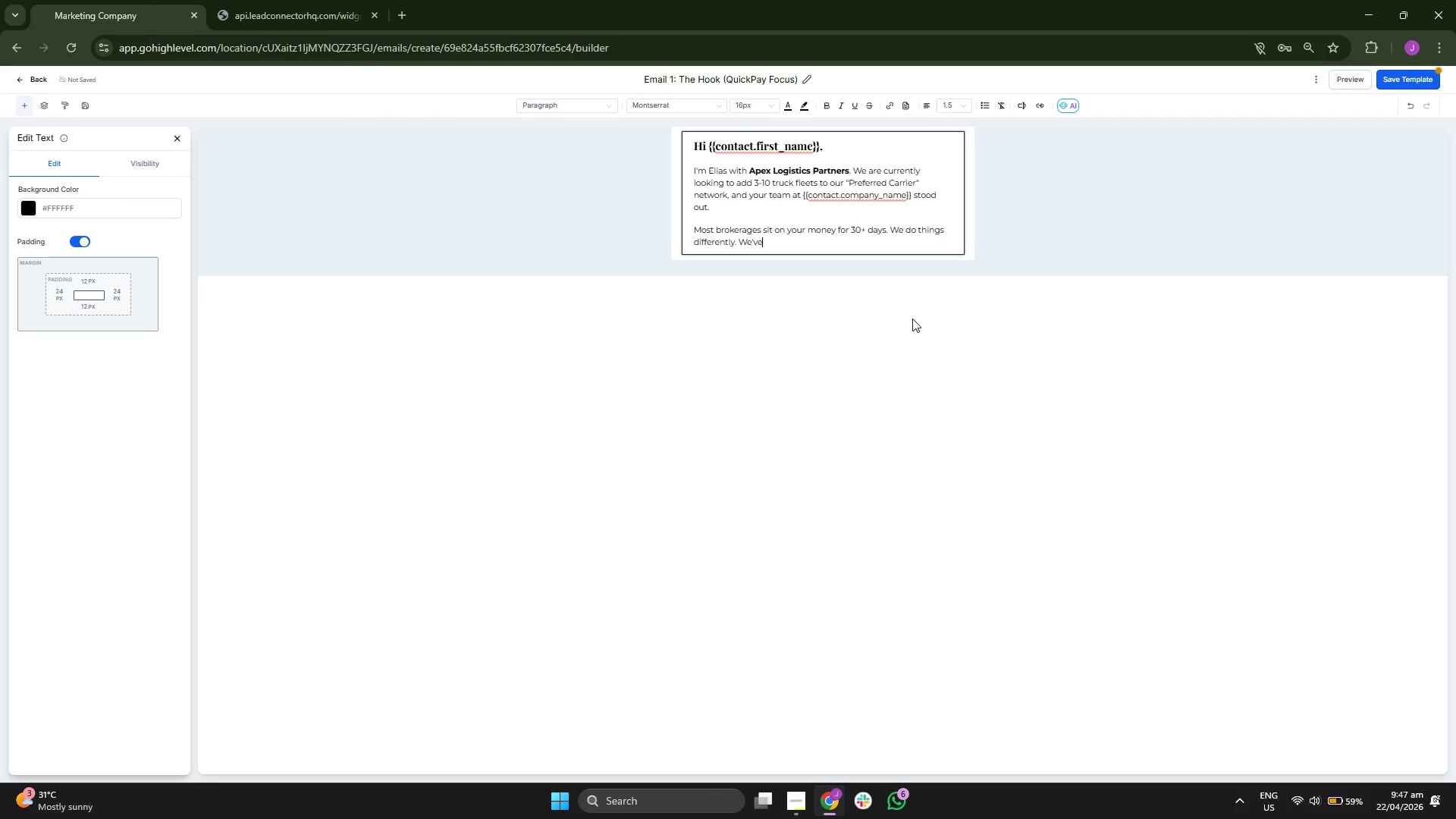 
key(Space)
 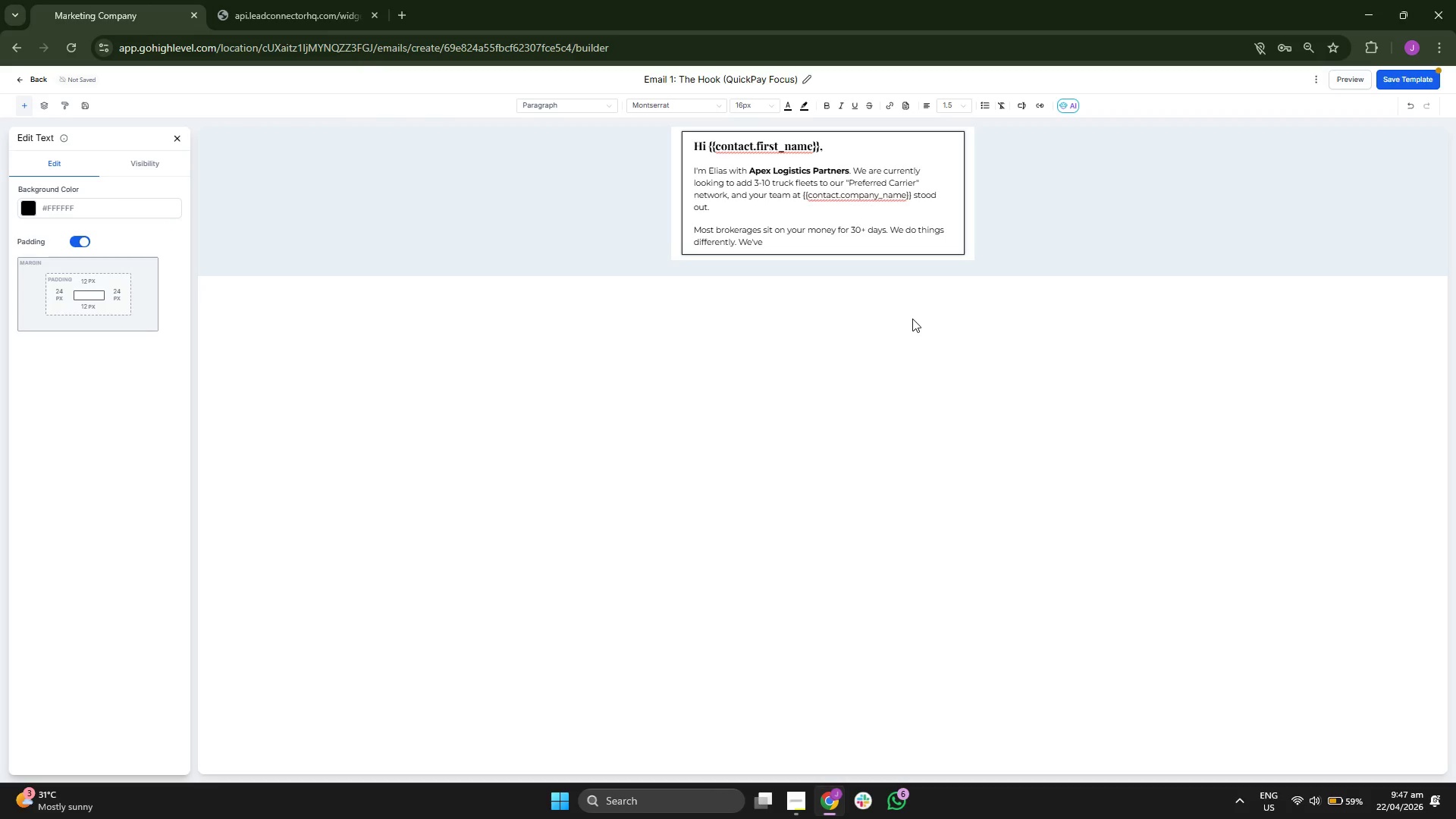 
key(Backspace)
 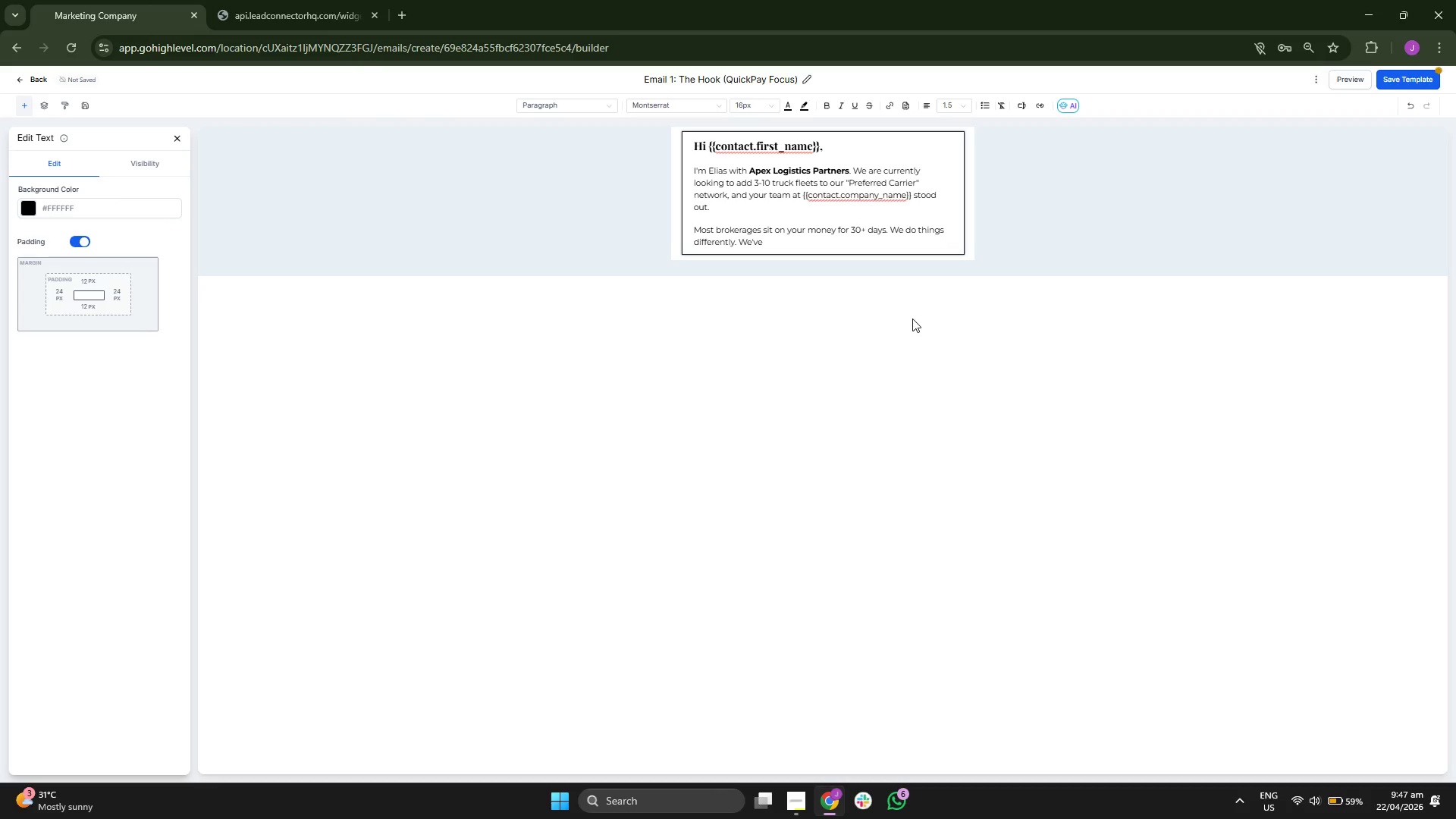 
key(Space)
 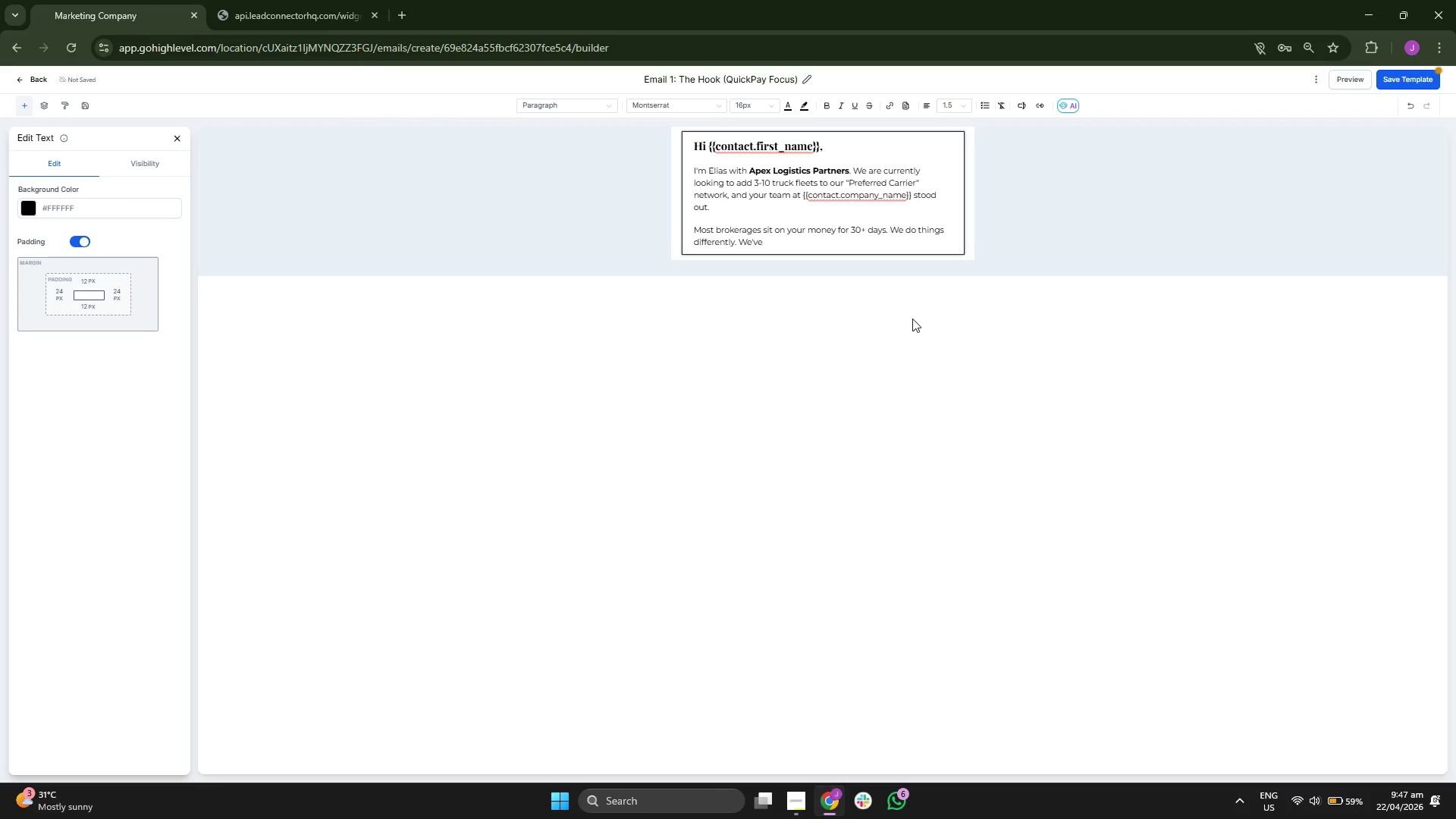 
key(W)
 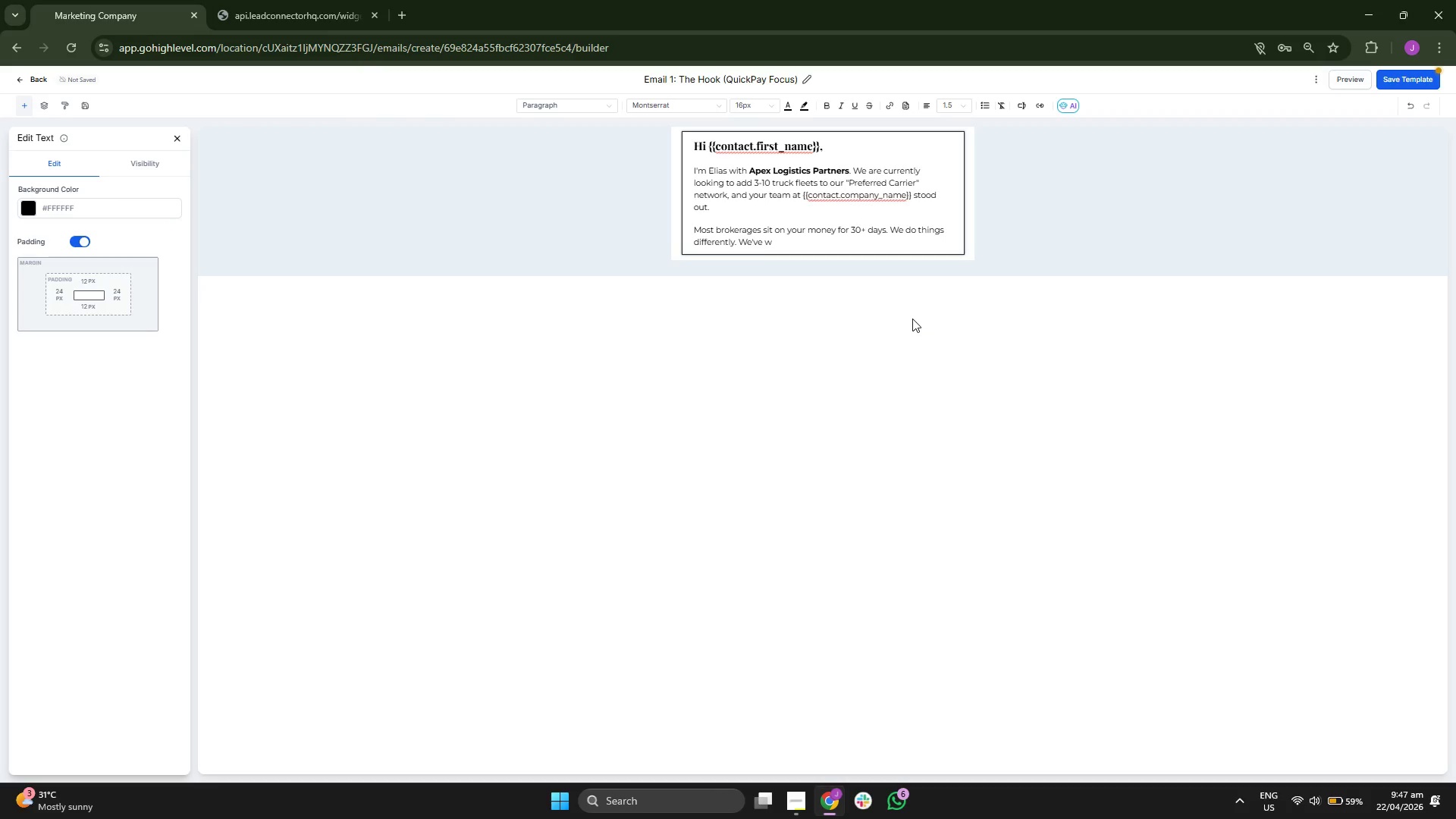 
key(Backspace)
 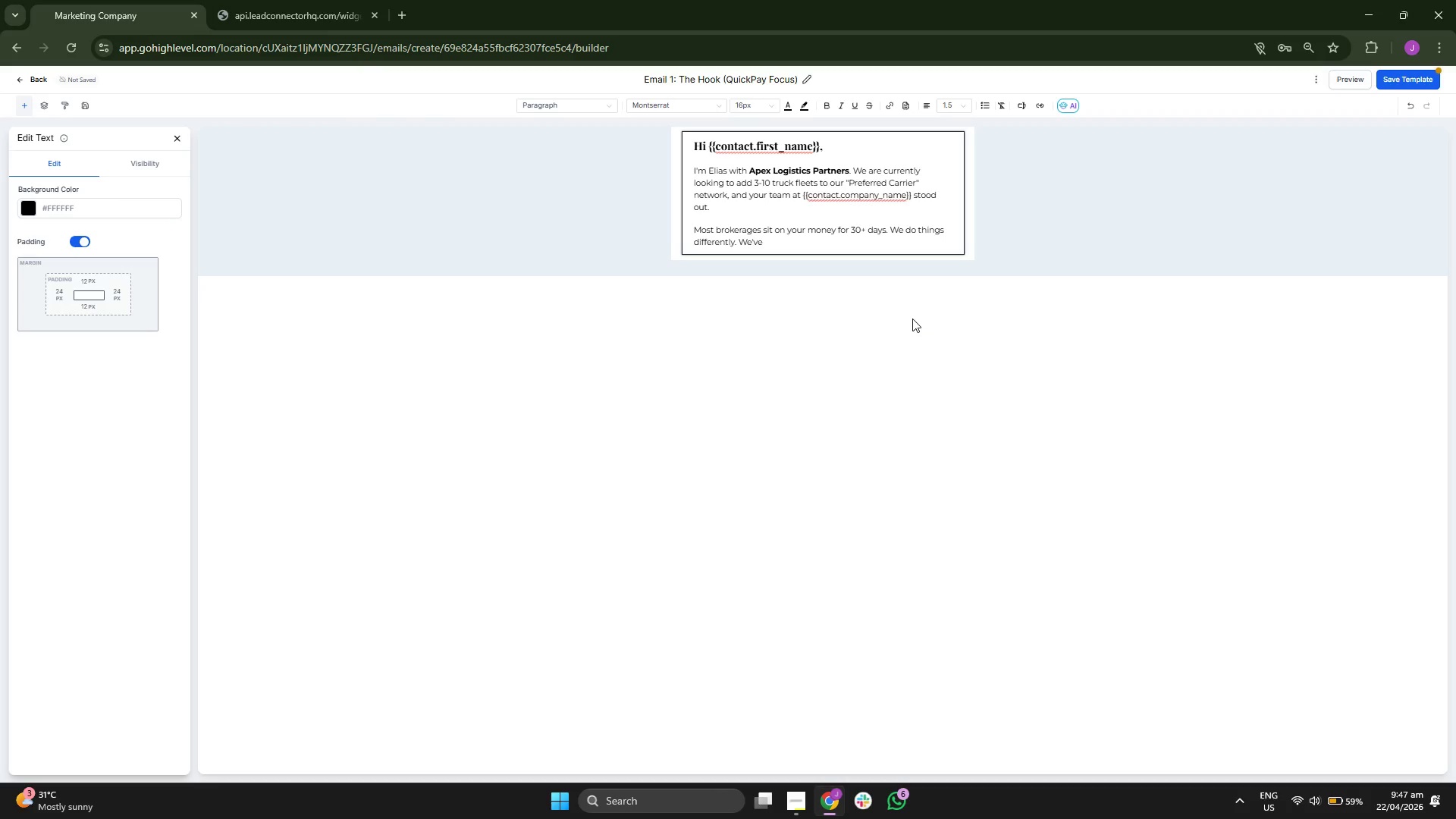 
key(Backspace)
 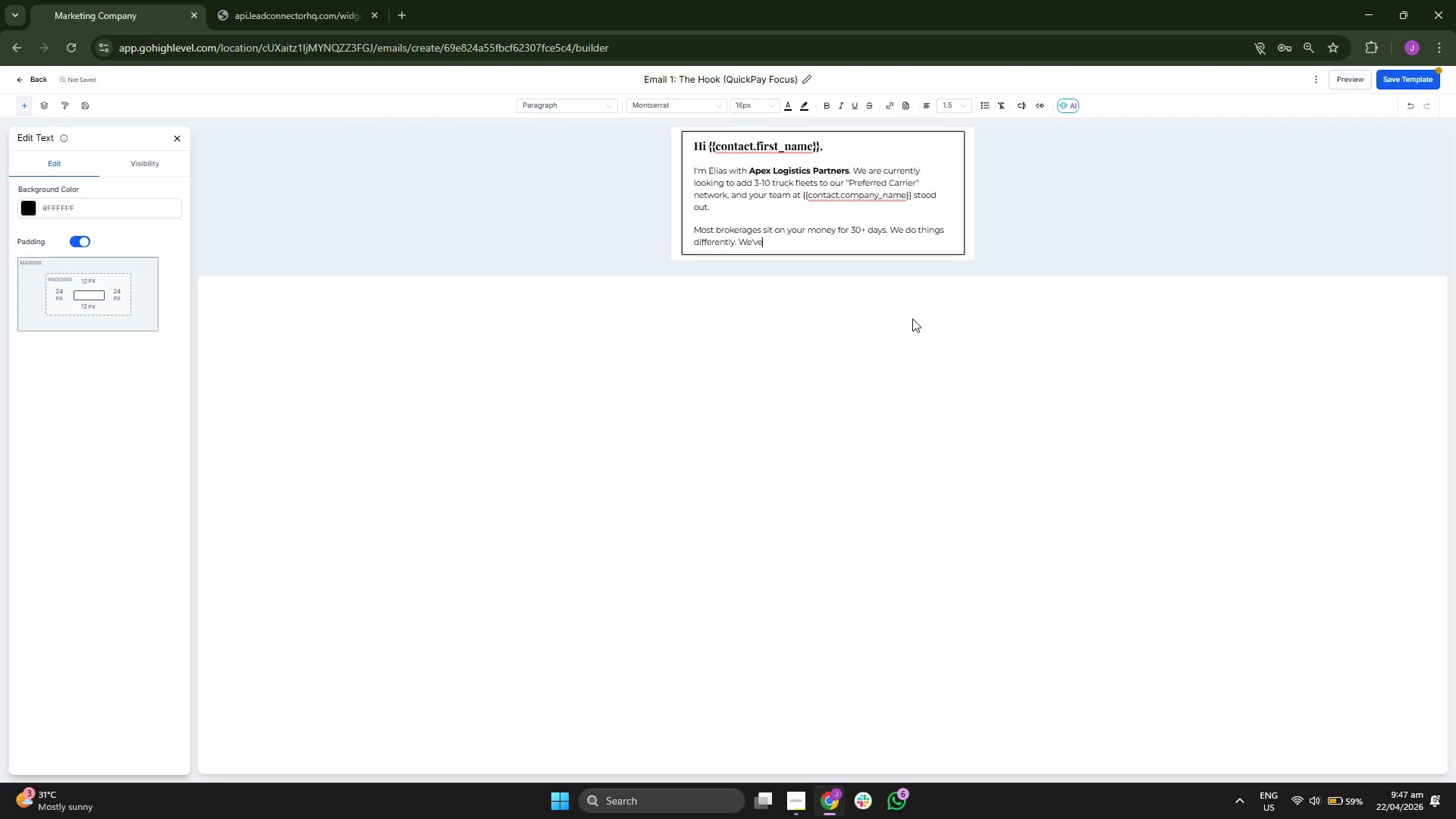 
key(Space)
 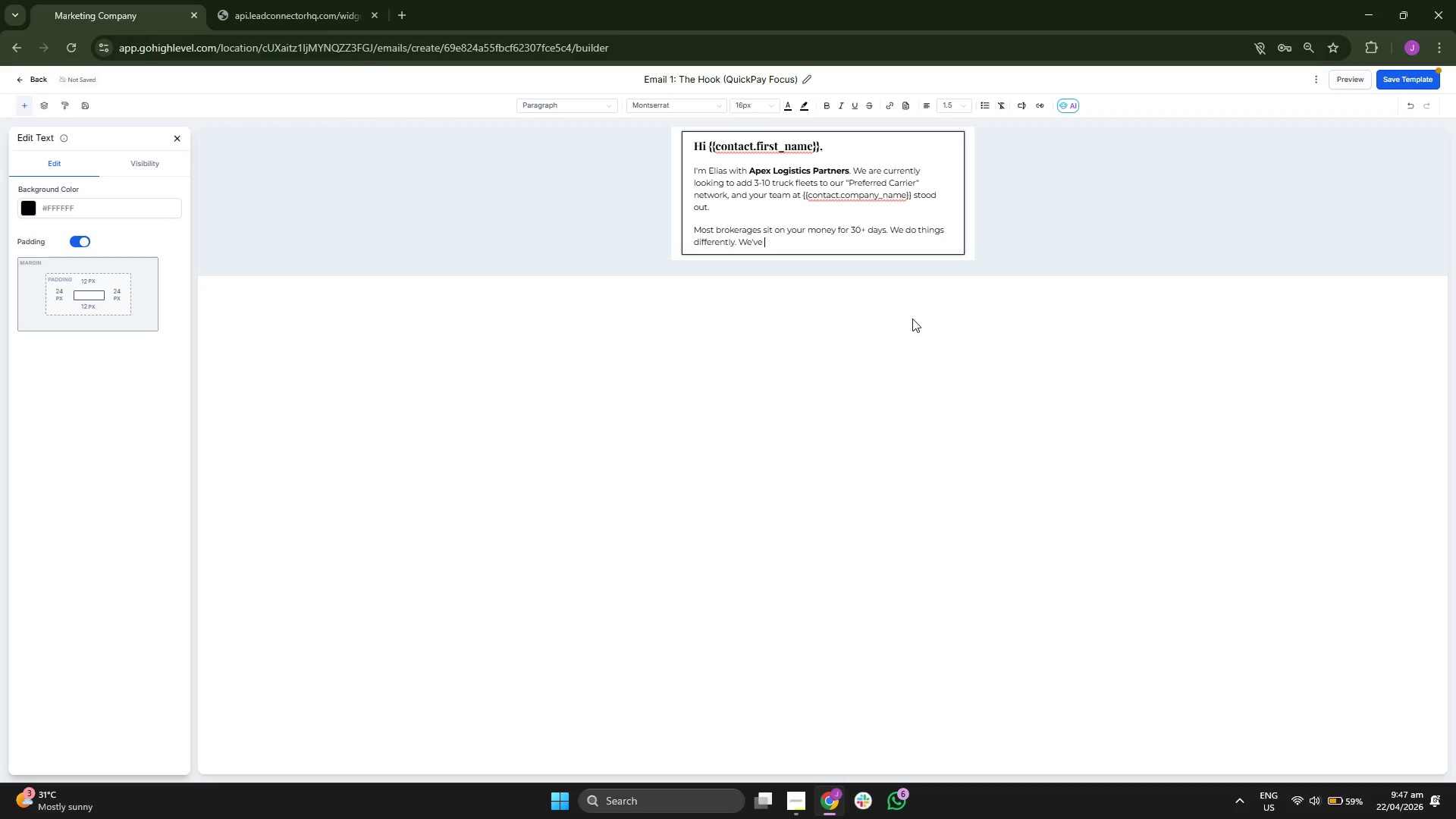 
key(Backspace)
 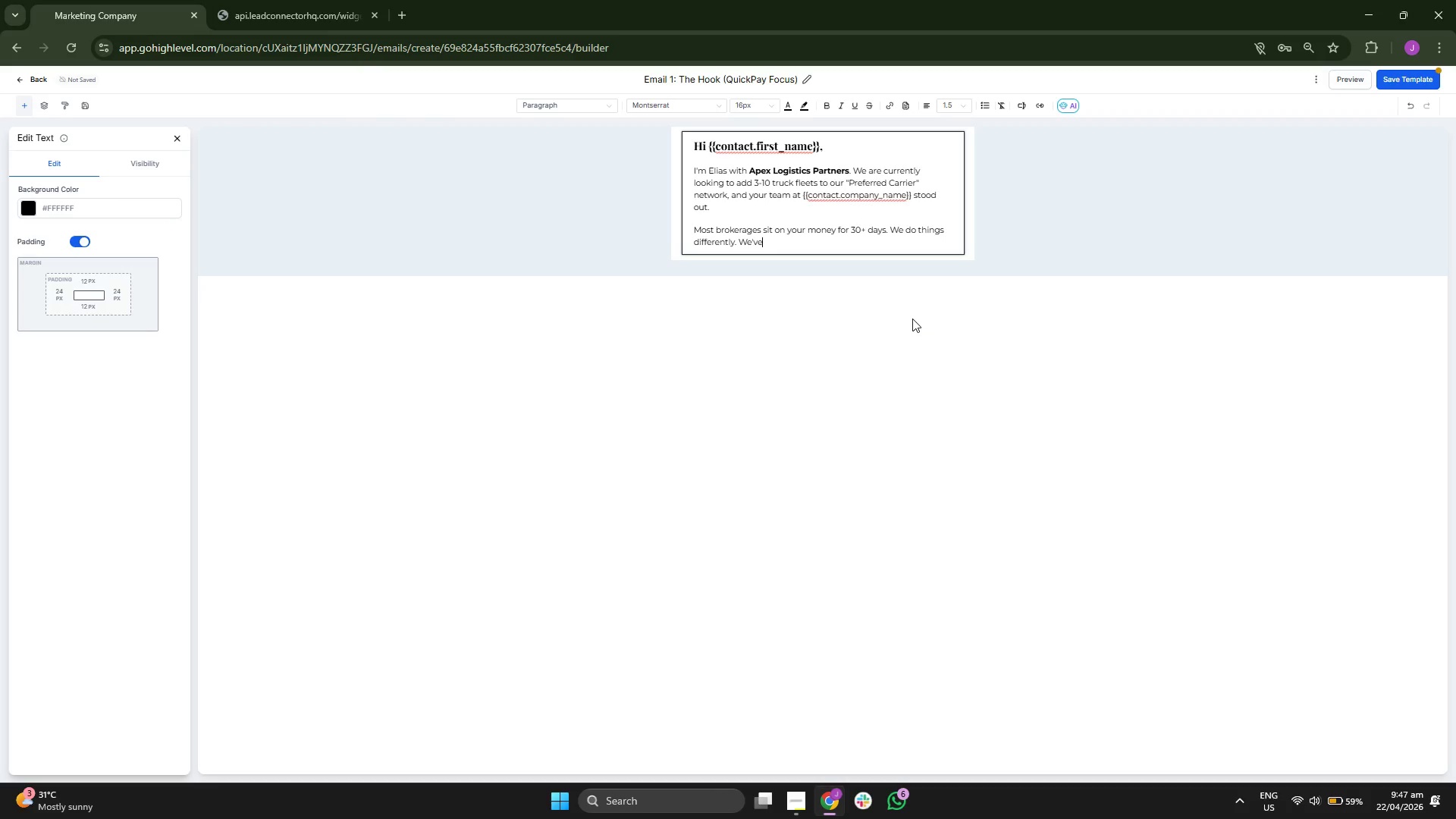 
key(Space)
 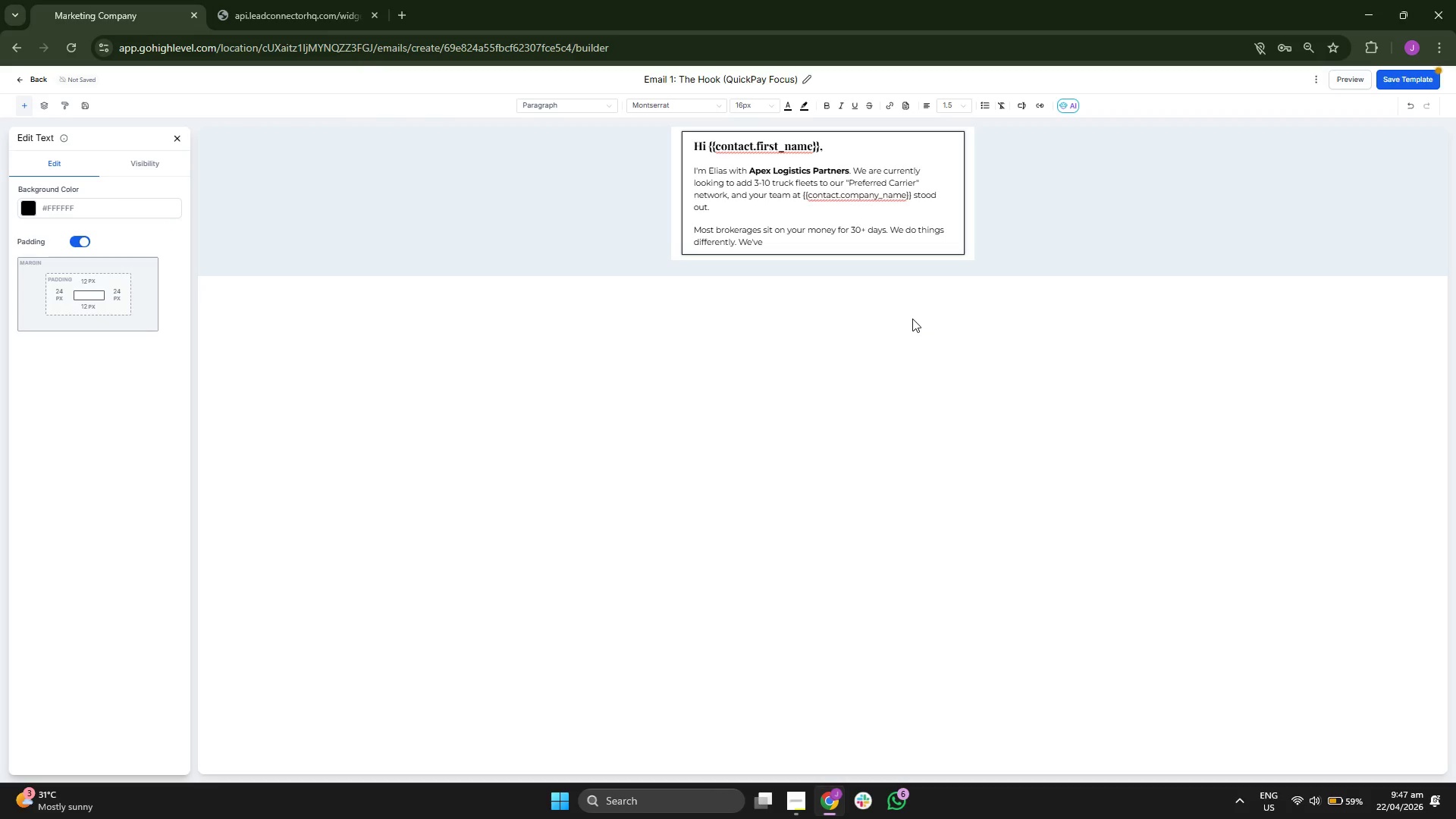 
key(J)
 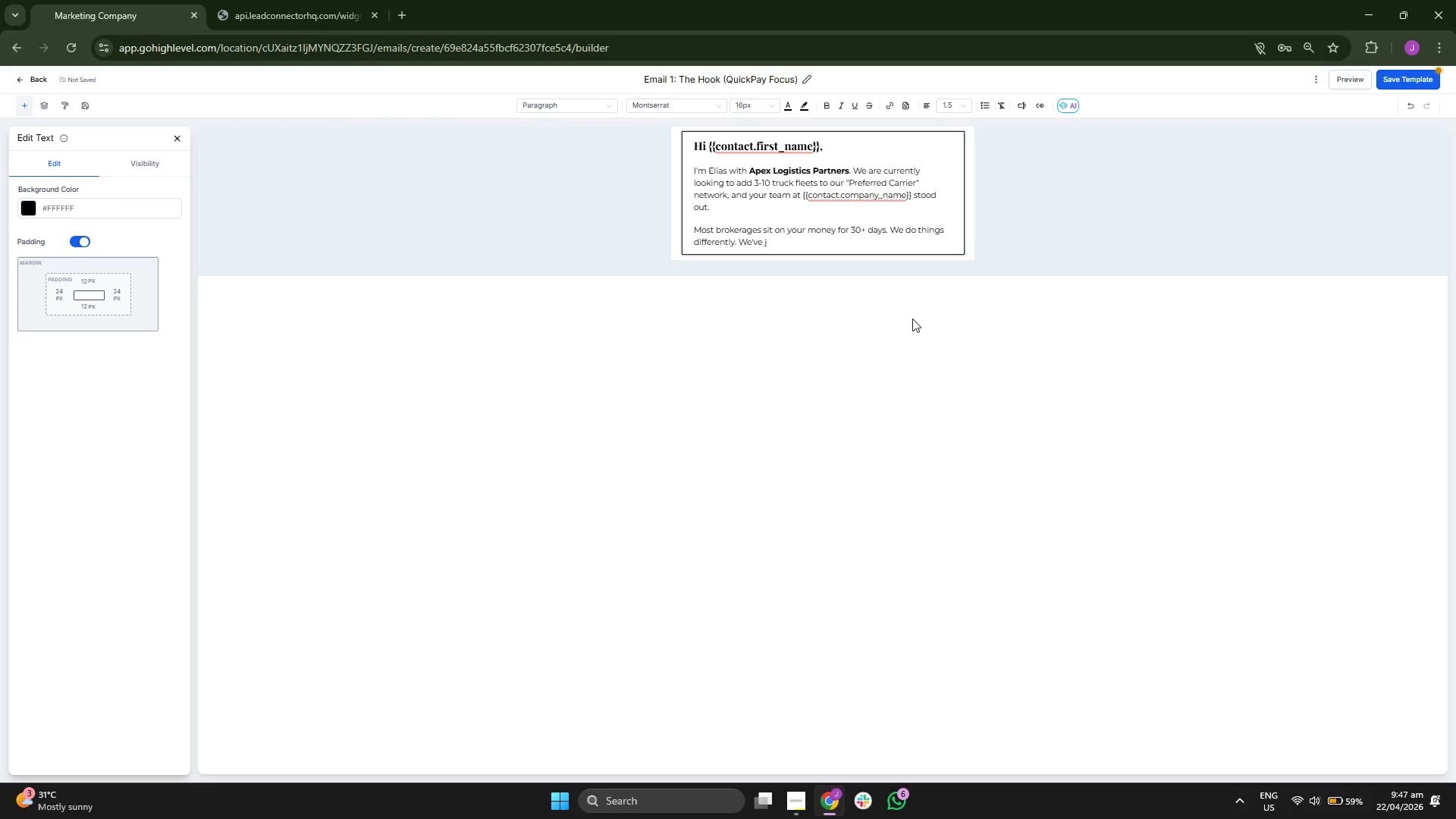 
type(us)
 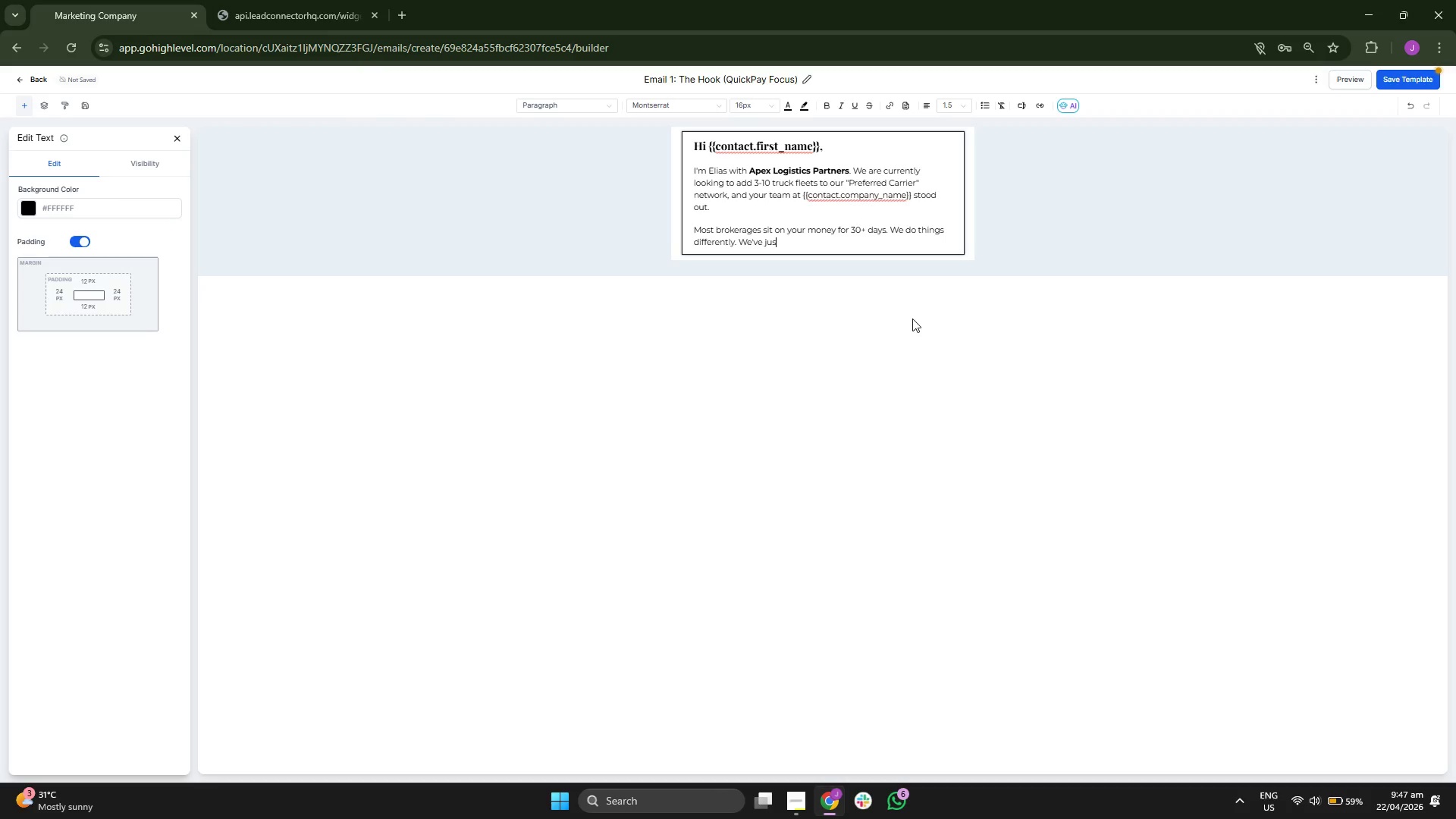 
key(T)
 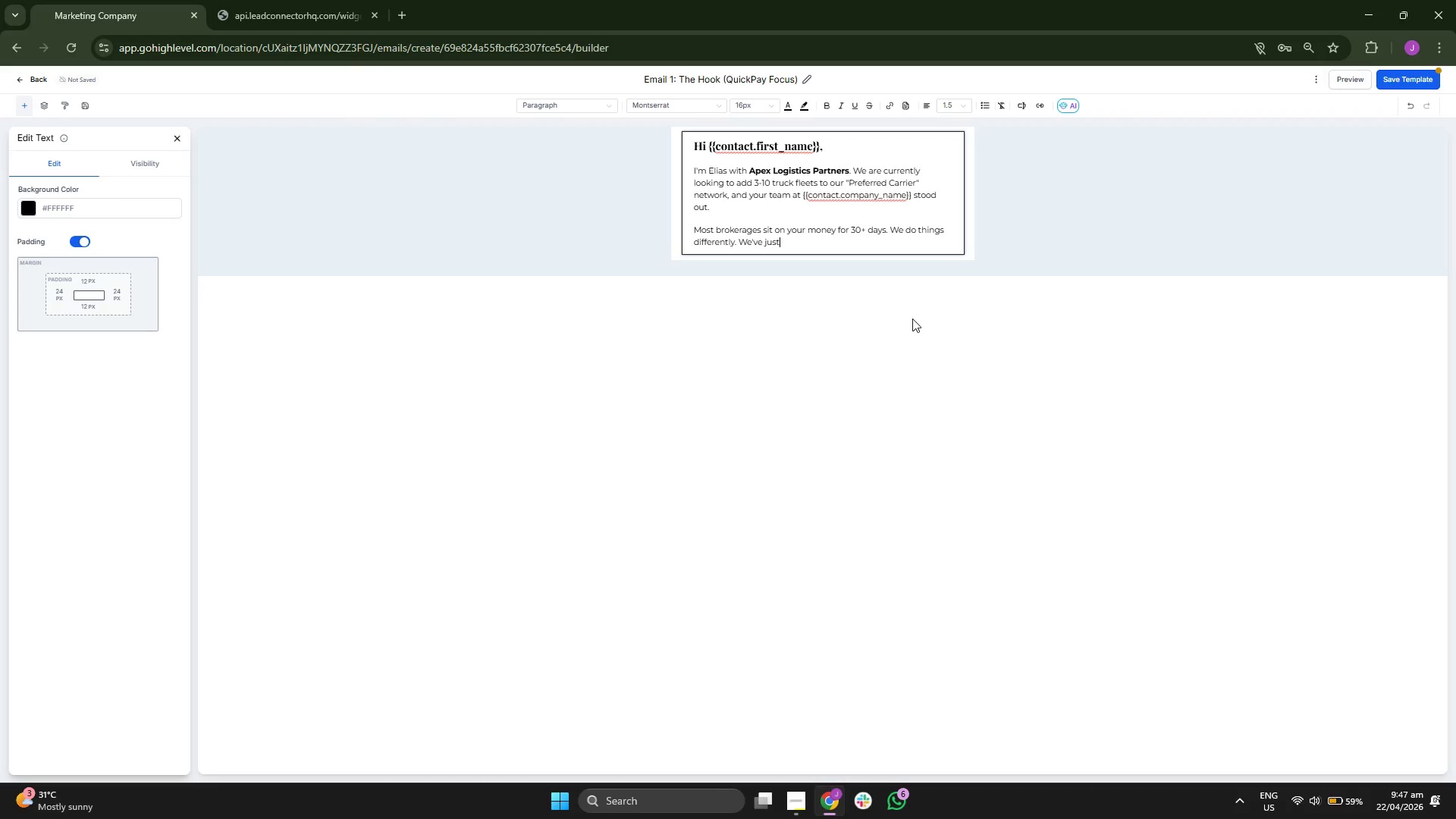 
type( la)
 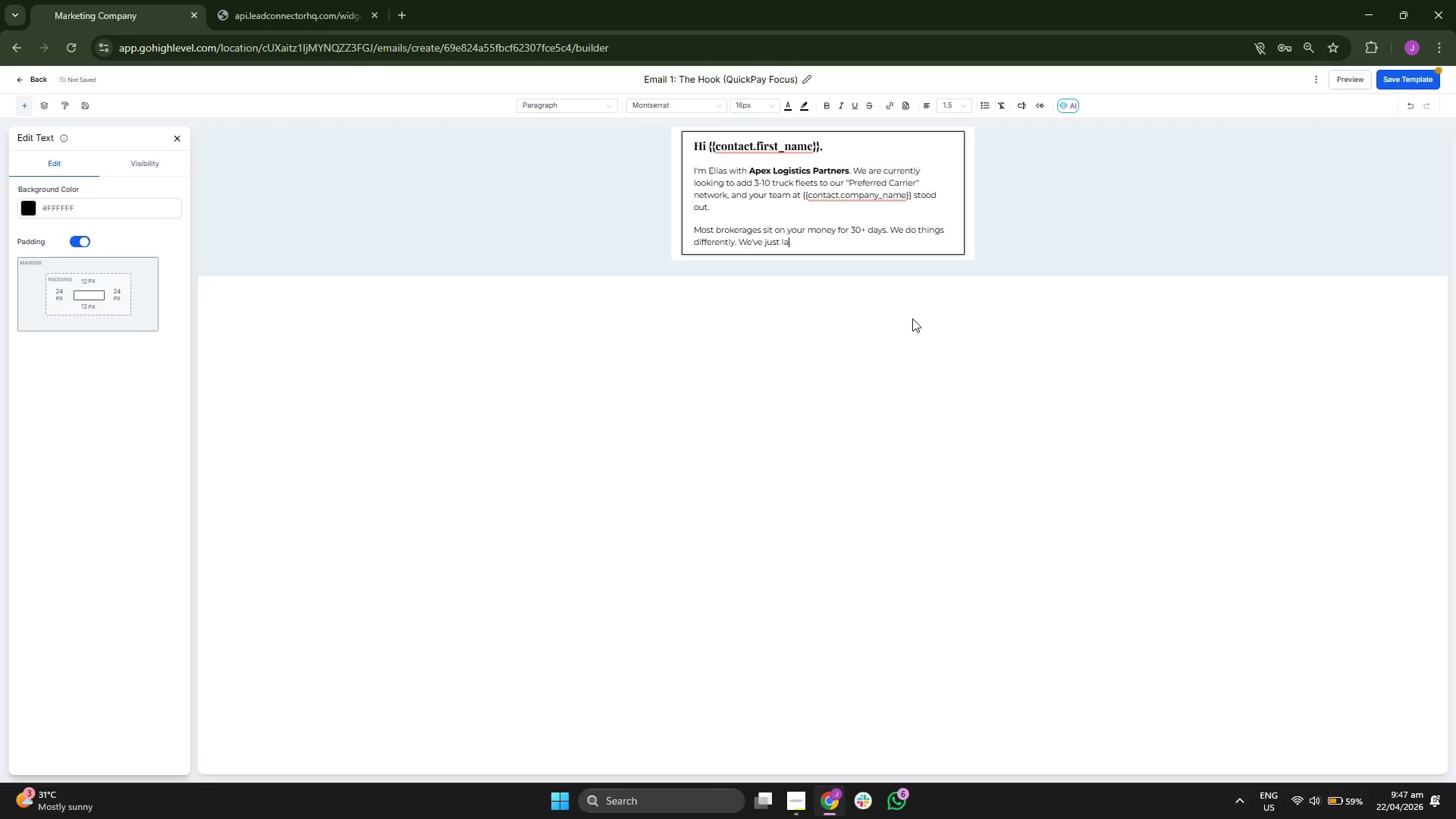 
key(U)
 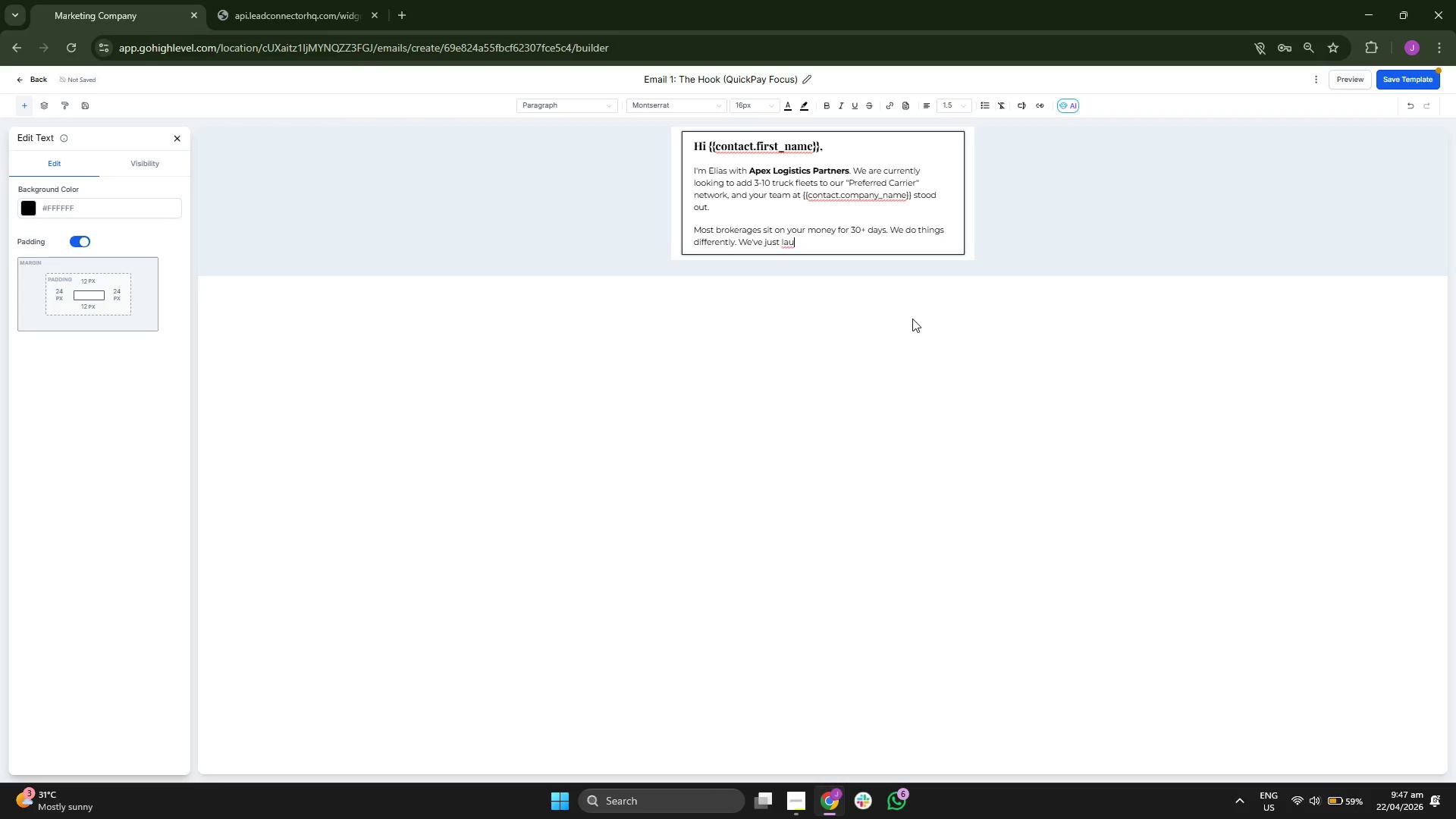 
key(N)
 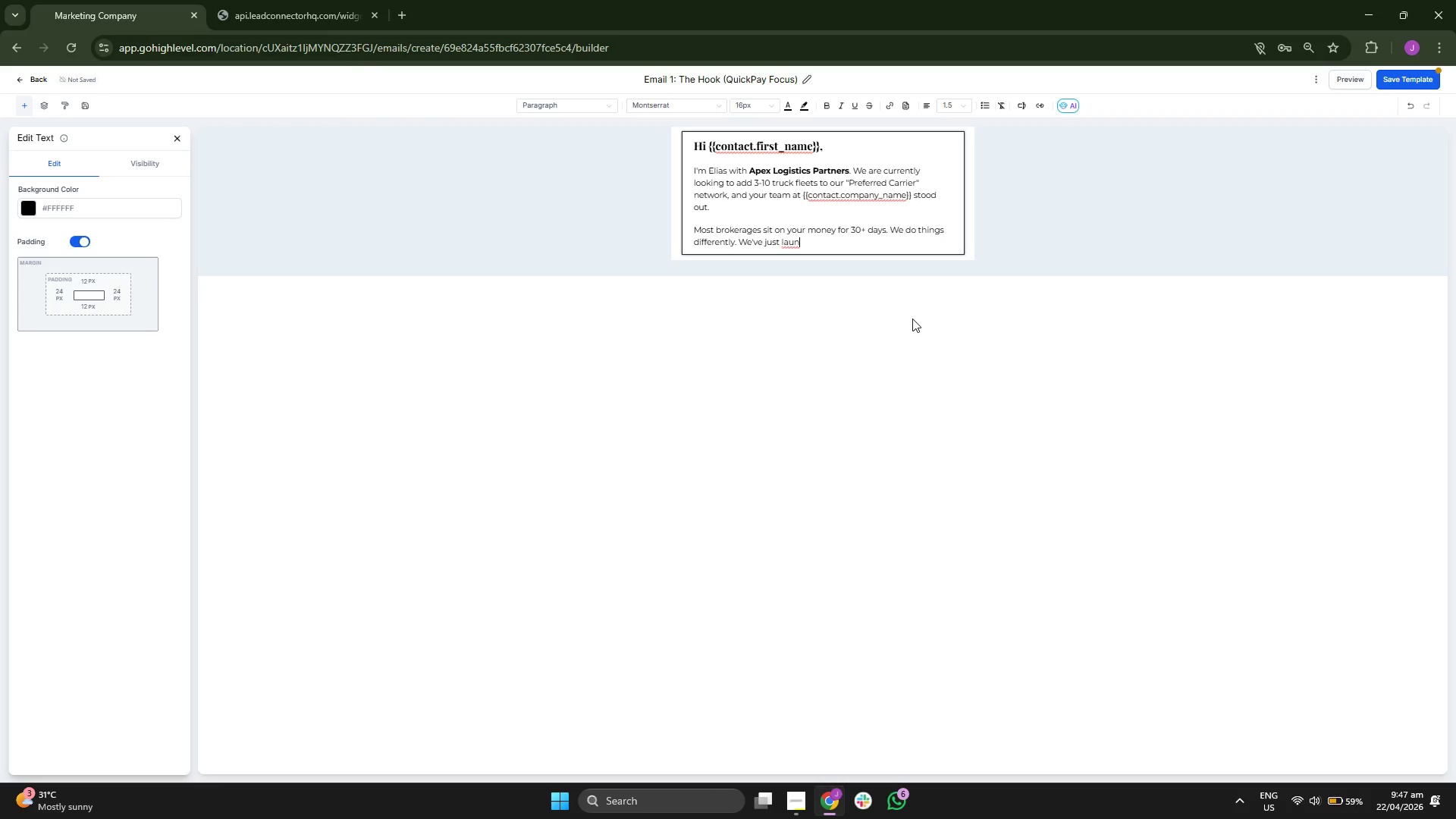 
key(D)
 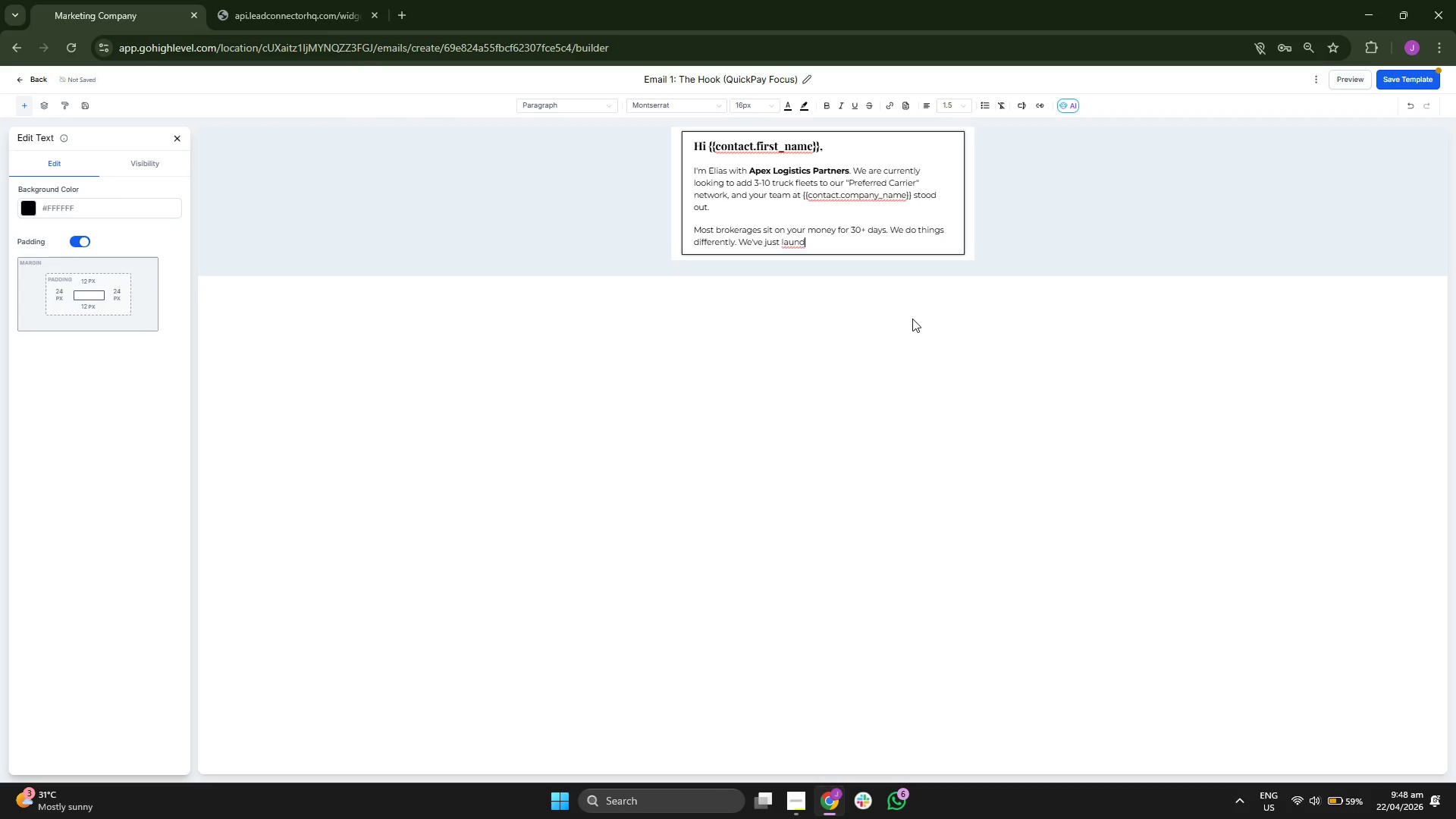 
key(Backspace)
 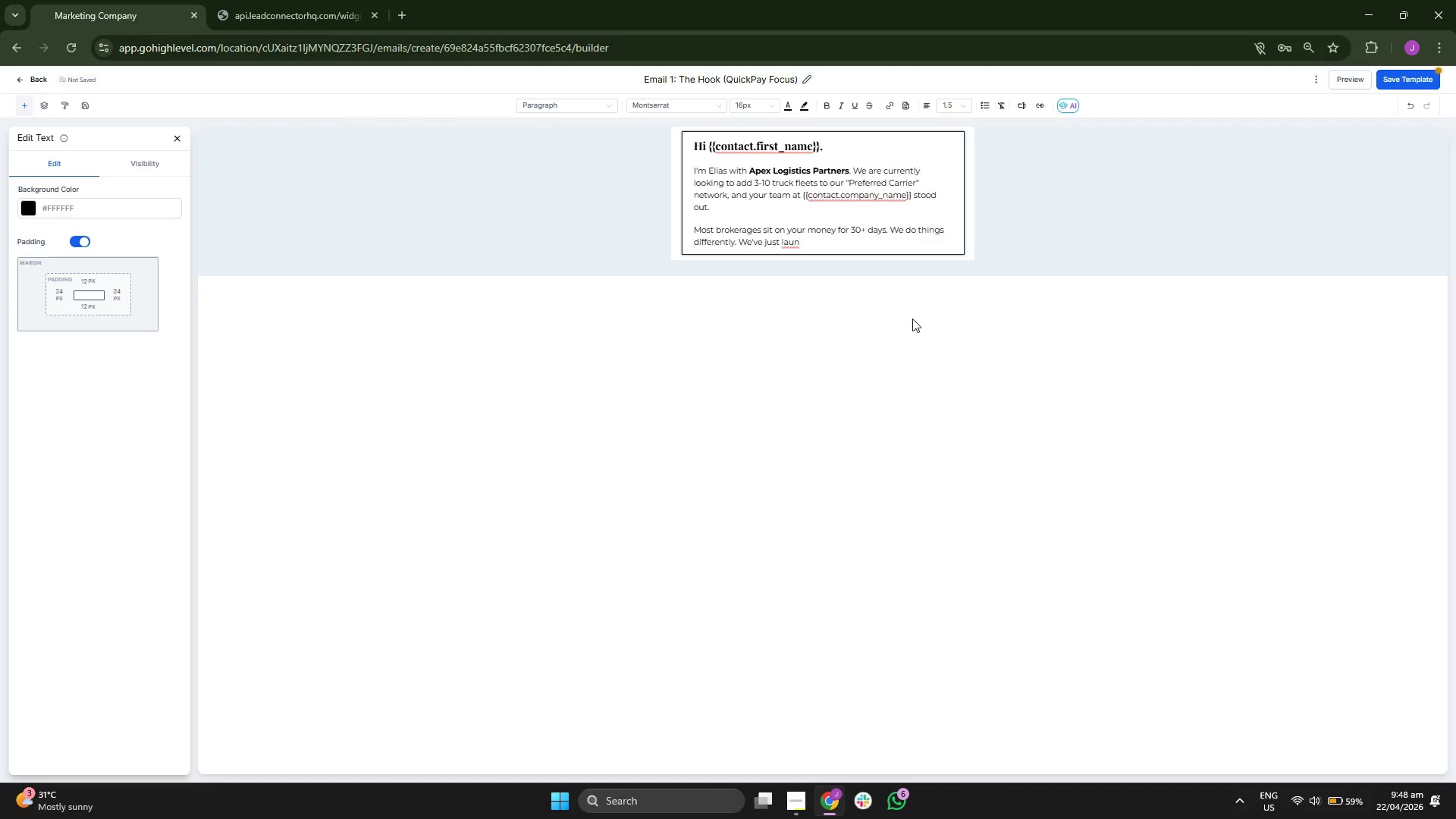 
key(C)
 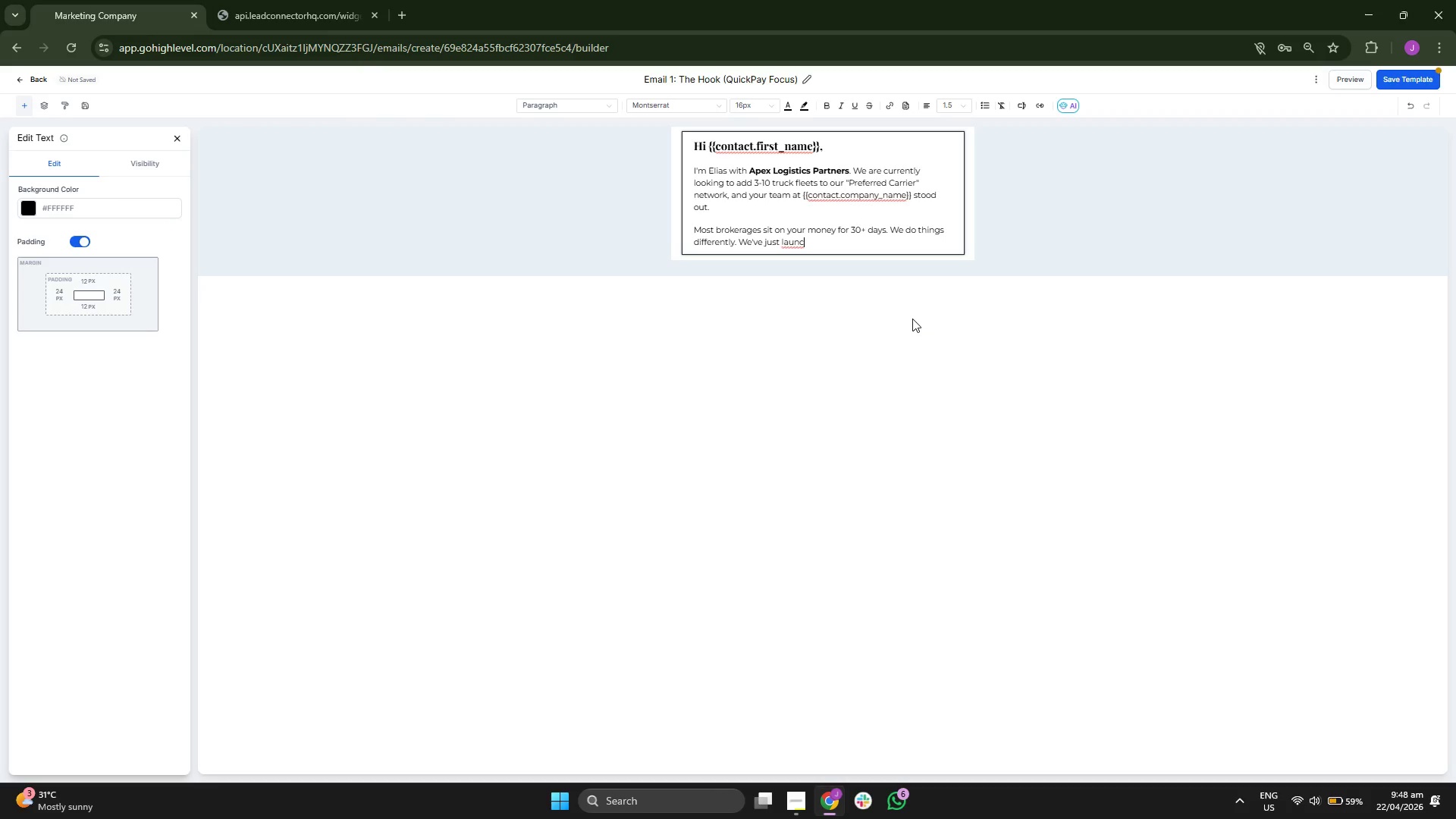 
key(H)
 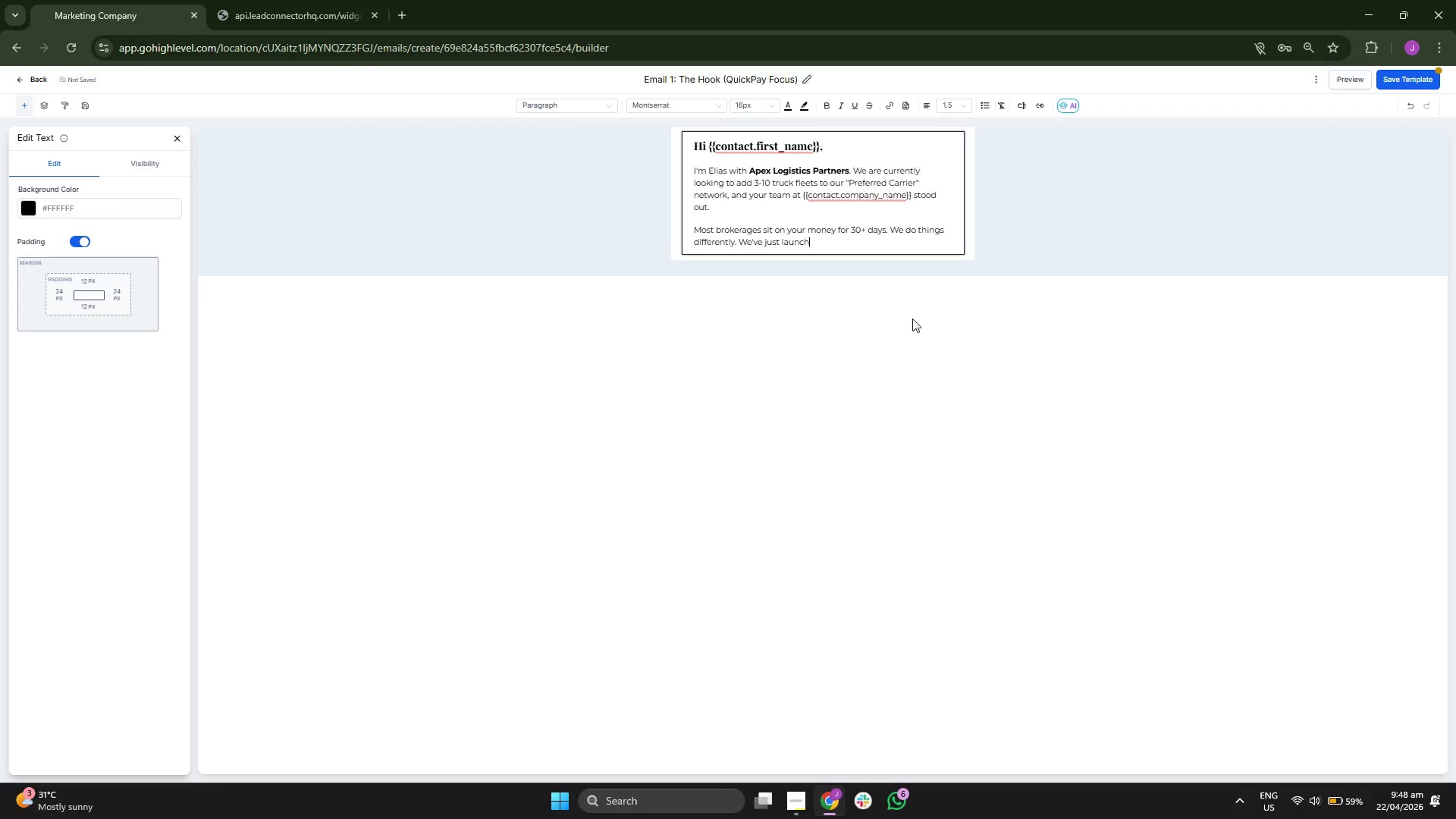 
key(E)
 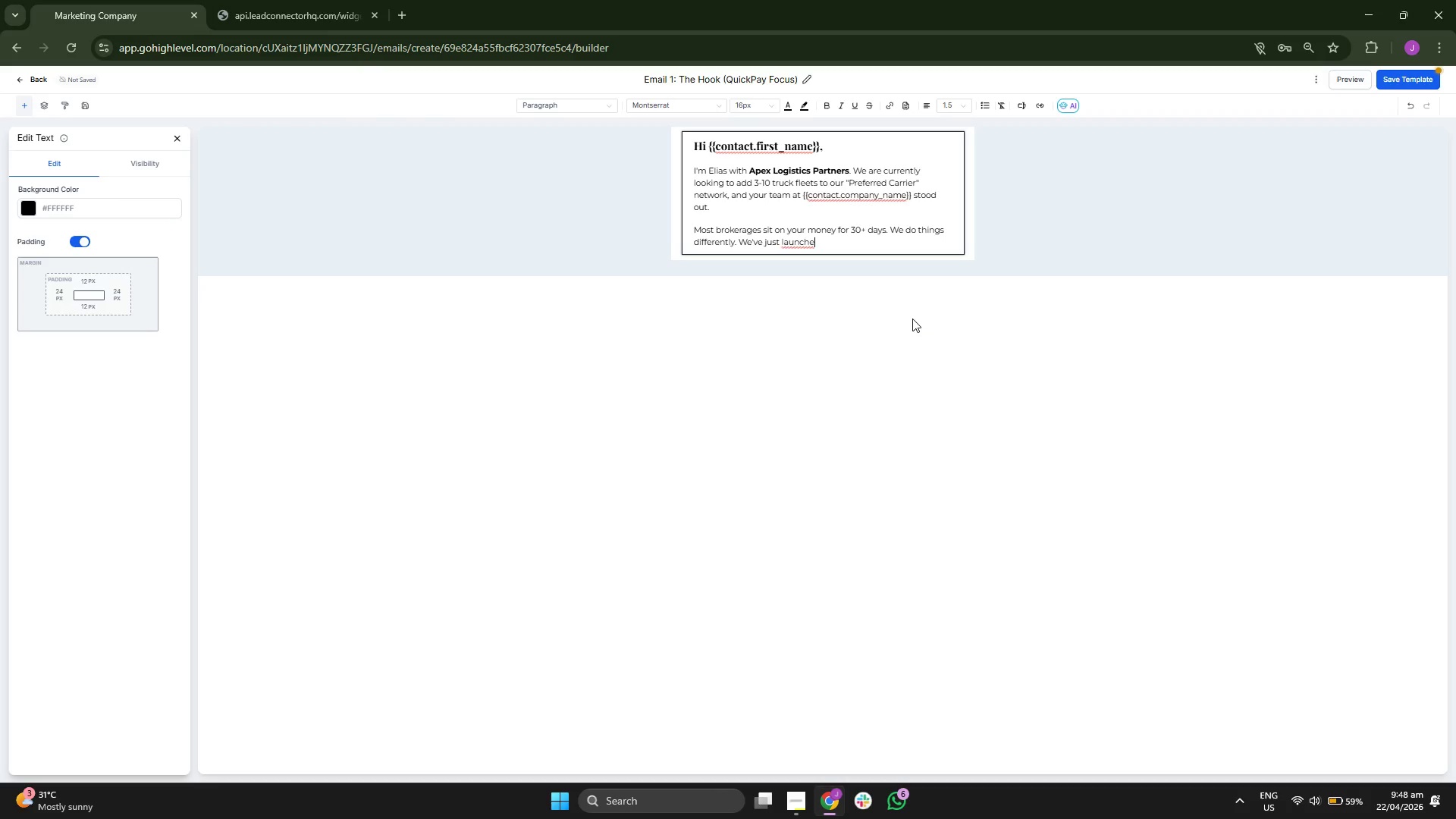 
key(D)
 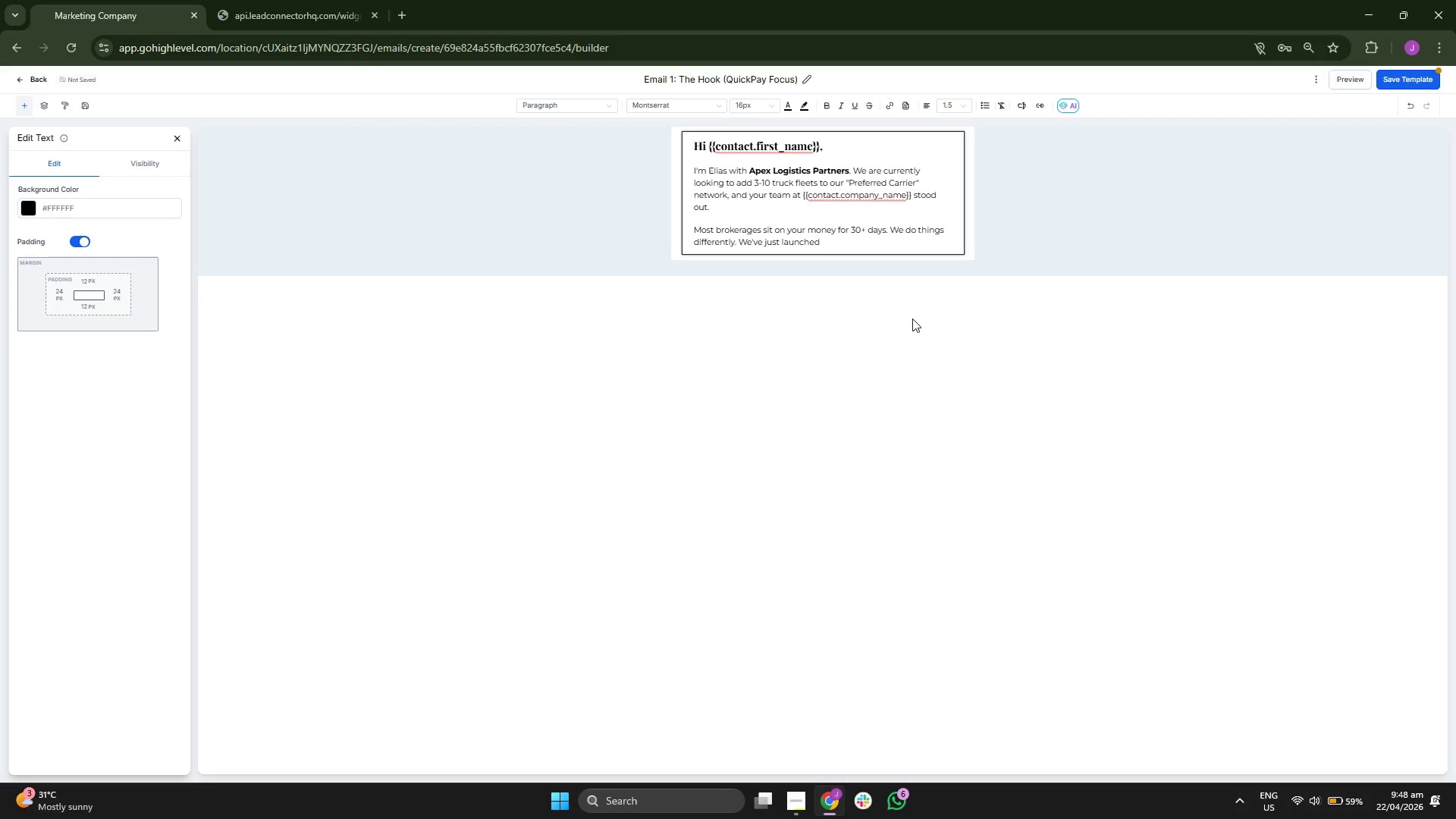 
key(Space)
 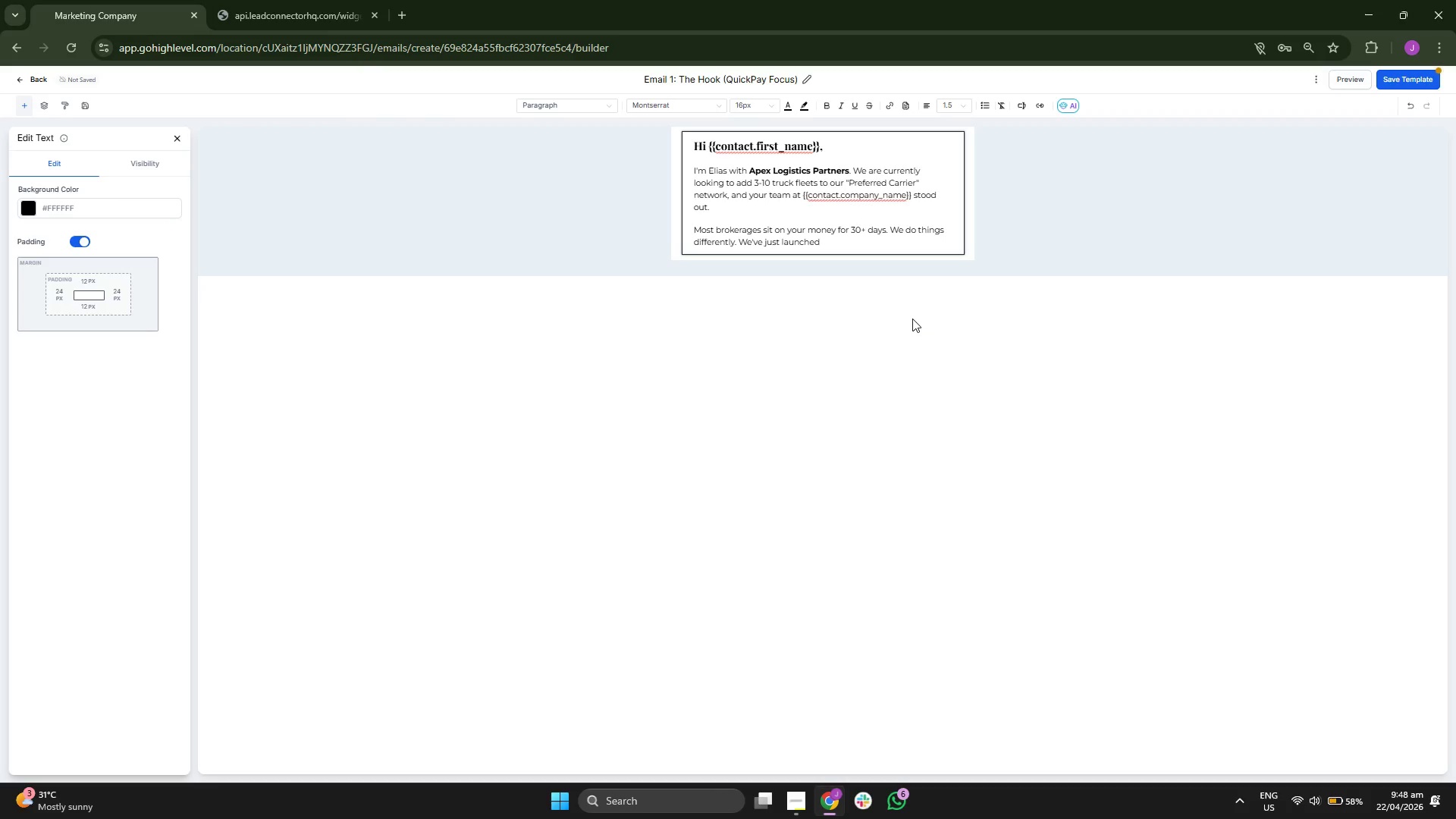 
key(A)
 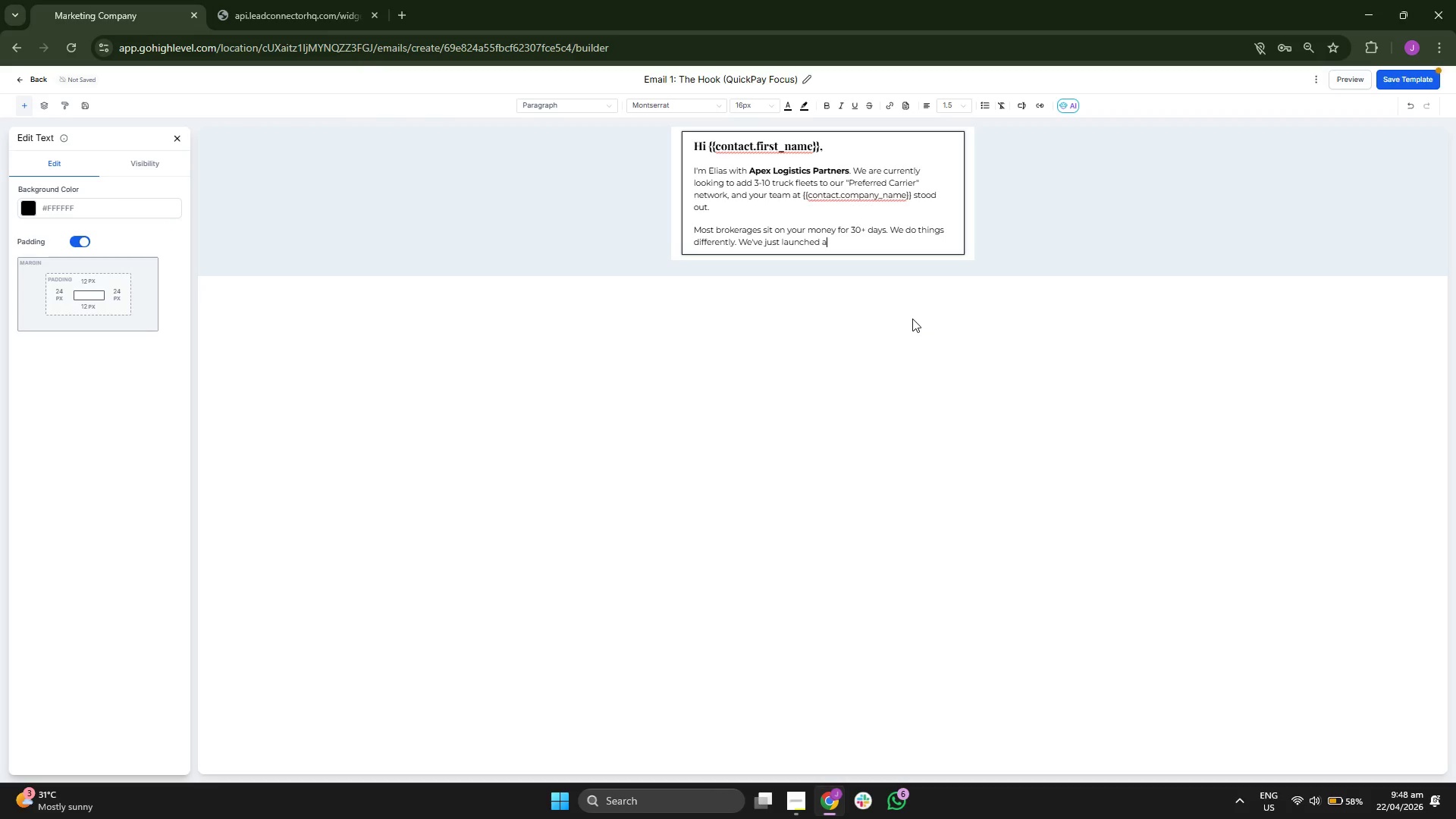 
key(Space)
 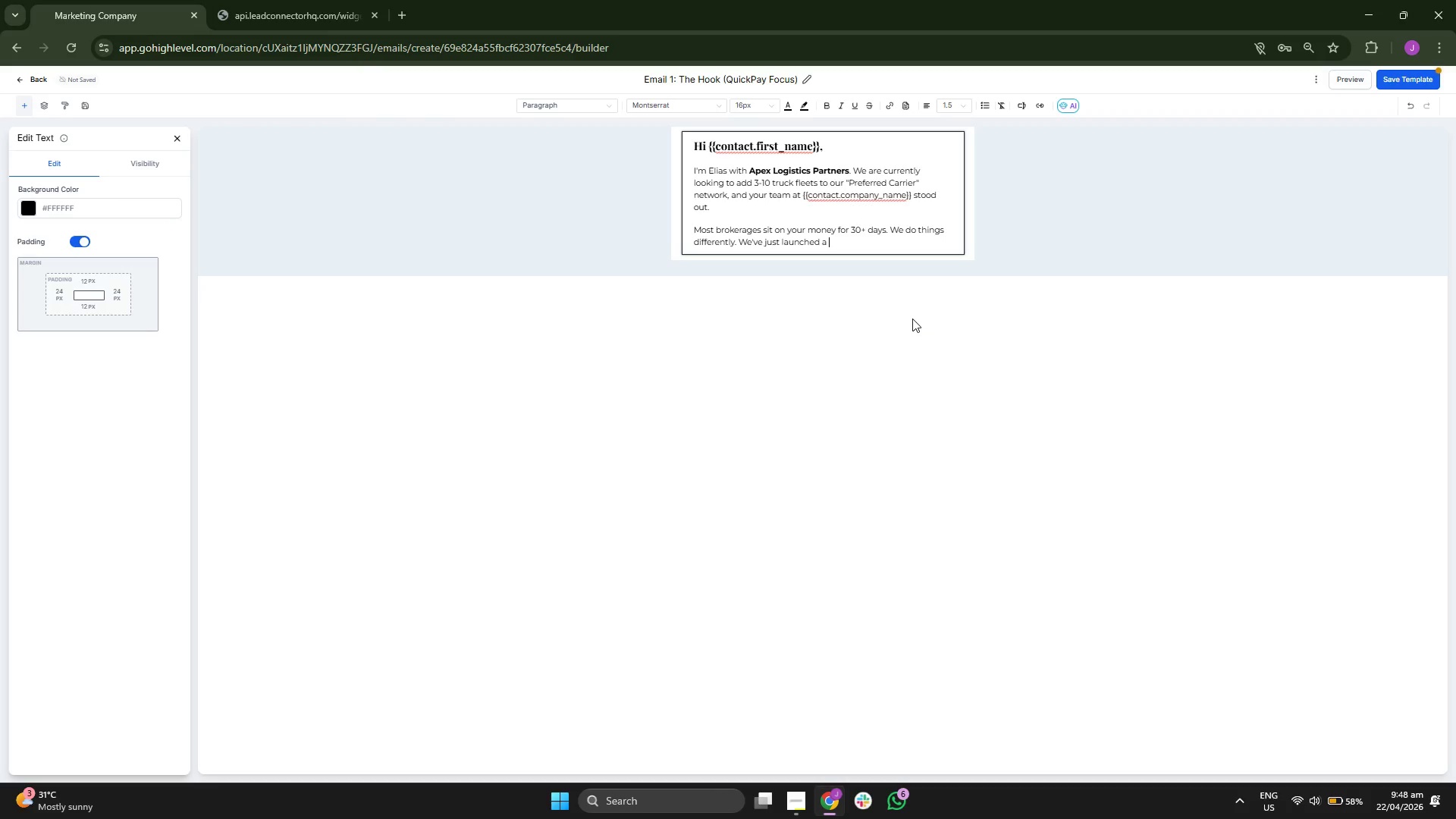 
key(CapsLock)
 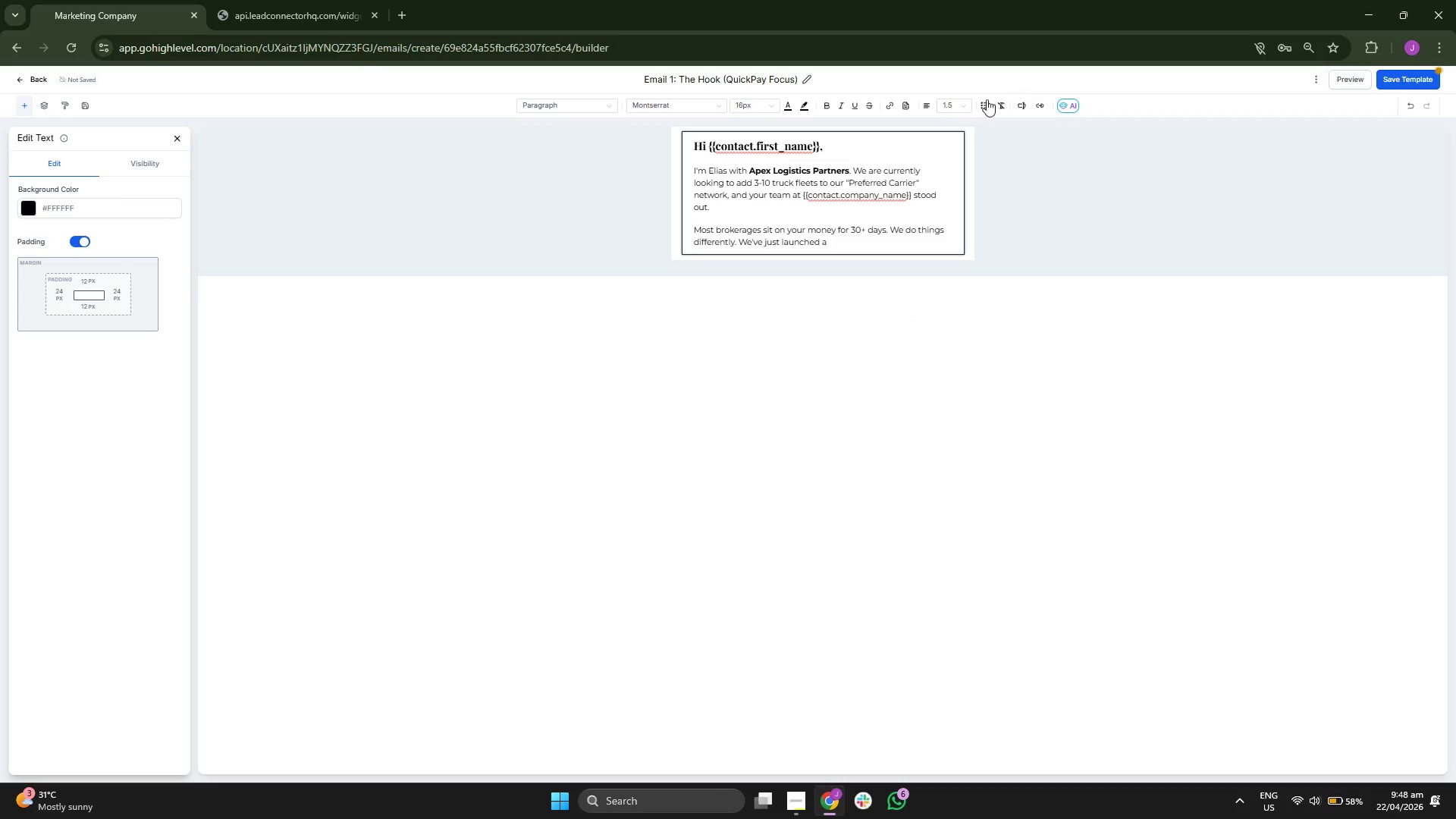 
left_click([826, 108])
 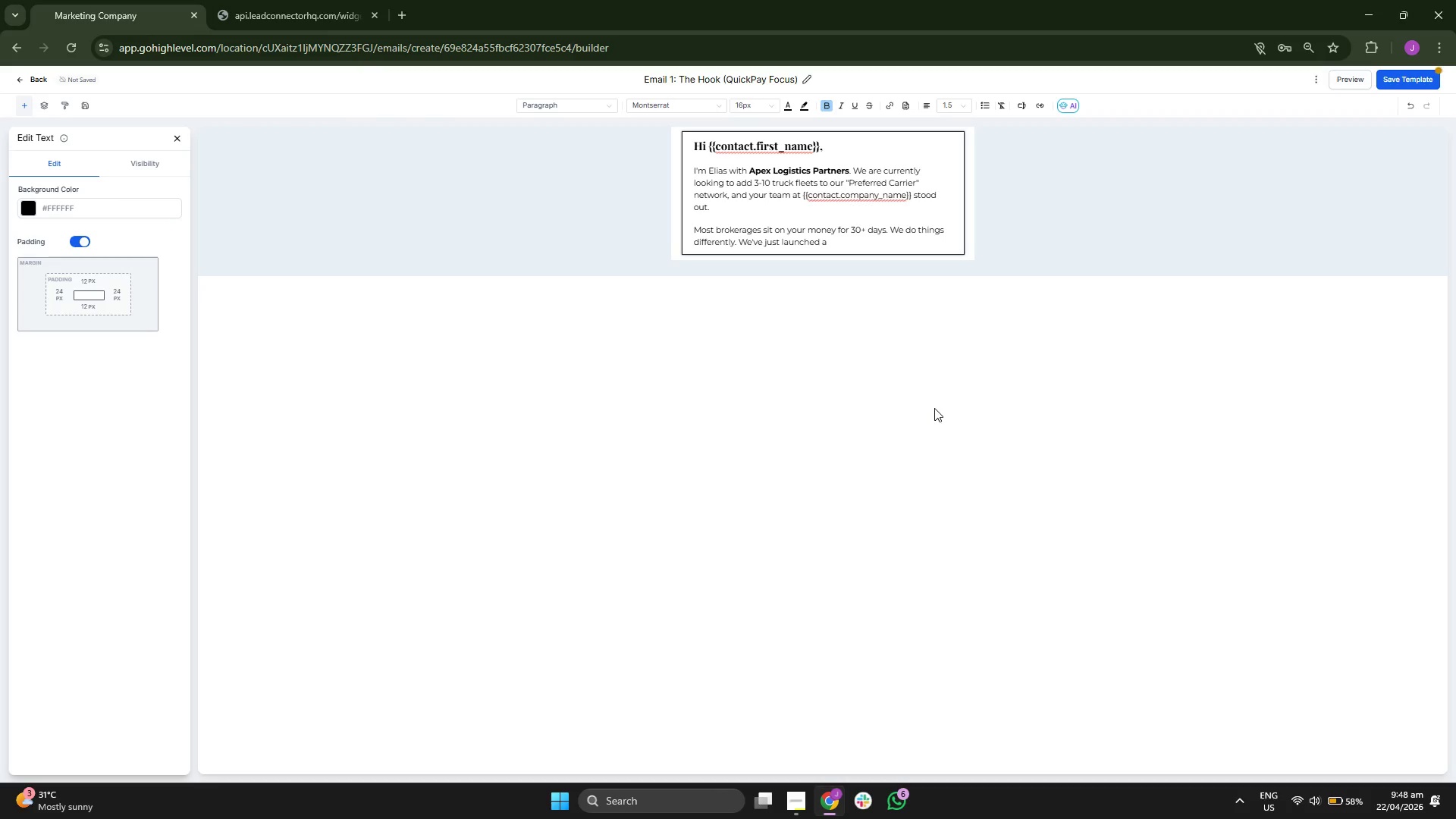 
type(Quic)
 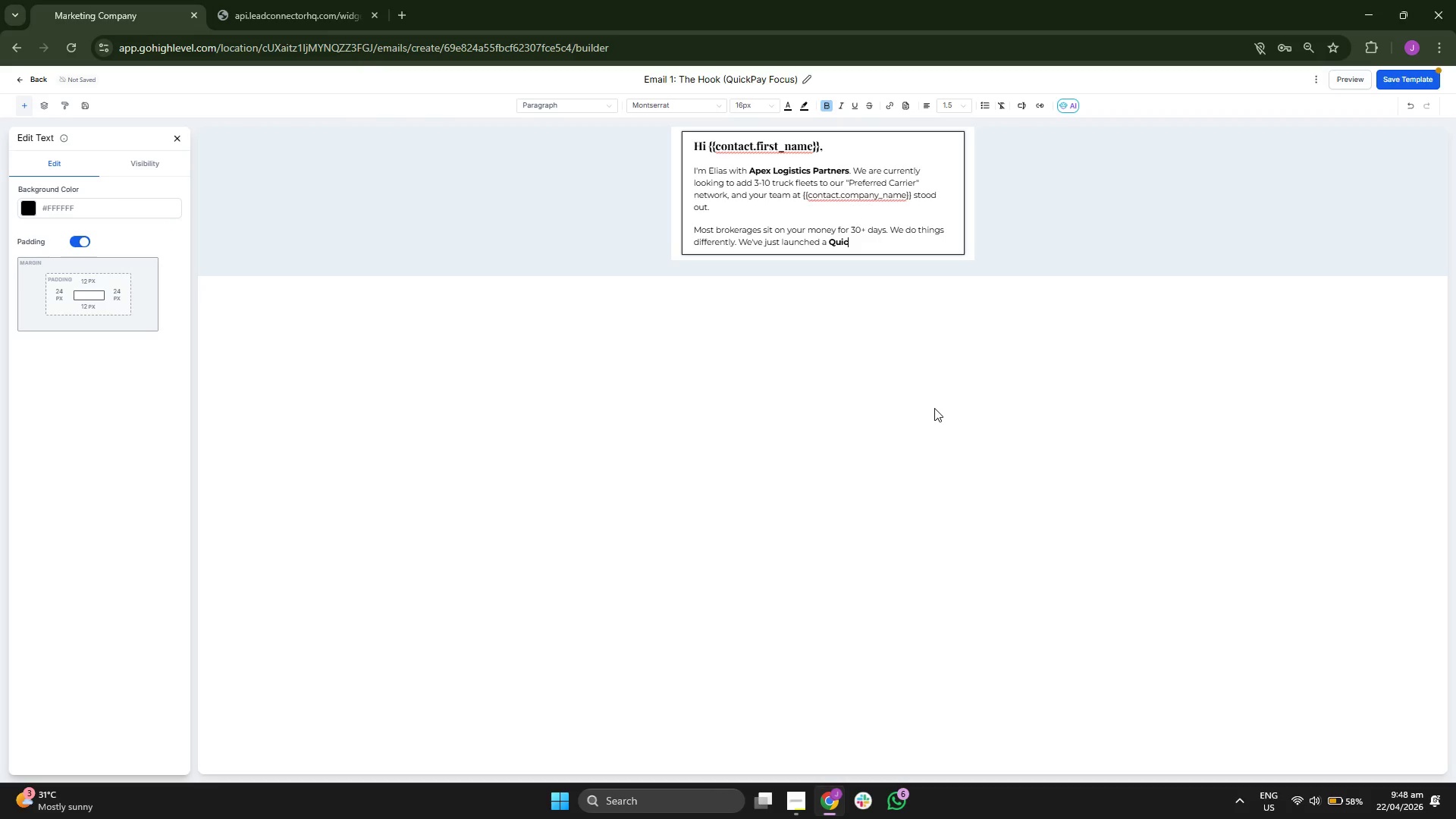 
key(K)
 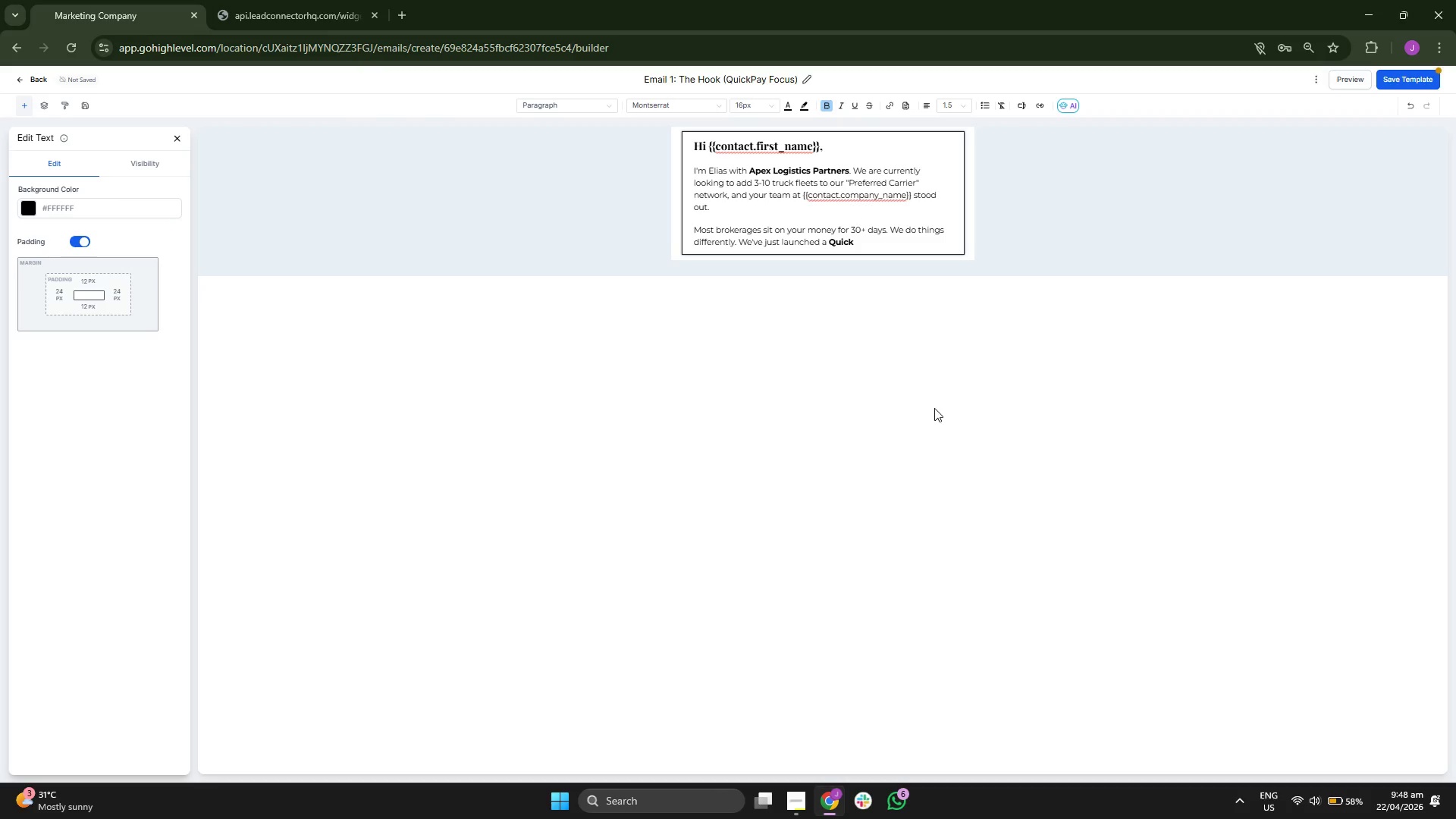 
key(CapsLock)
 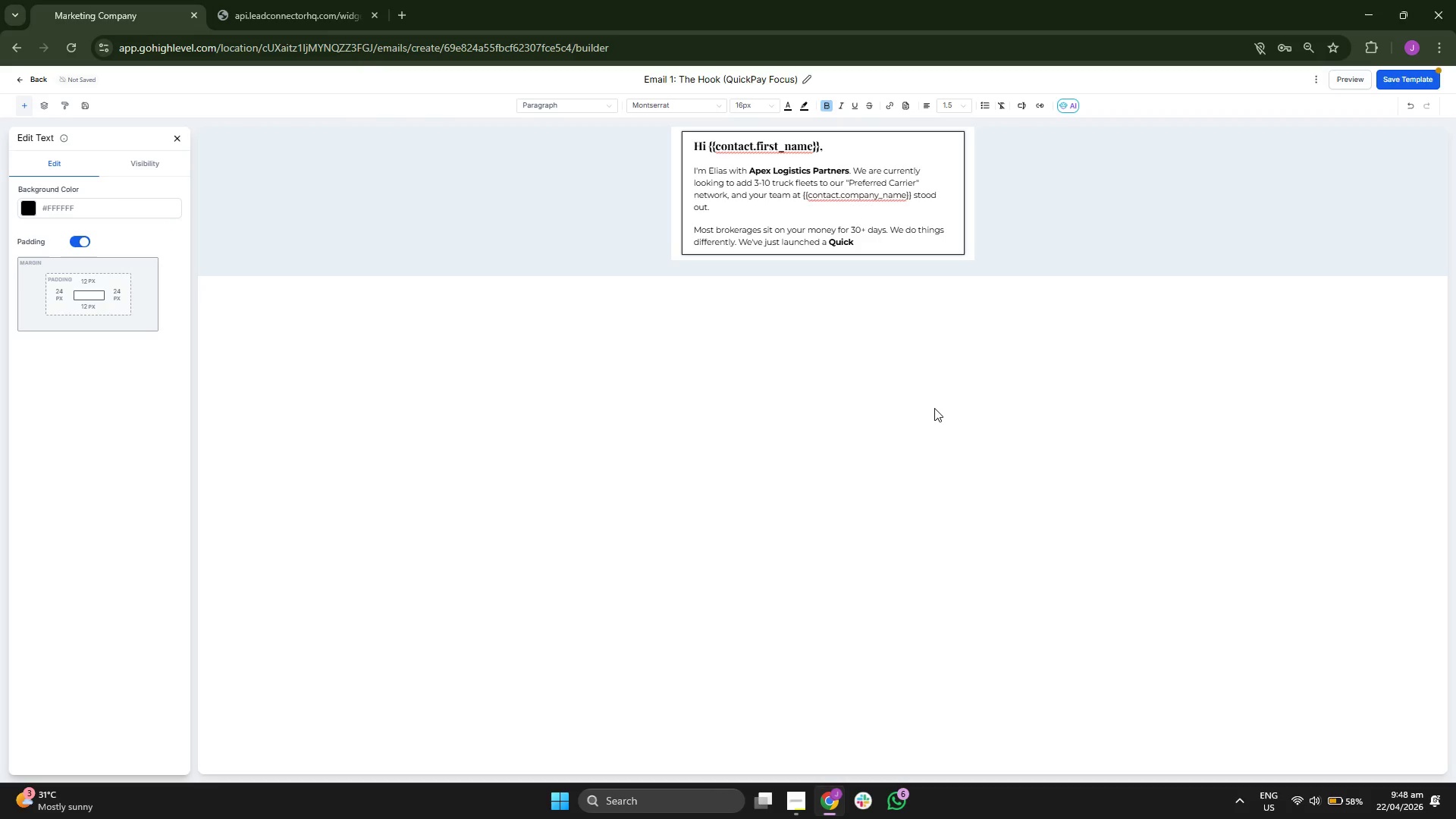 
key(P)
 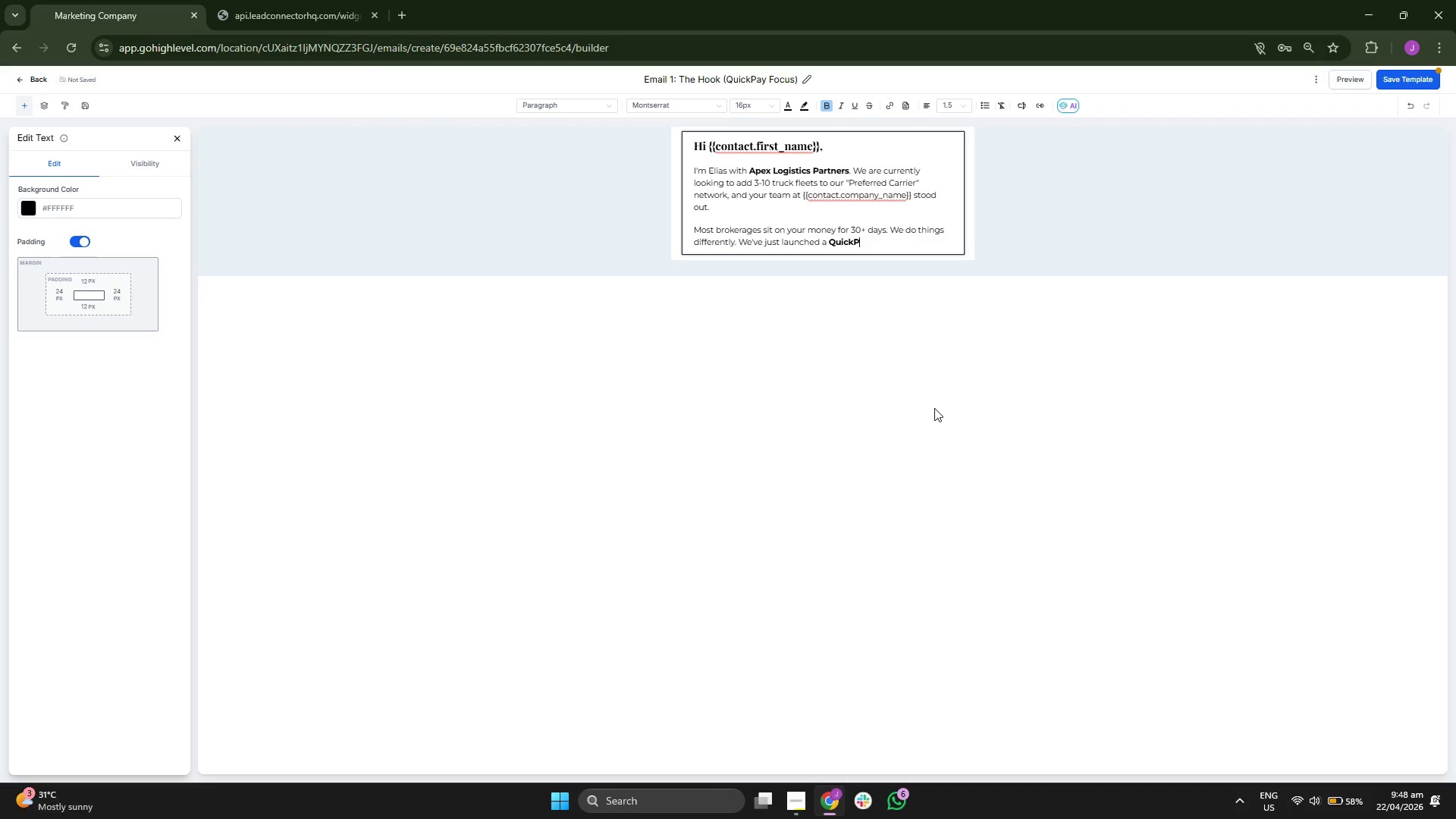 
key(CapsLock)
 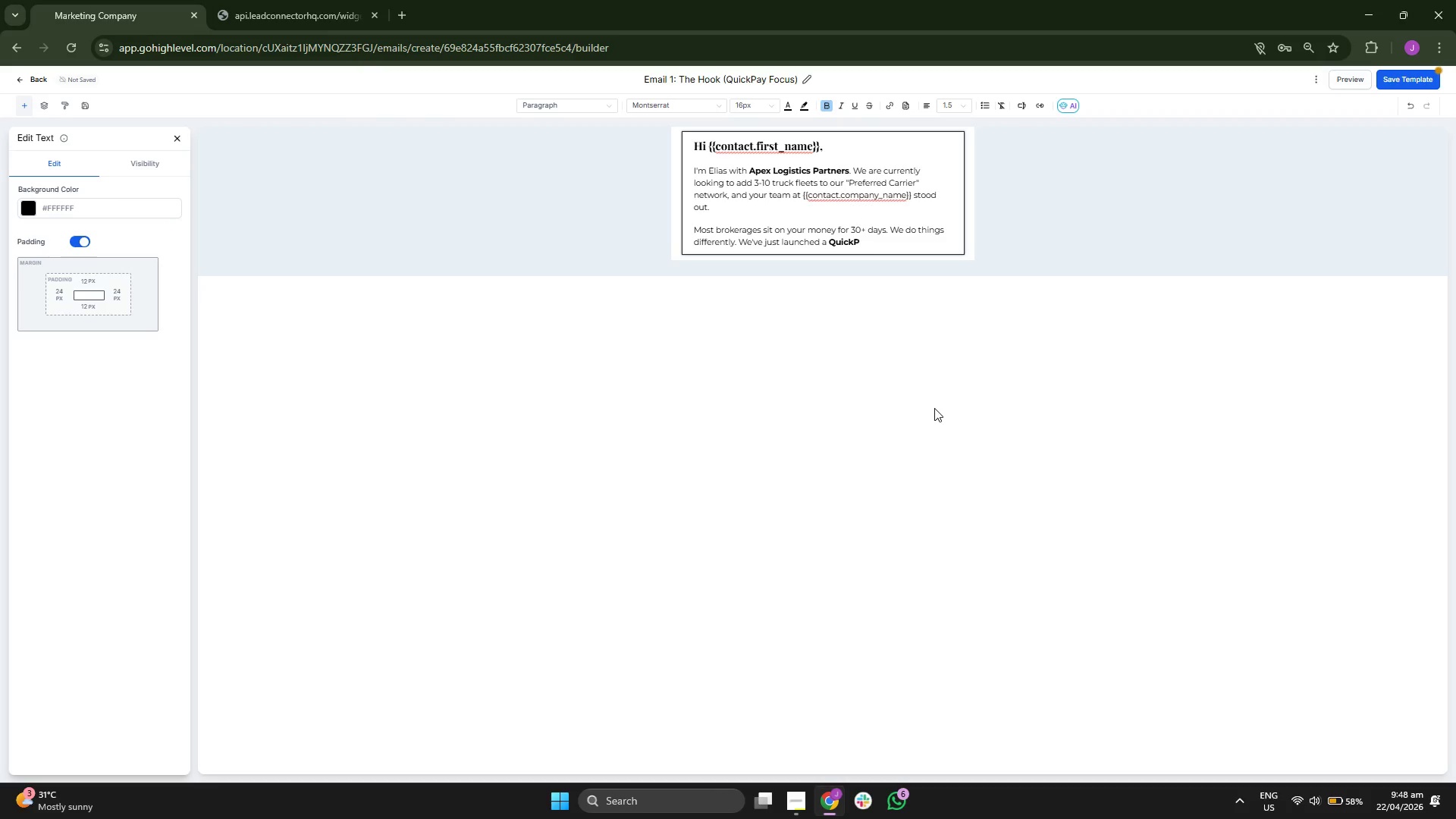 
key(A)
 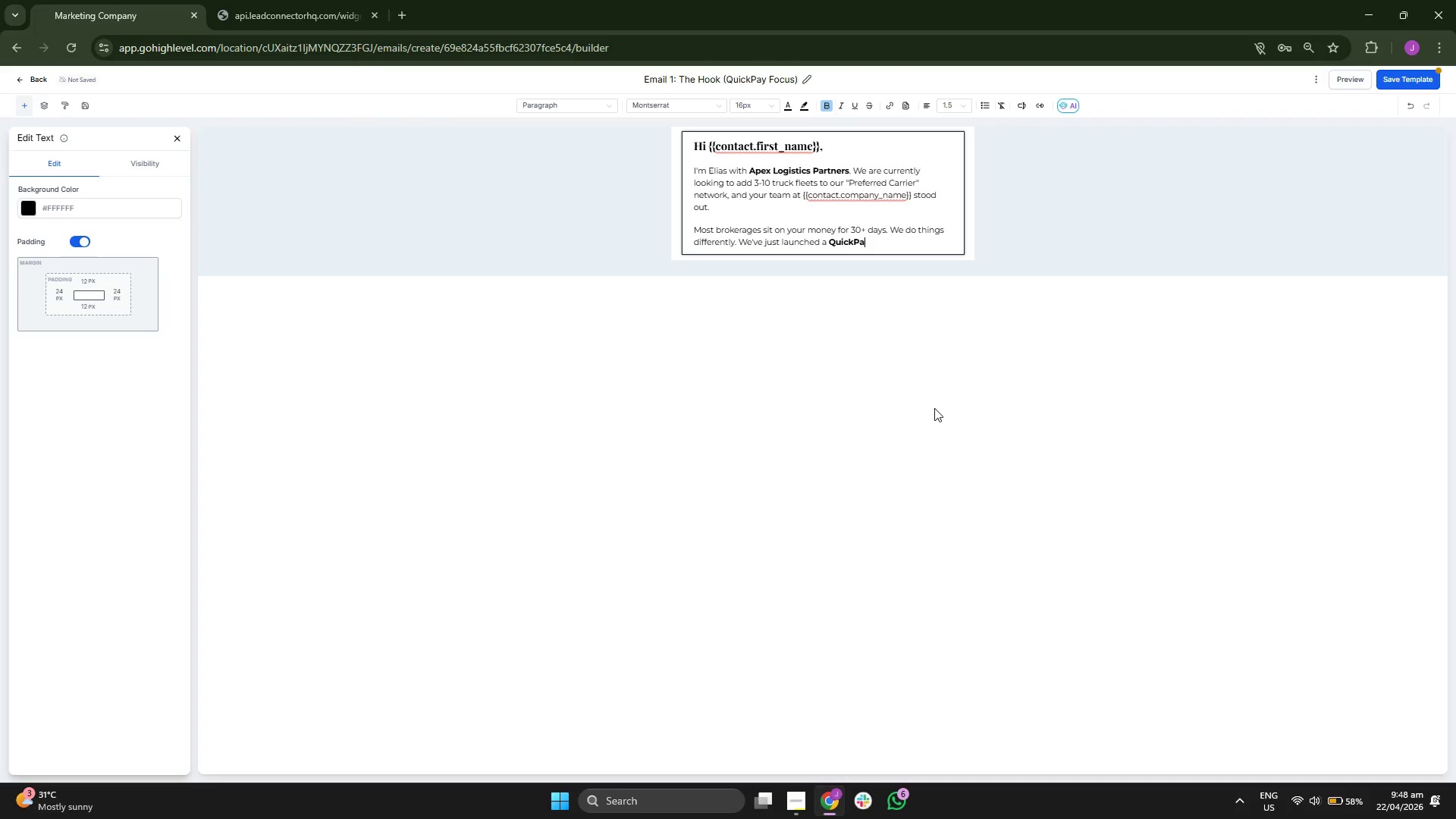 
key(Y)
 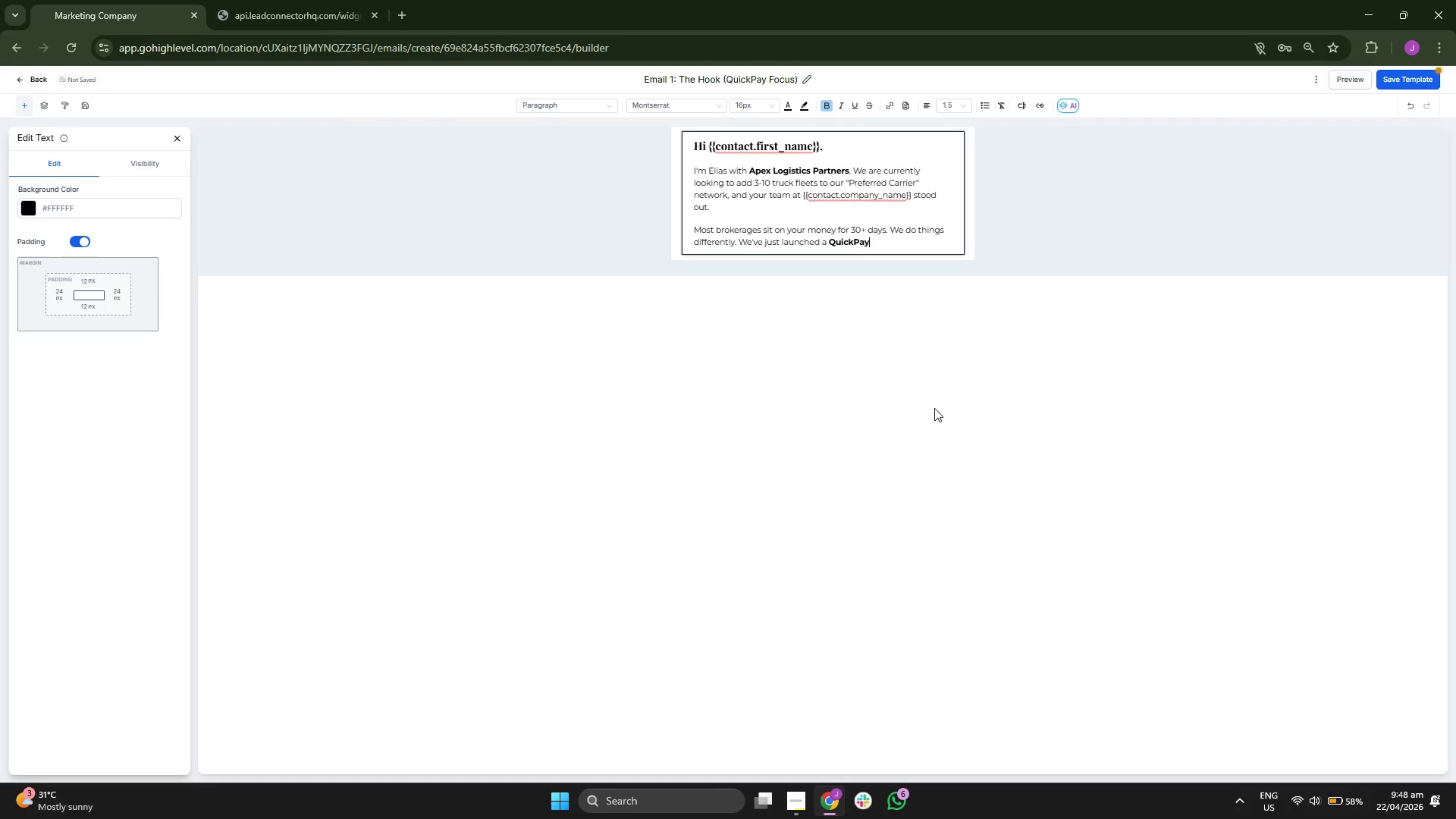 
key(Space)
 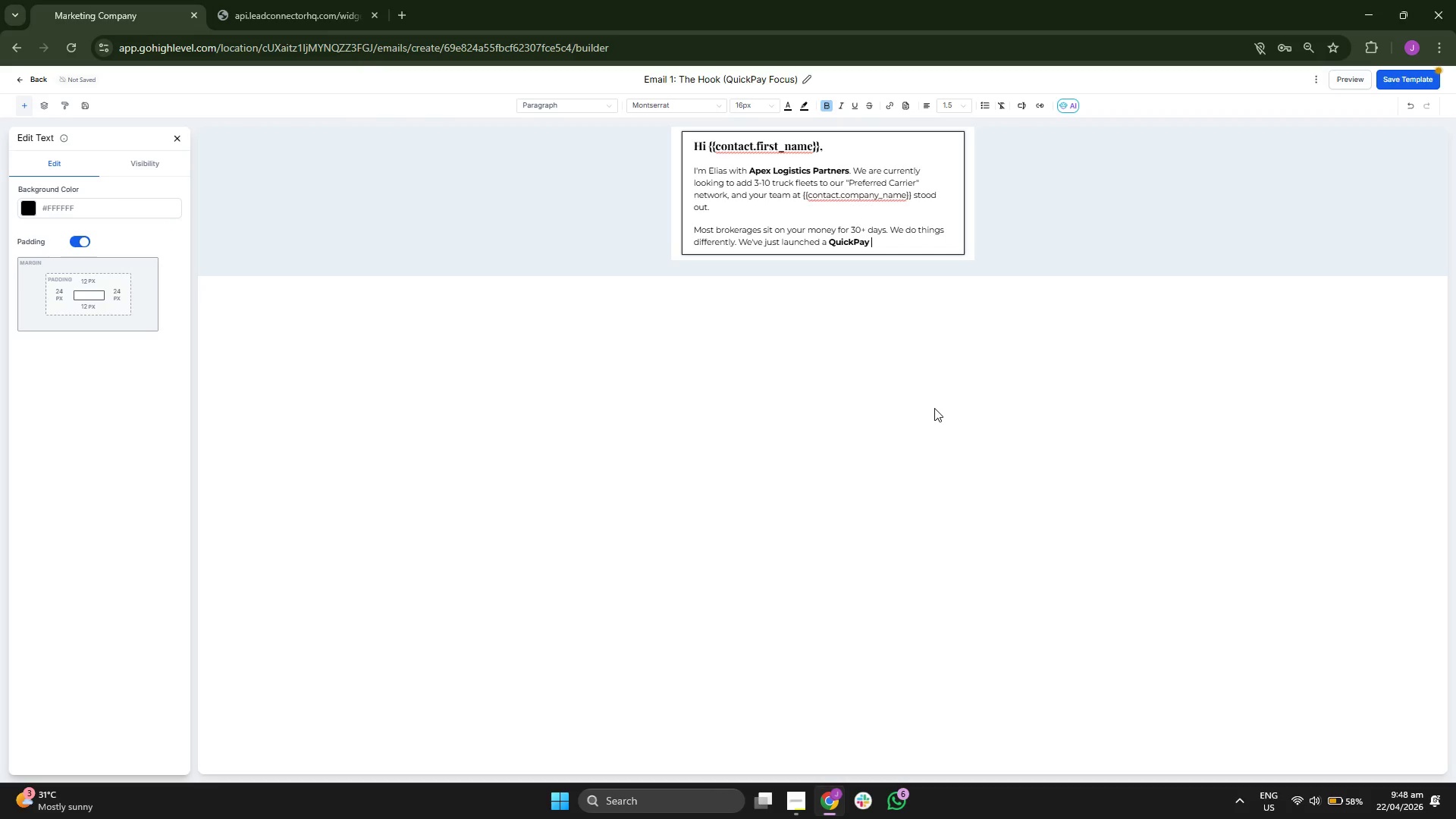 
key(CapsLock)
 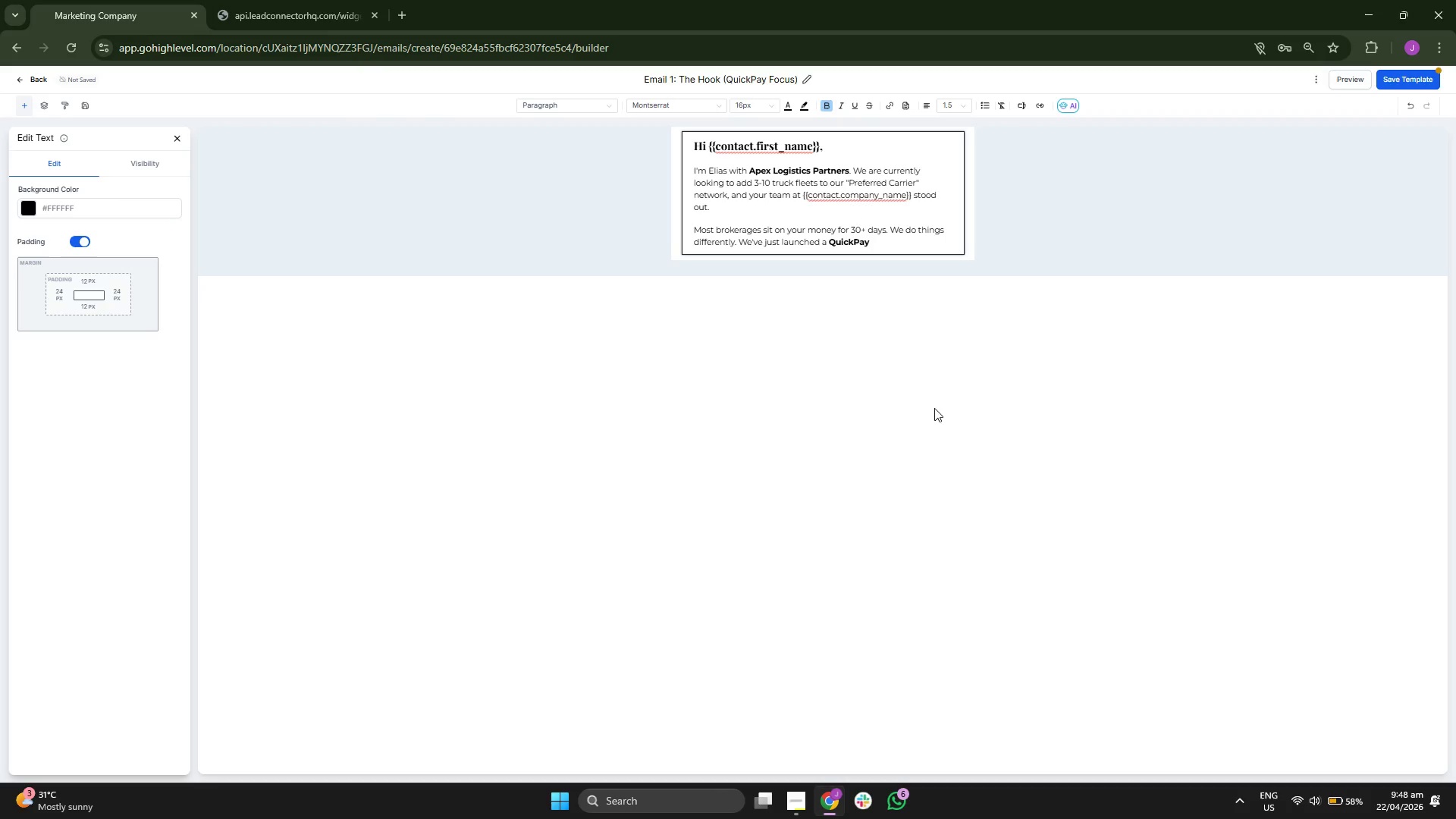 
key(F)
 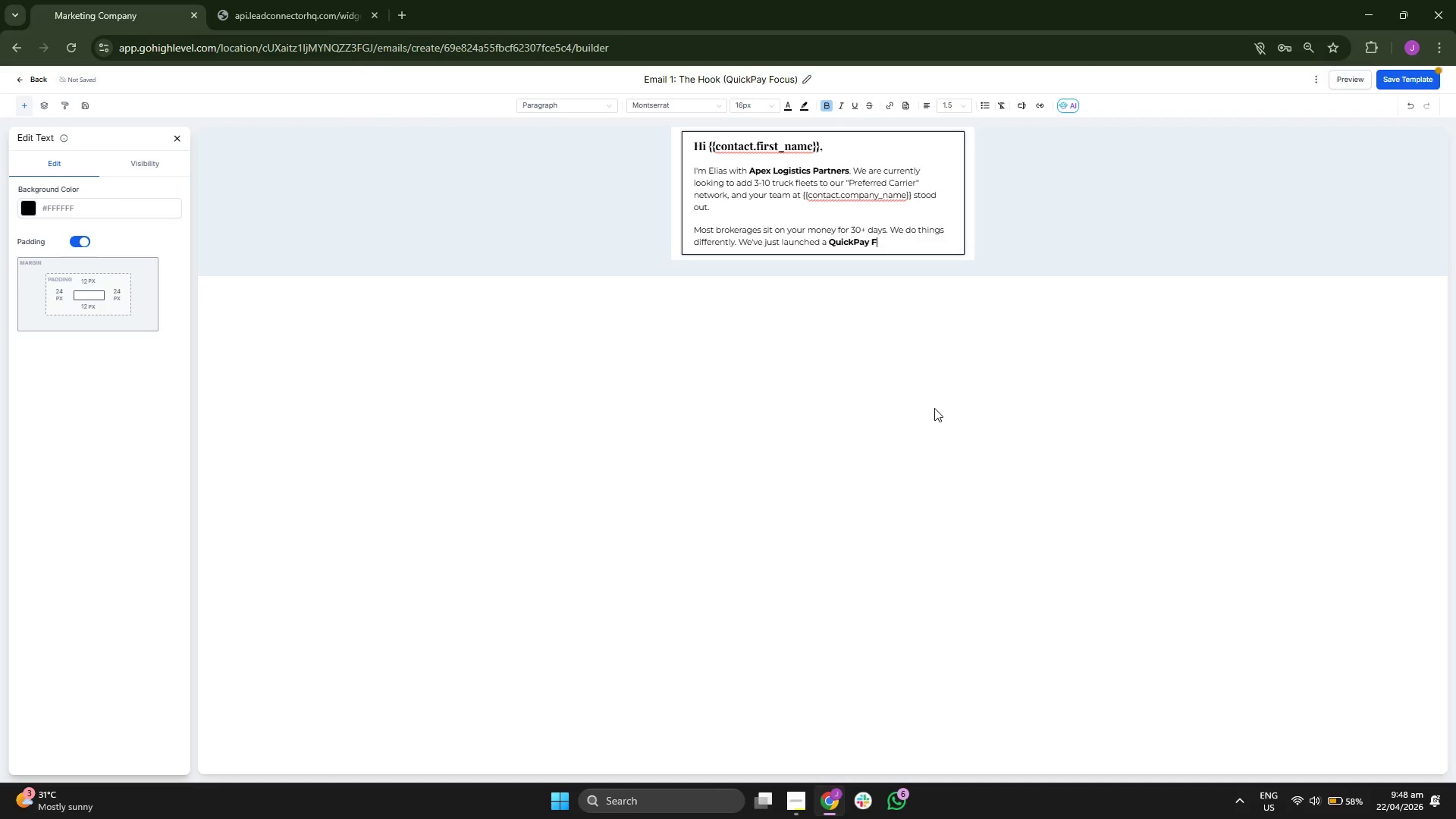 
key(CapsLock)
 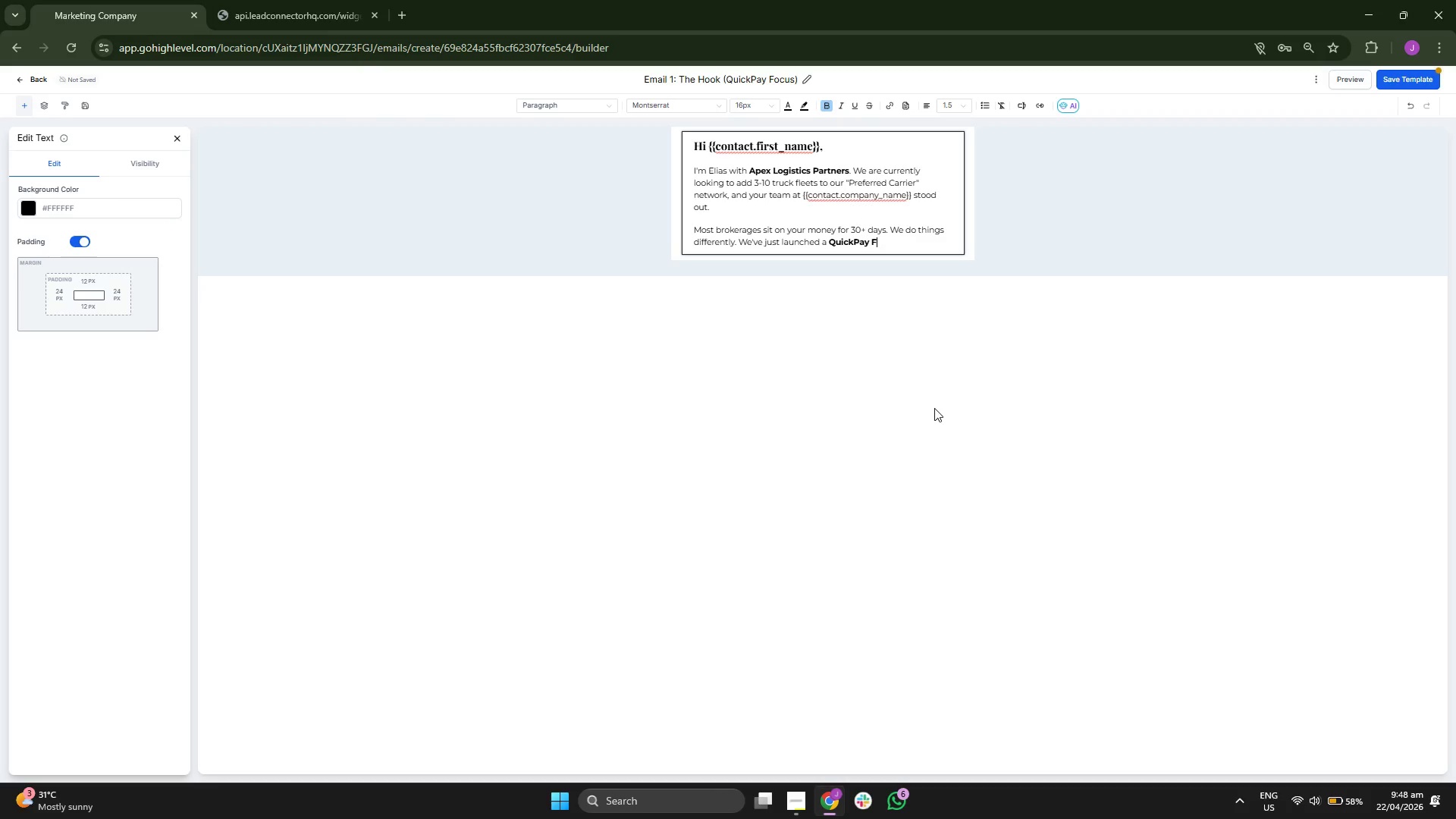 
key(Backspace)
type(fe)
 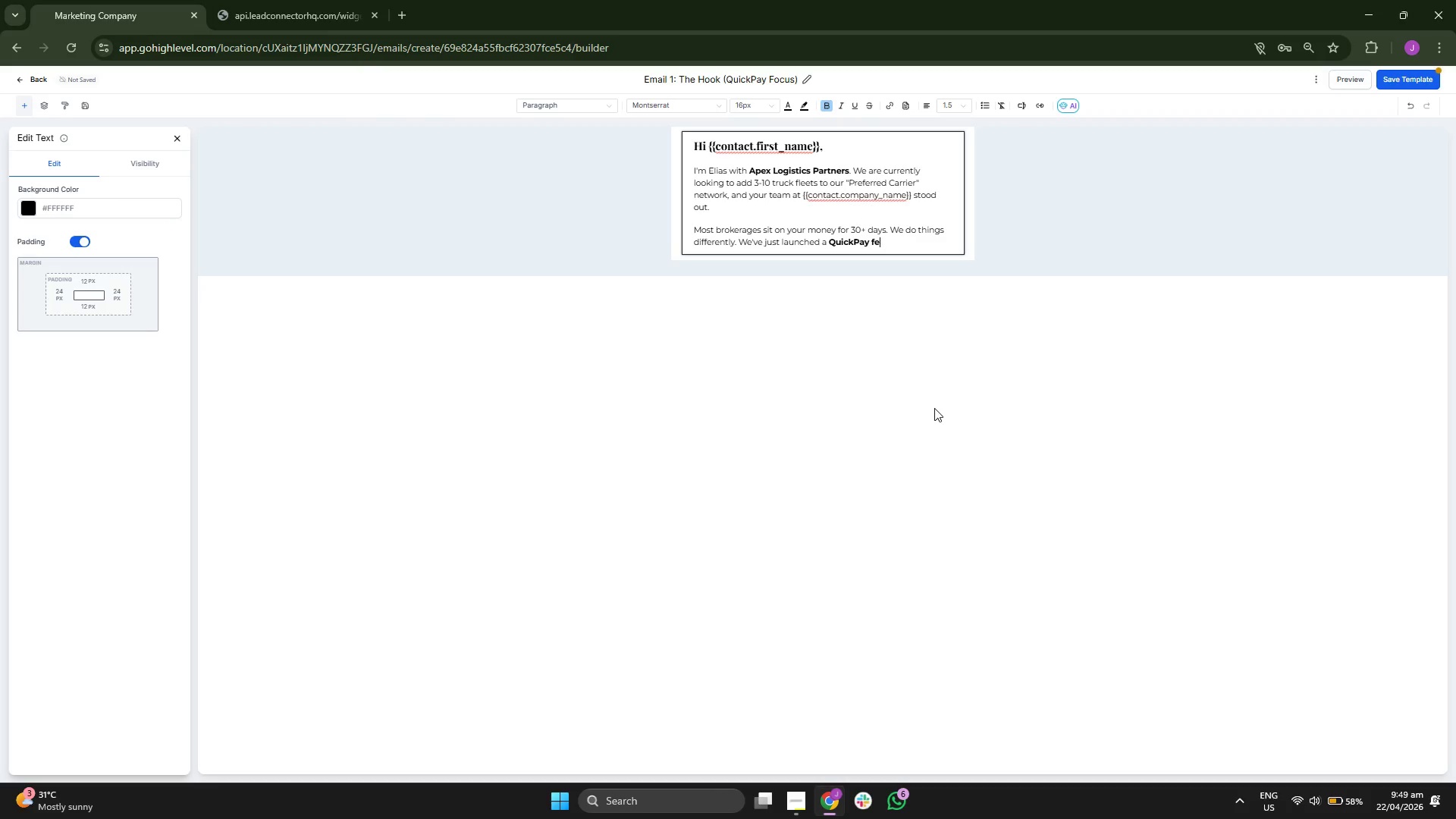 
key(A)
 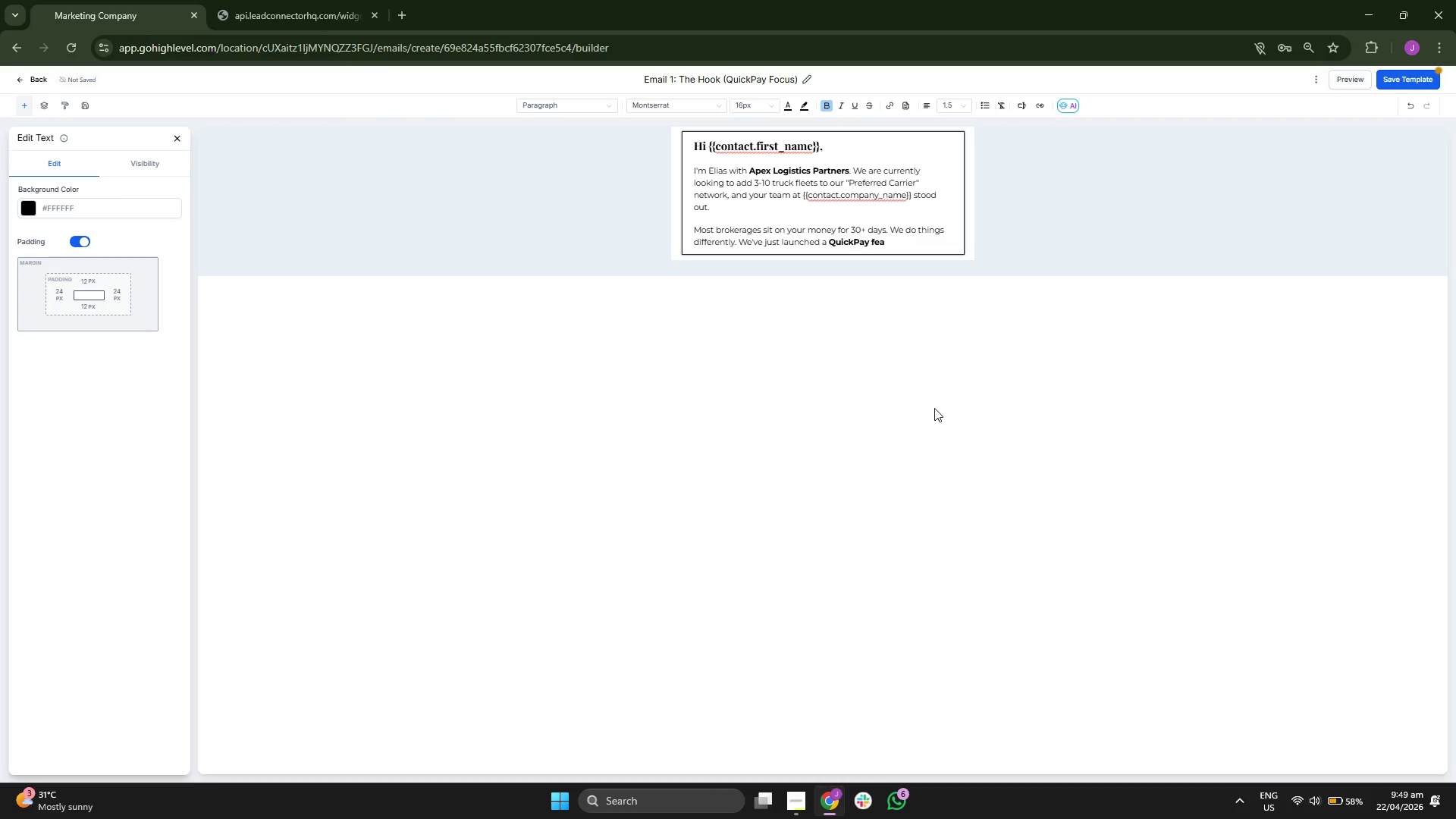 
key(T)
 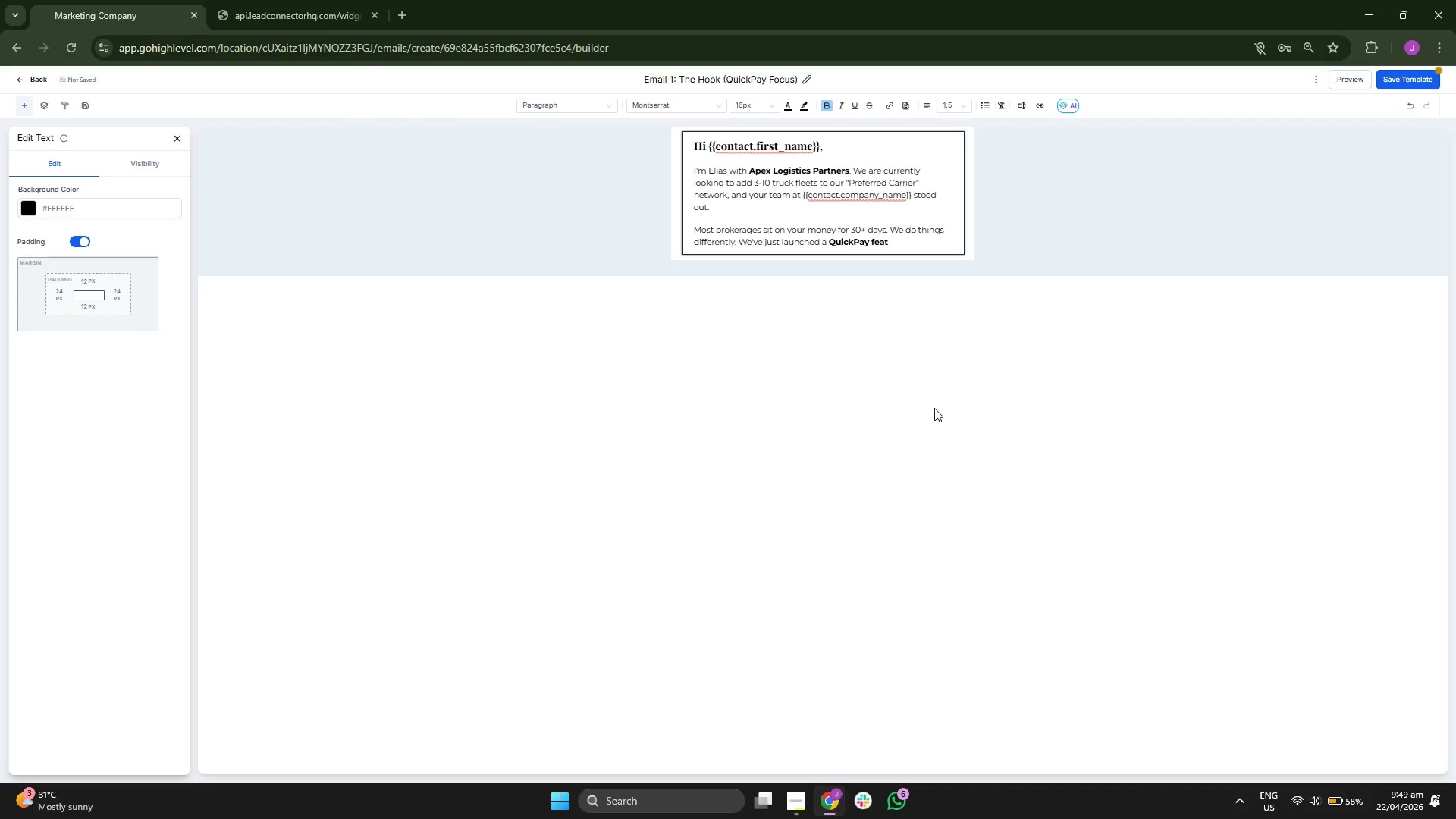 
key(U)
 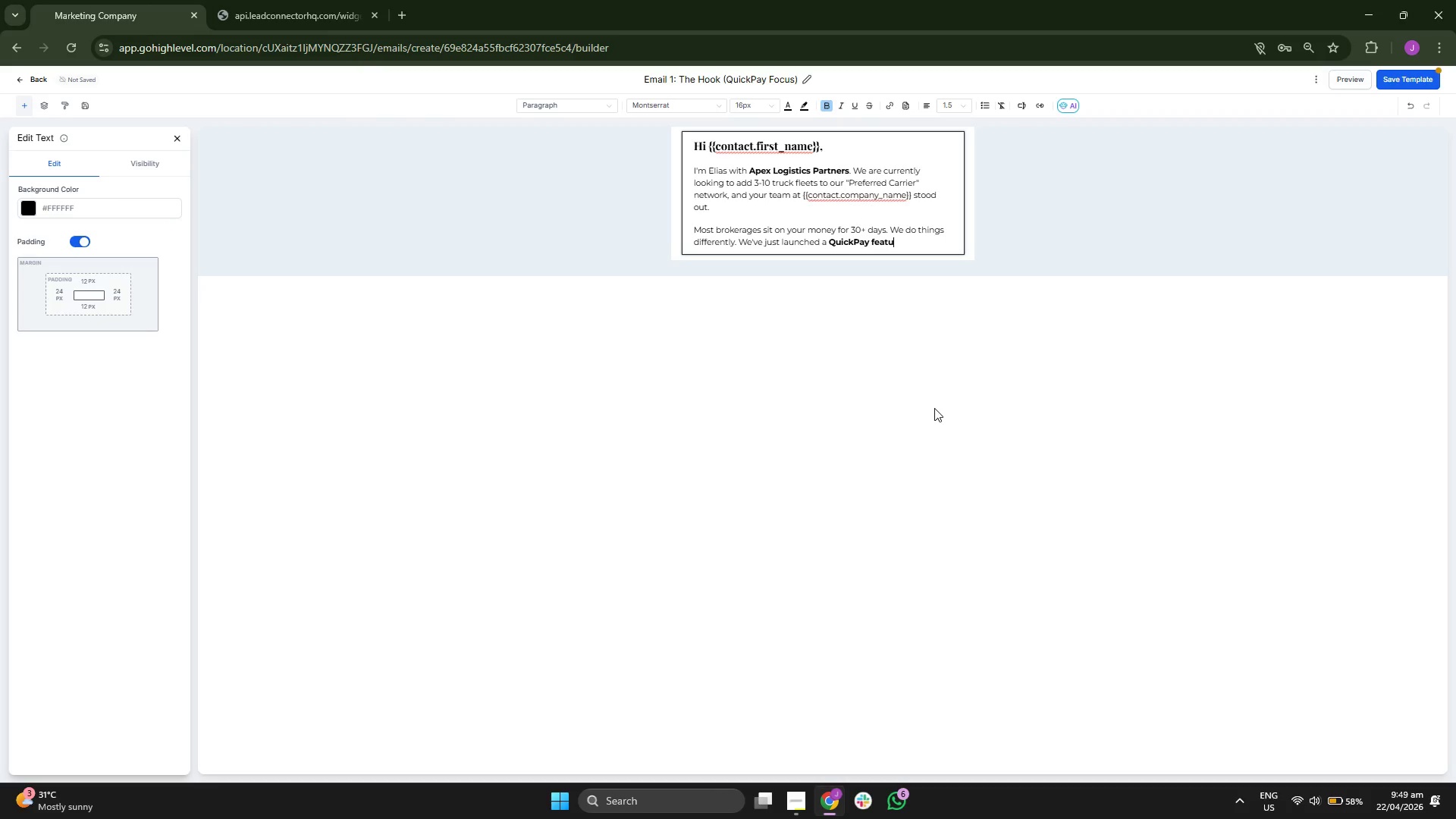 
key(R)
 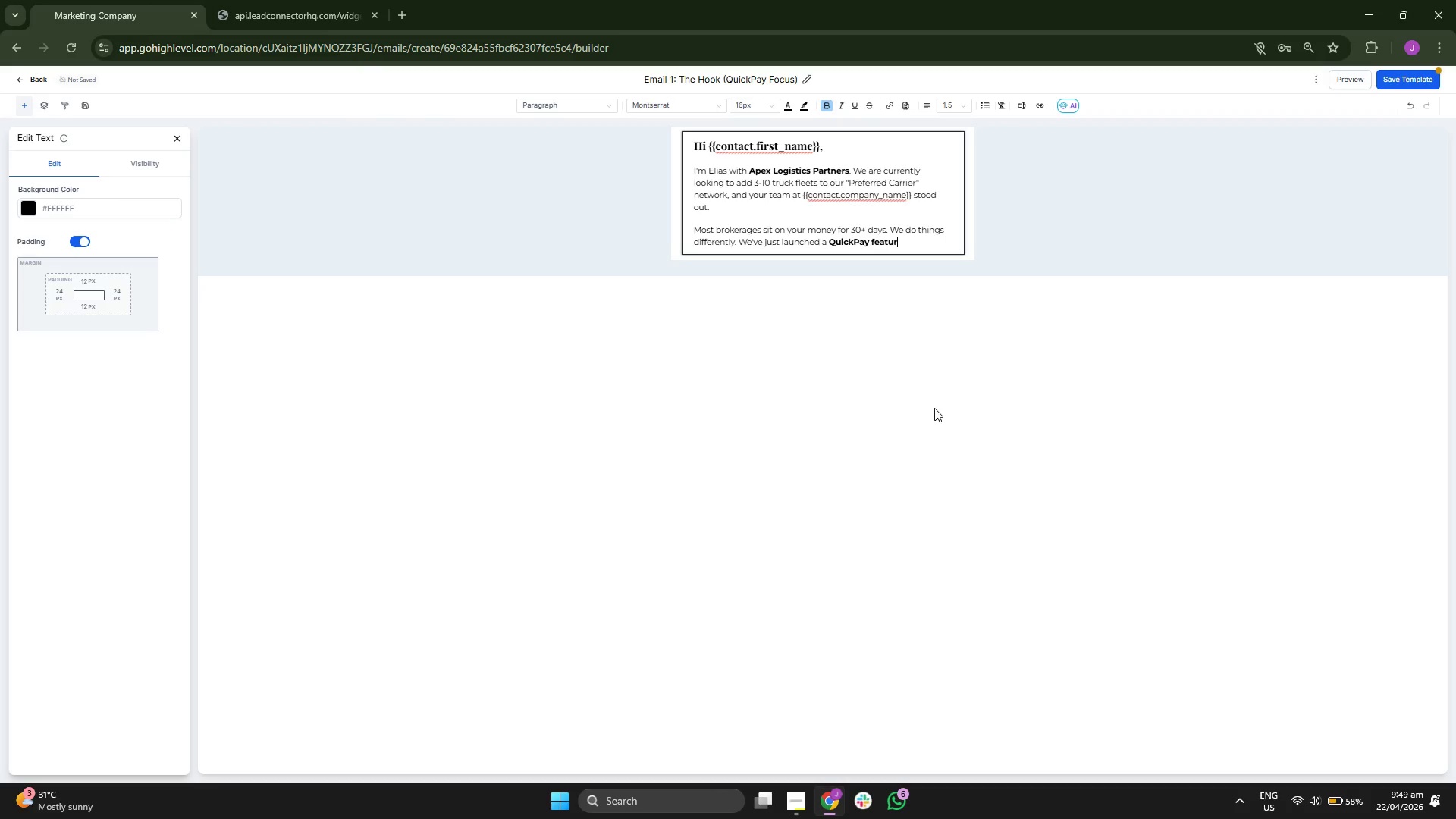 
key(E)
 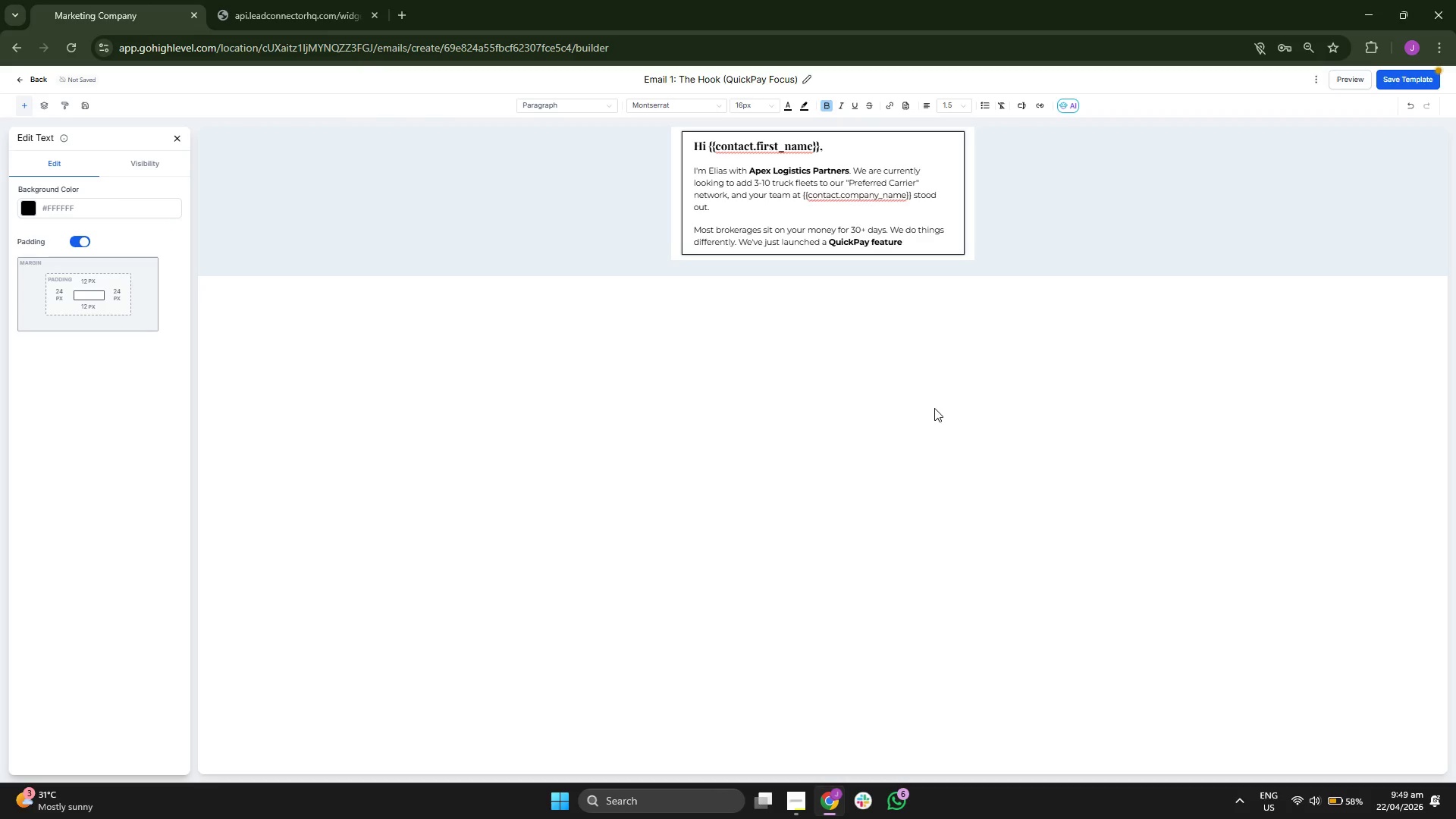 
key(Space)
 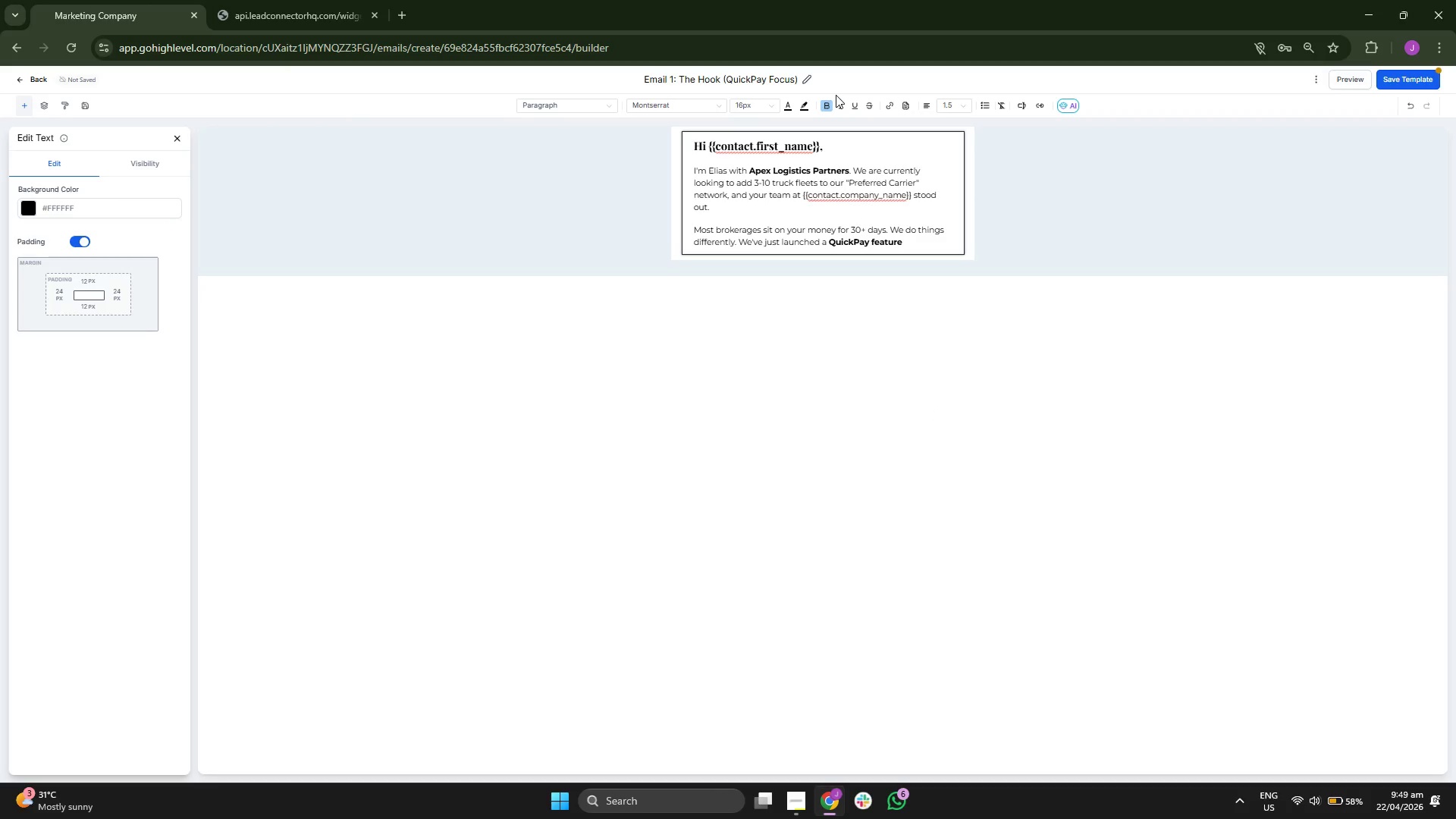 
wait(7.09)
 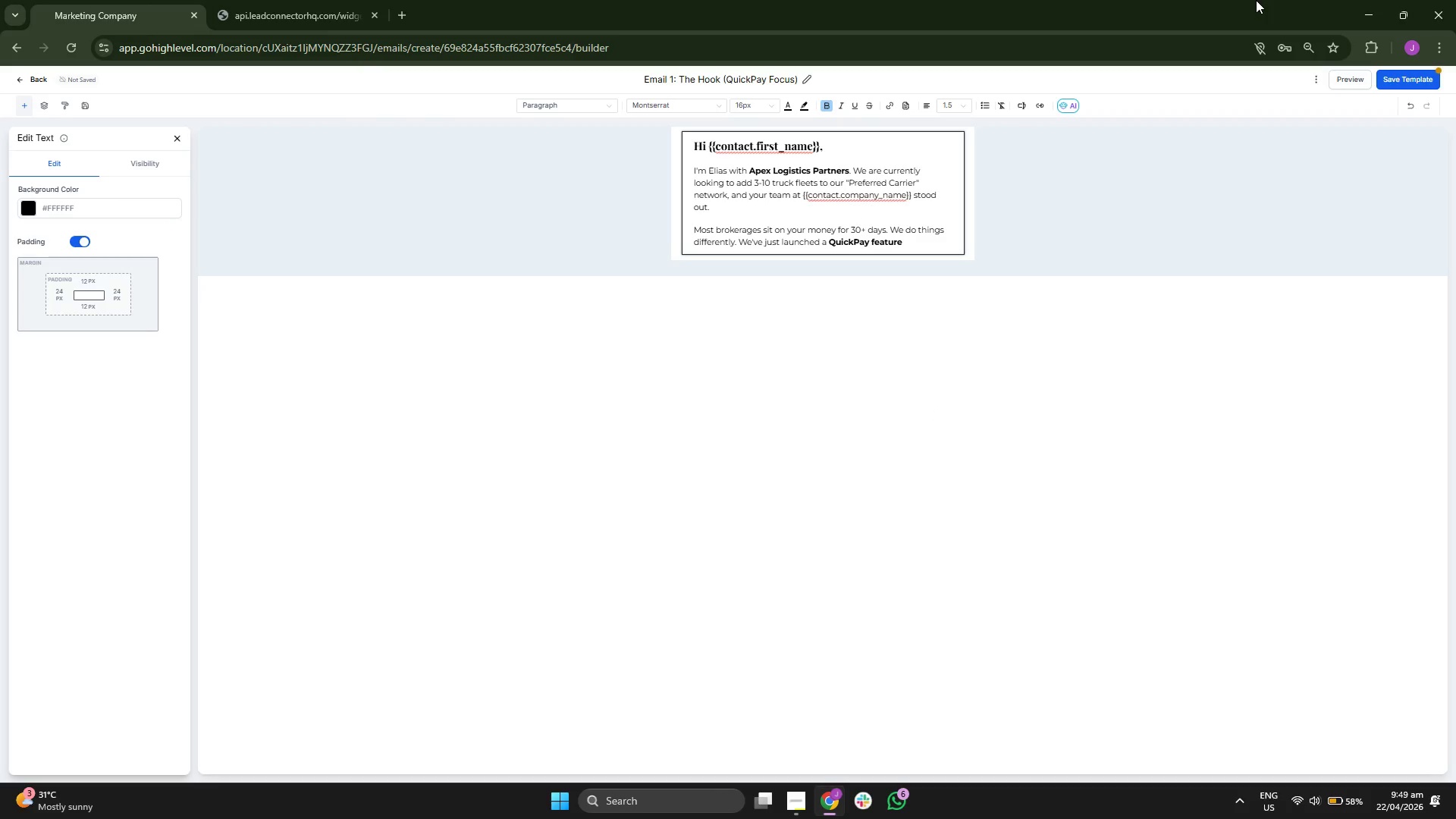 
left_click([827, 99])
 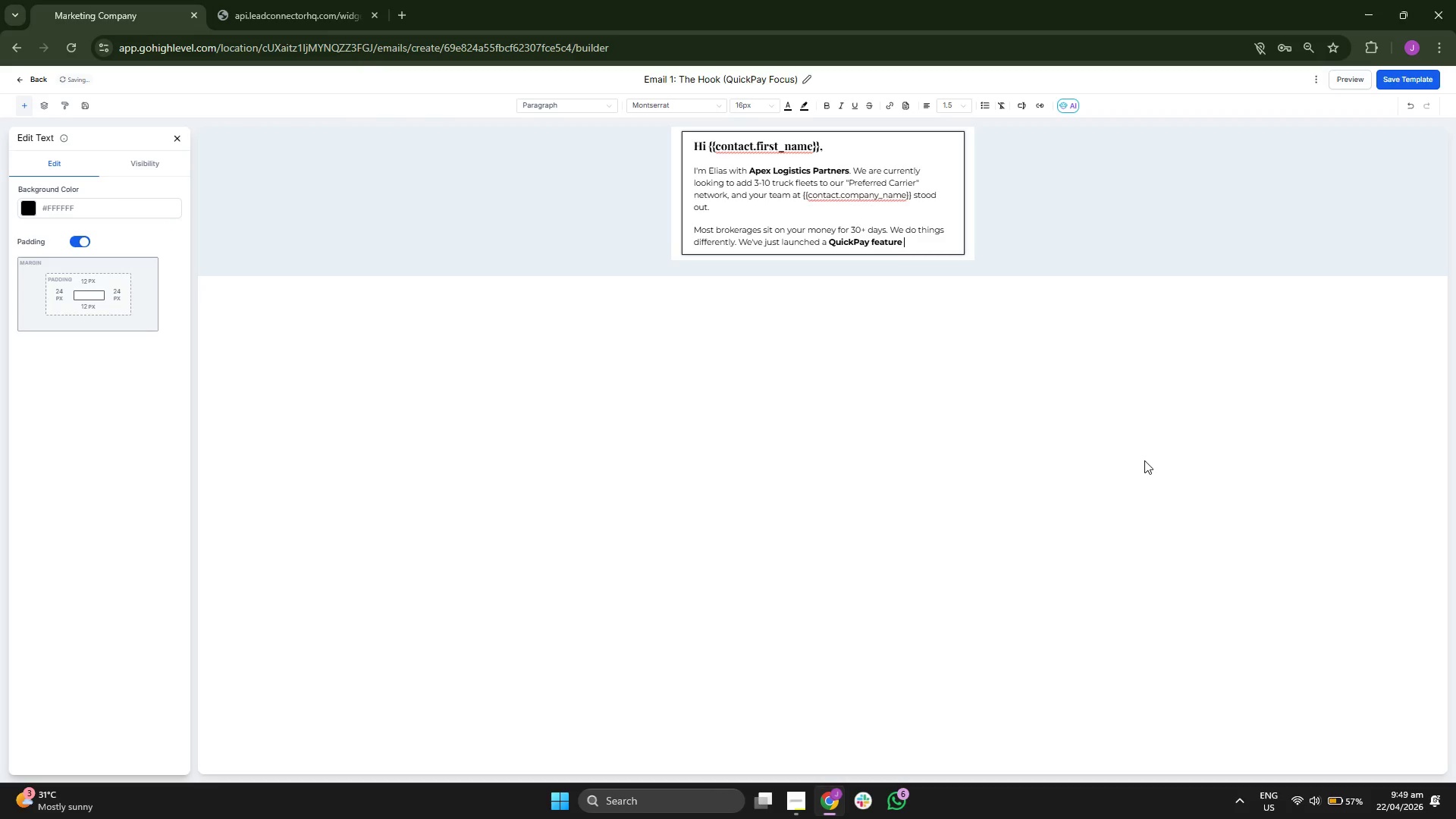 
wait(5.02)
 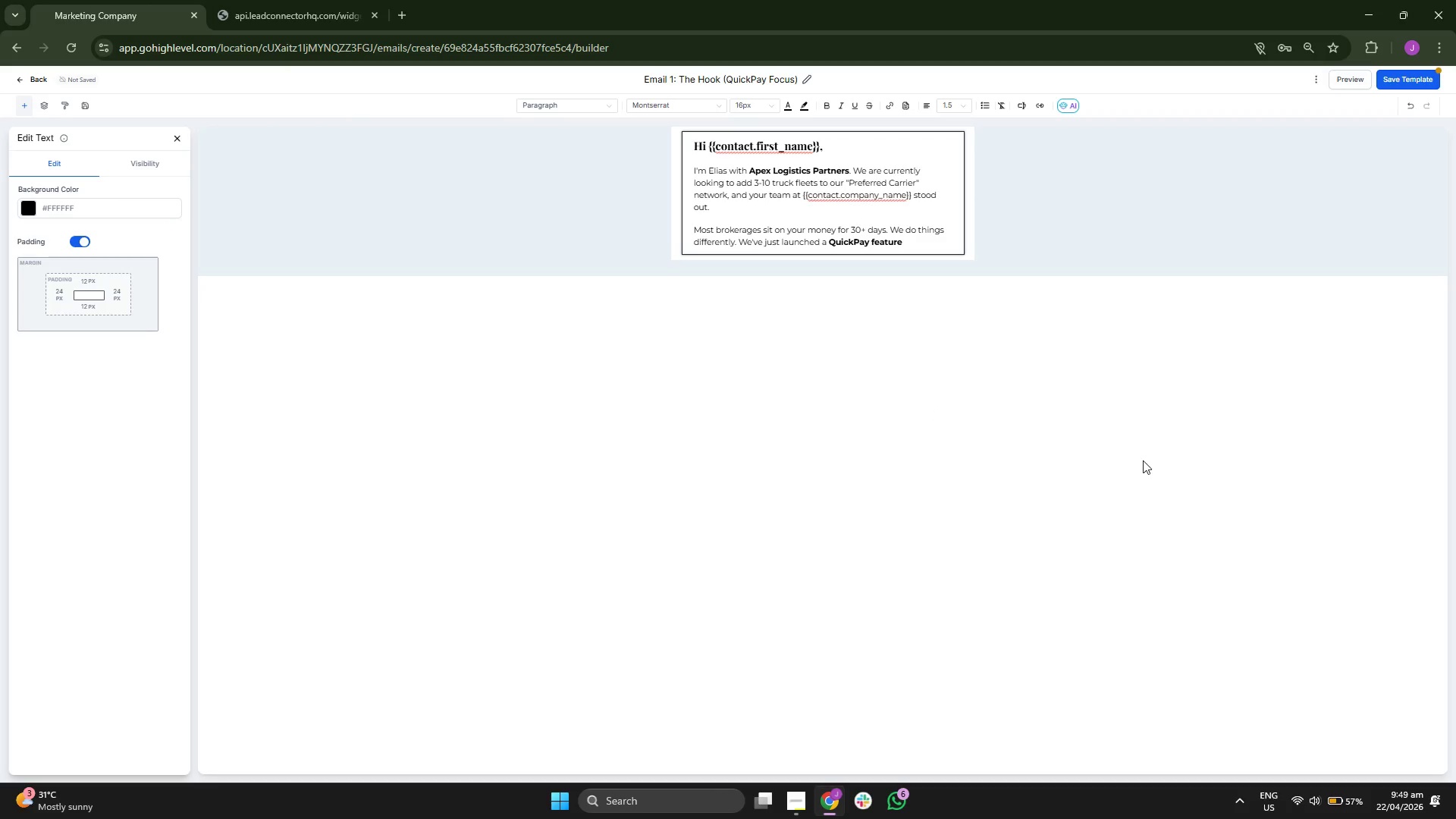 
key(T)
 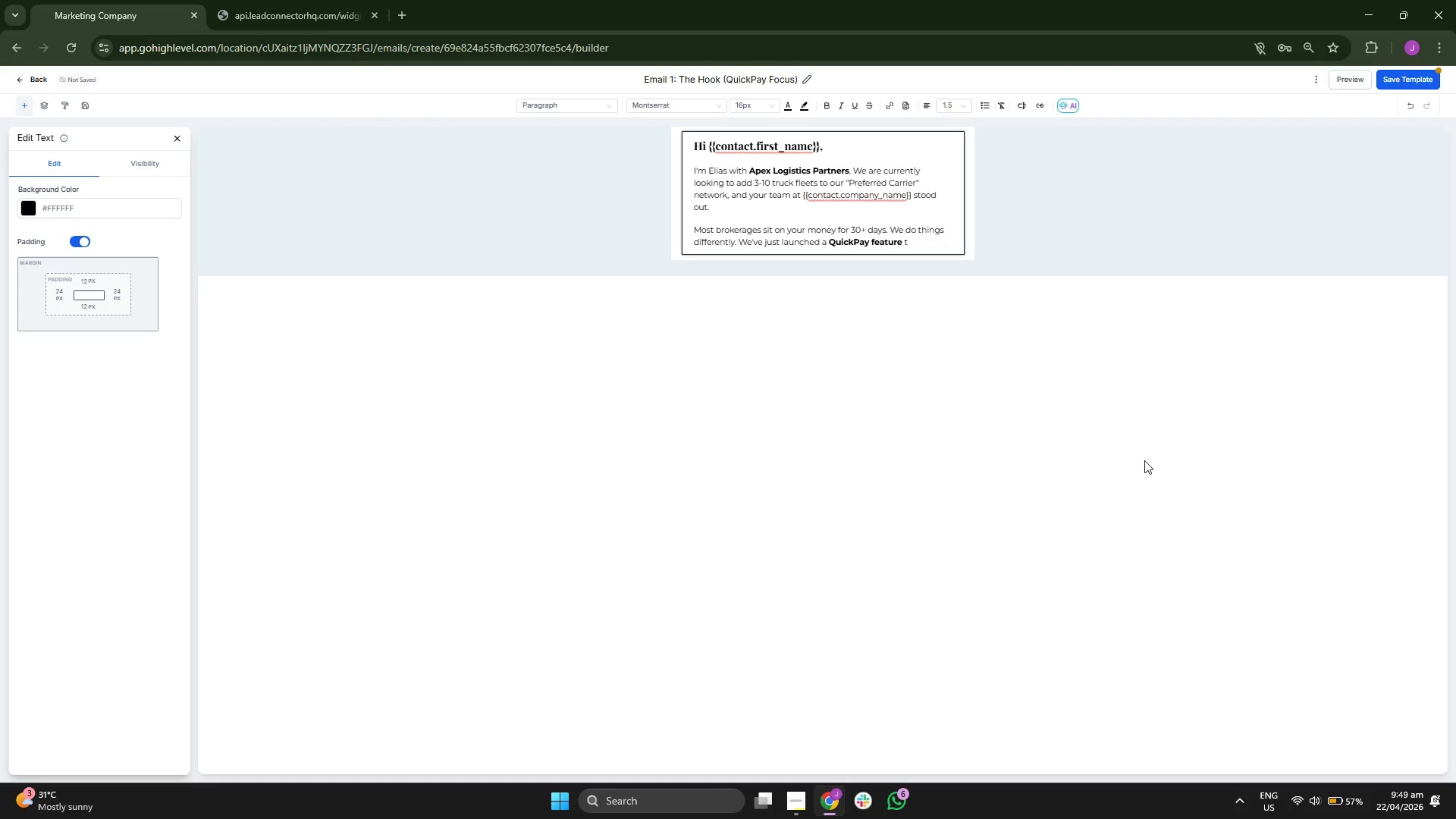 
key(H)
 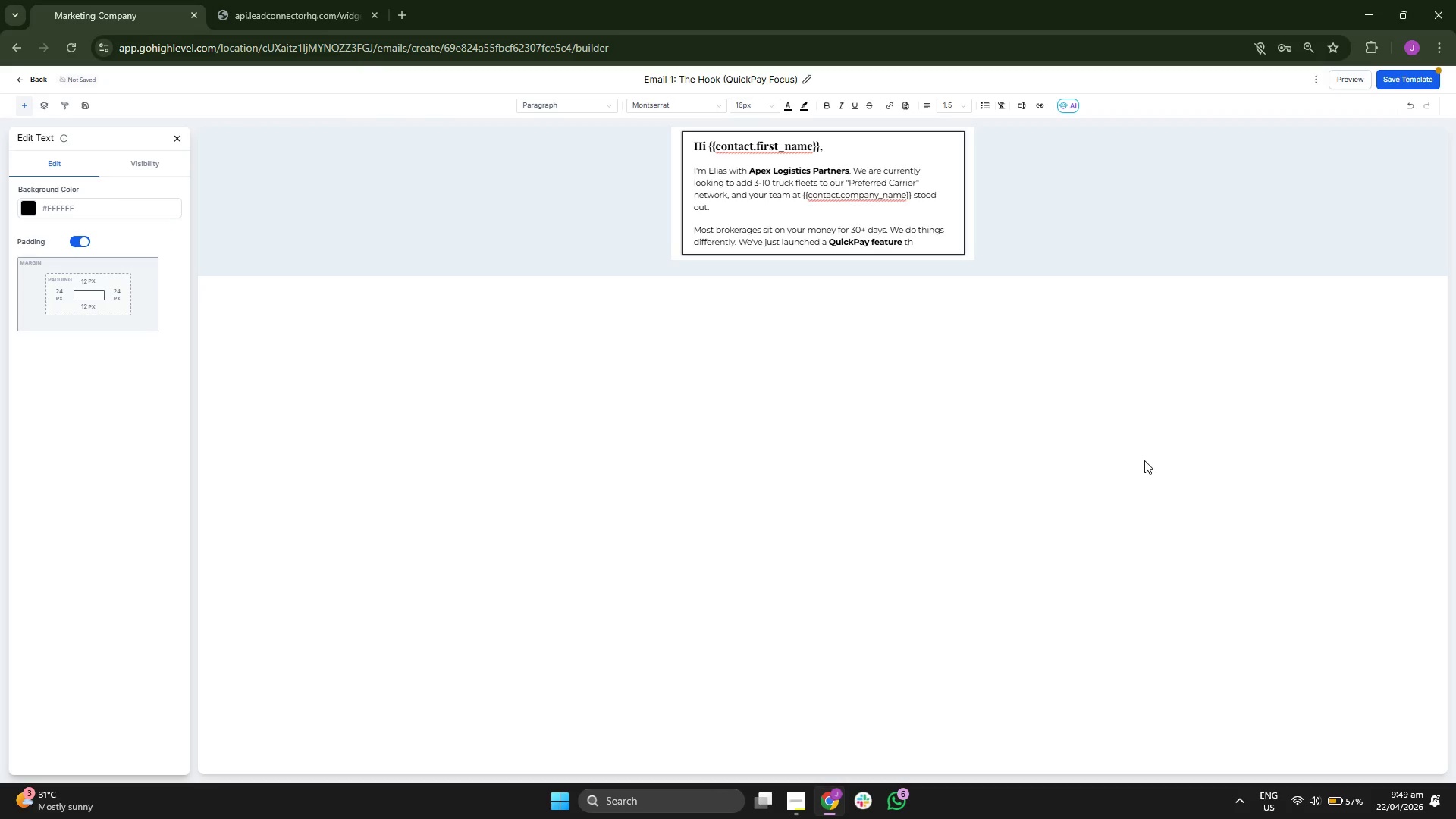 
type(at h)
 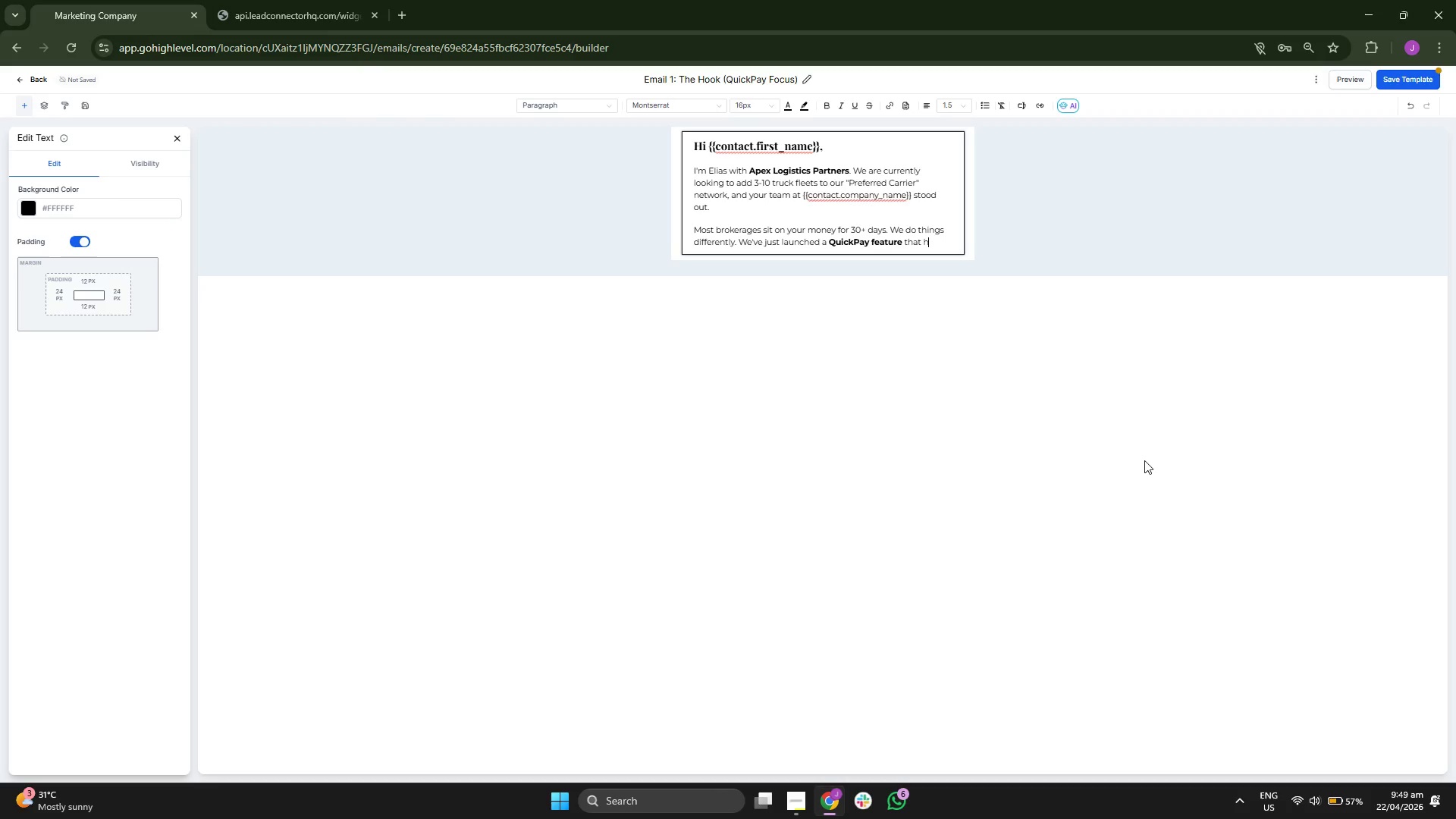 
type(u)
key(Backspace)
key(Backspace)
type(guar)
 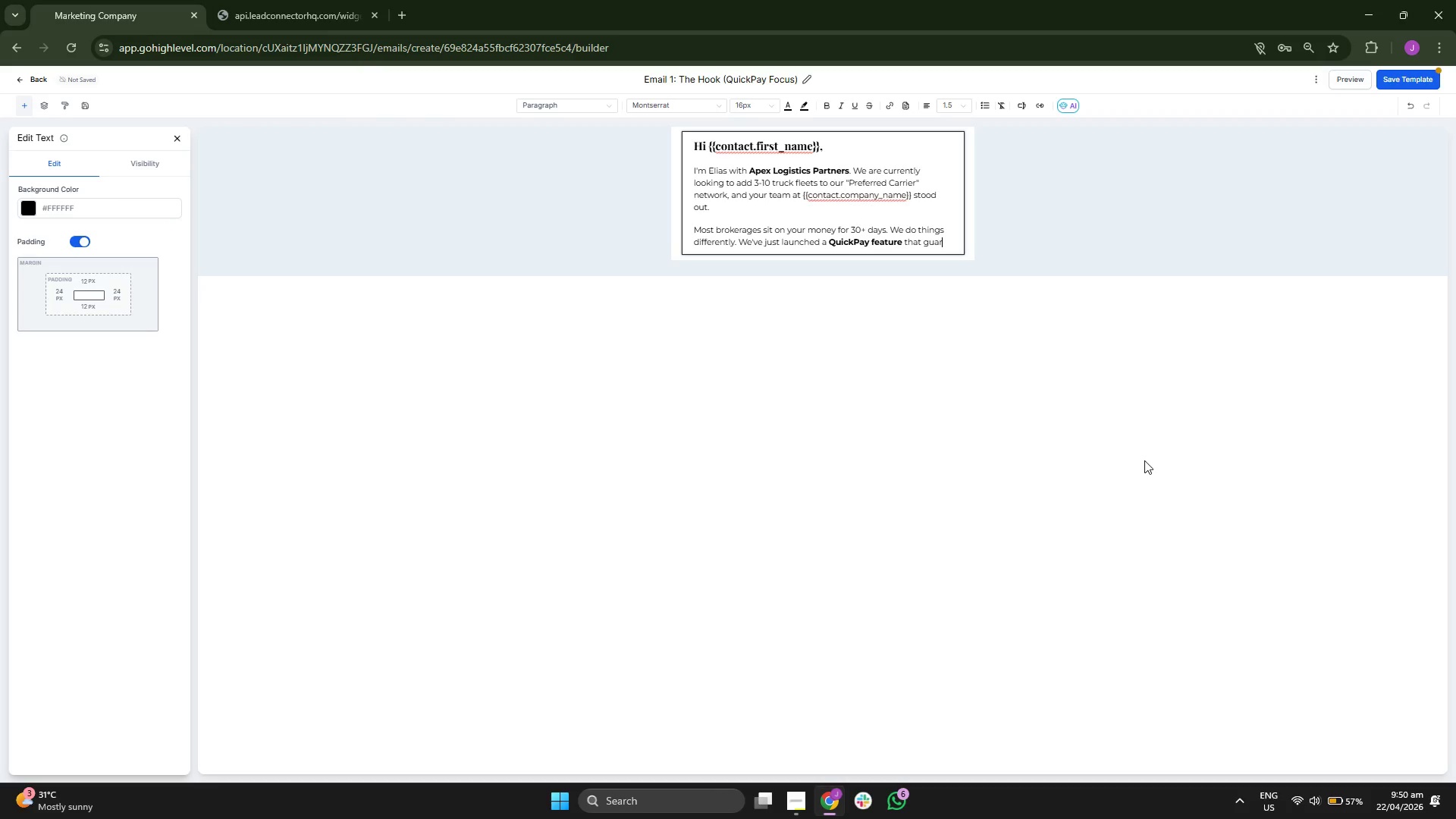 
key(A)
 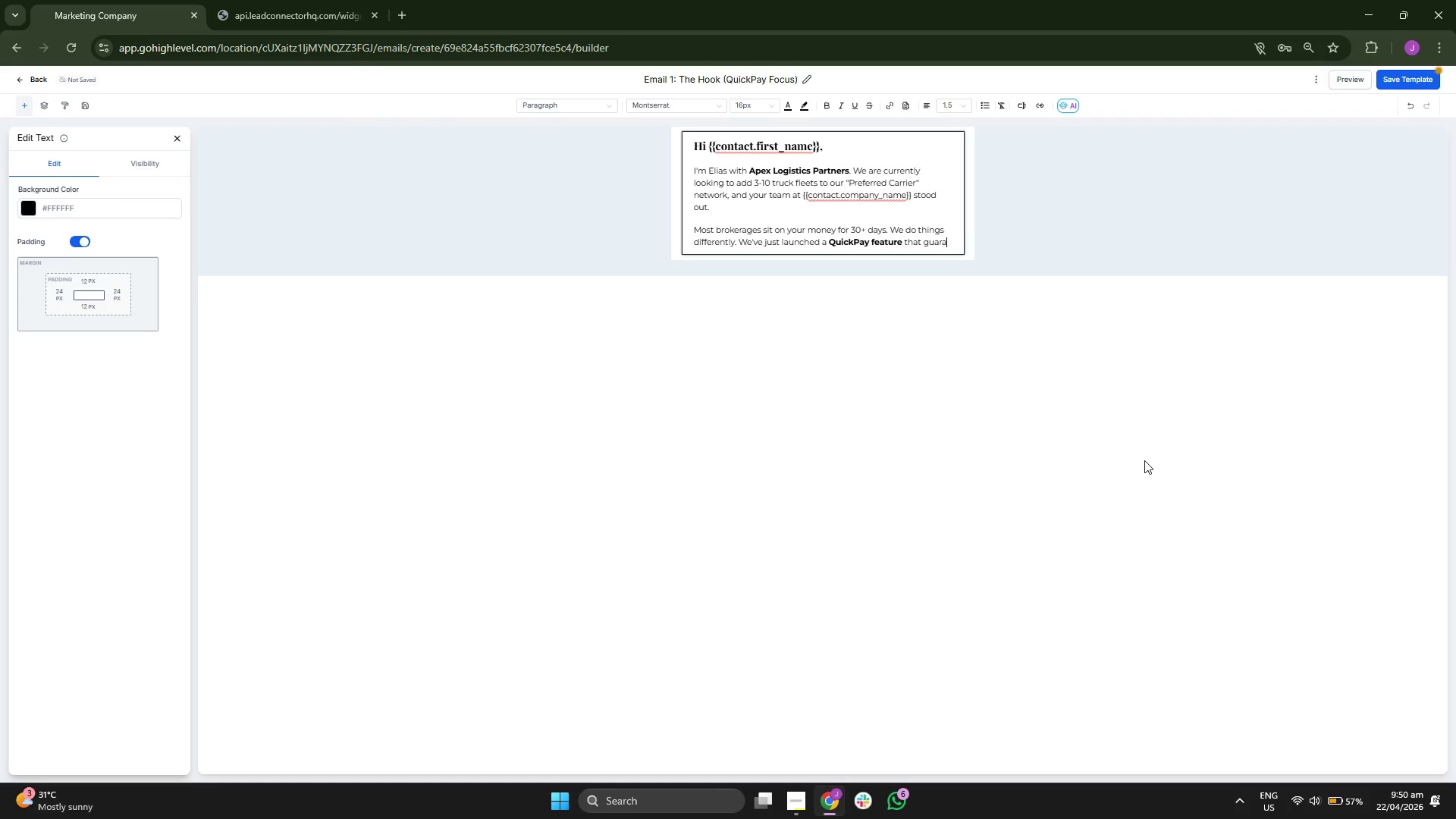 
type(nt)
 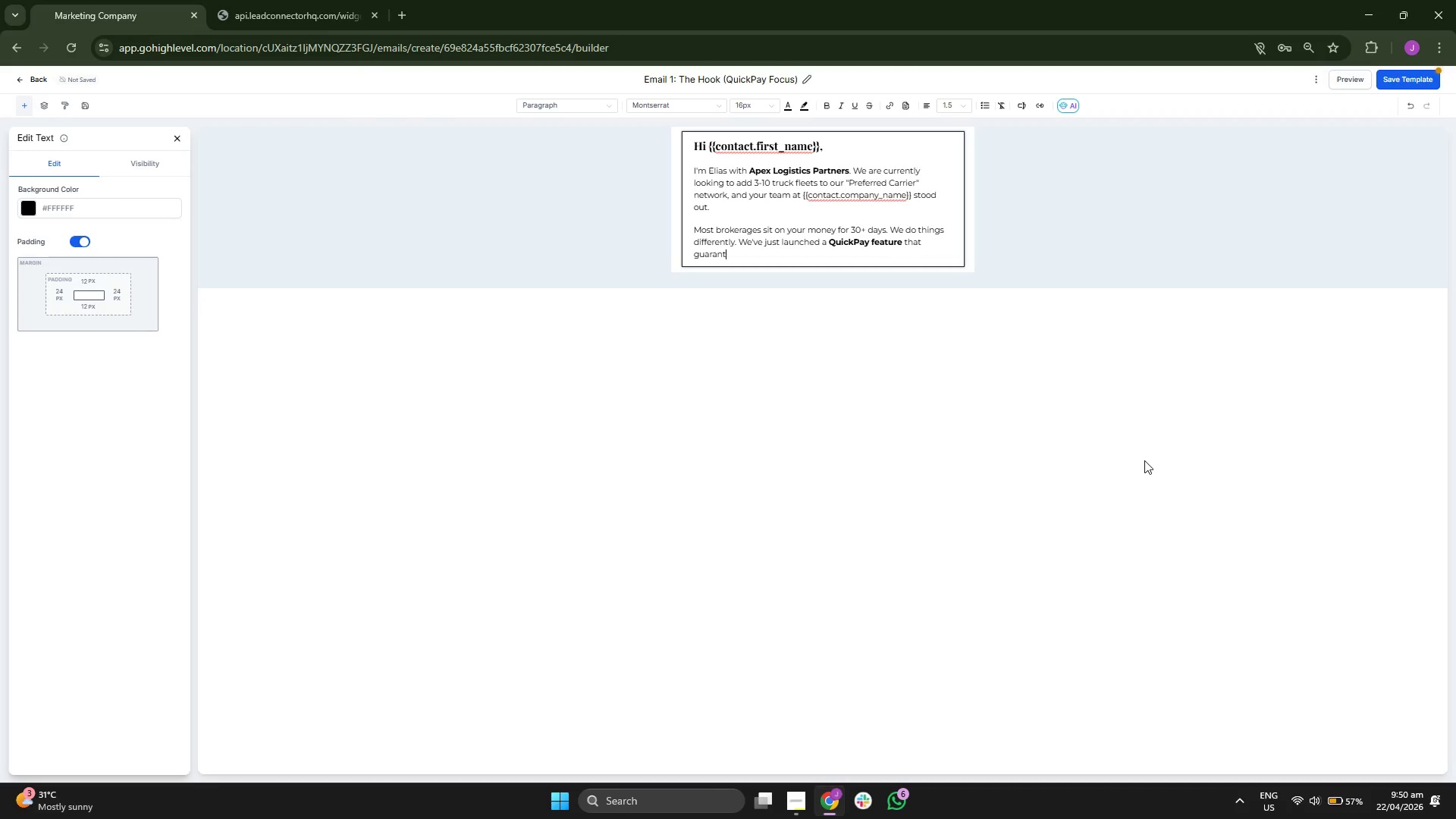 
type(ees 24)
 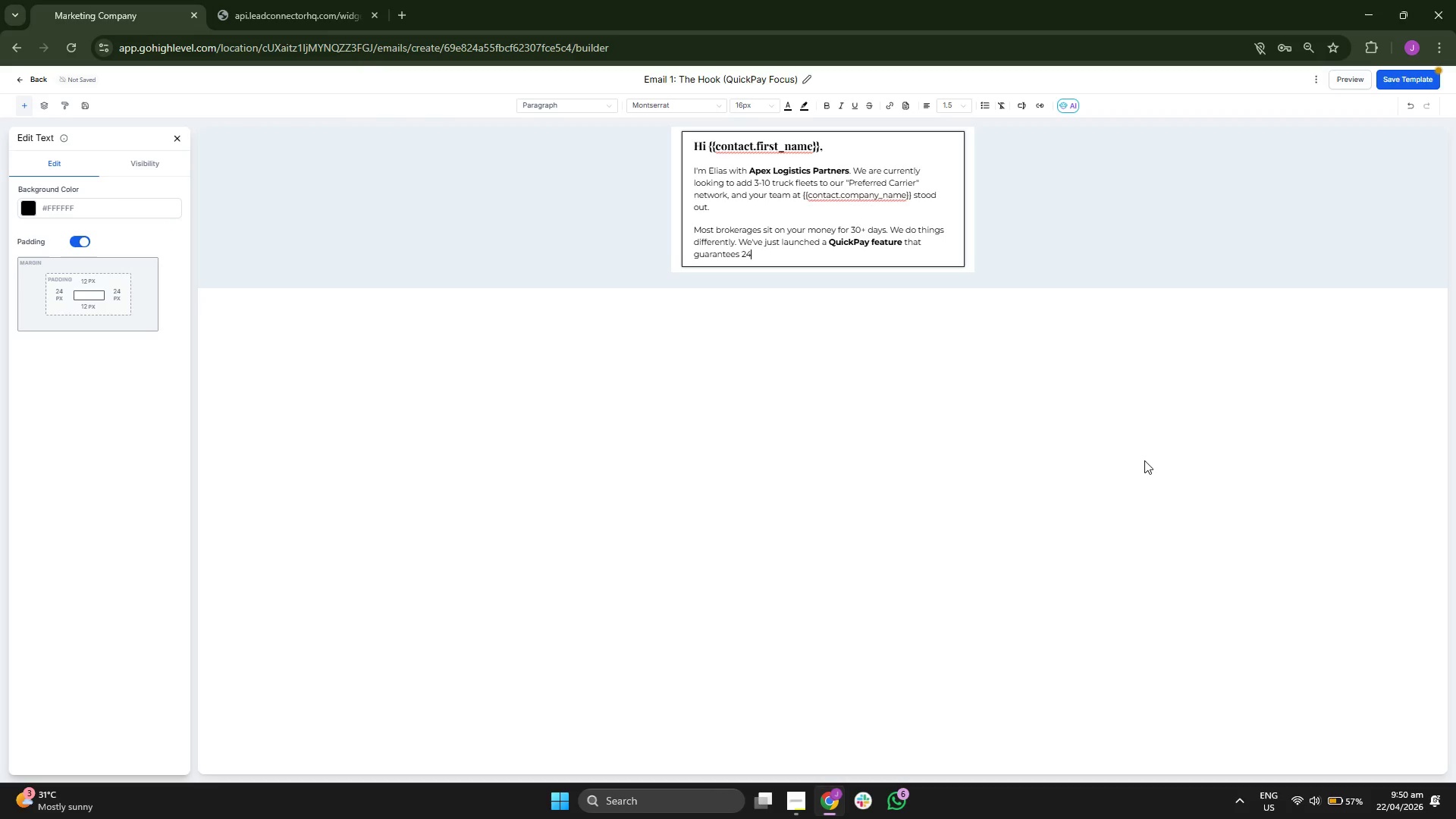 
key(Minus)
 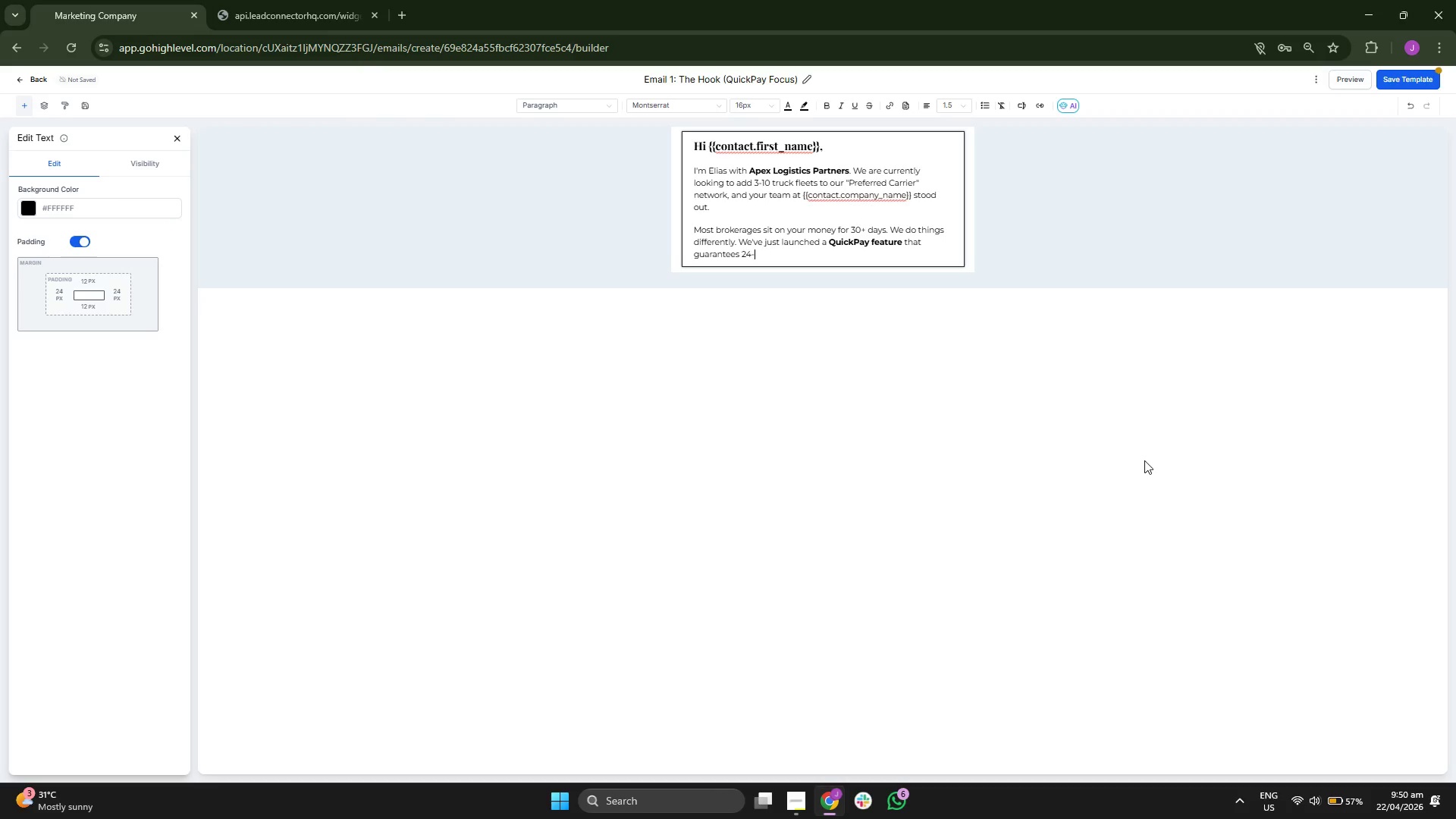 
key(H)
 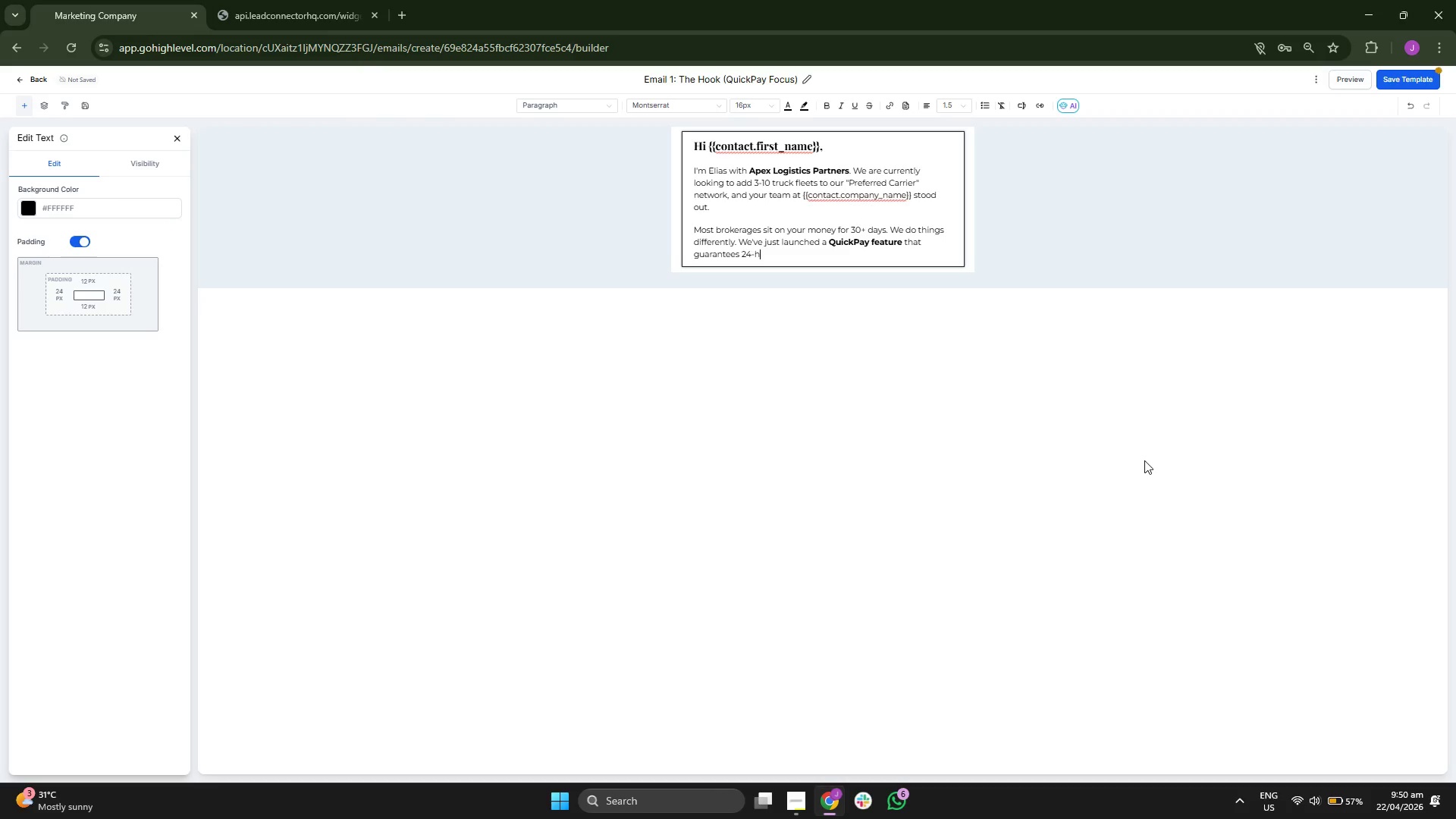 
key(O)
 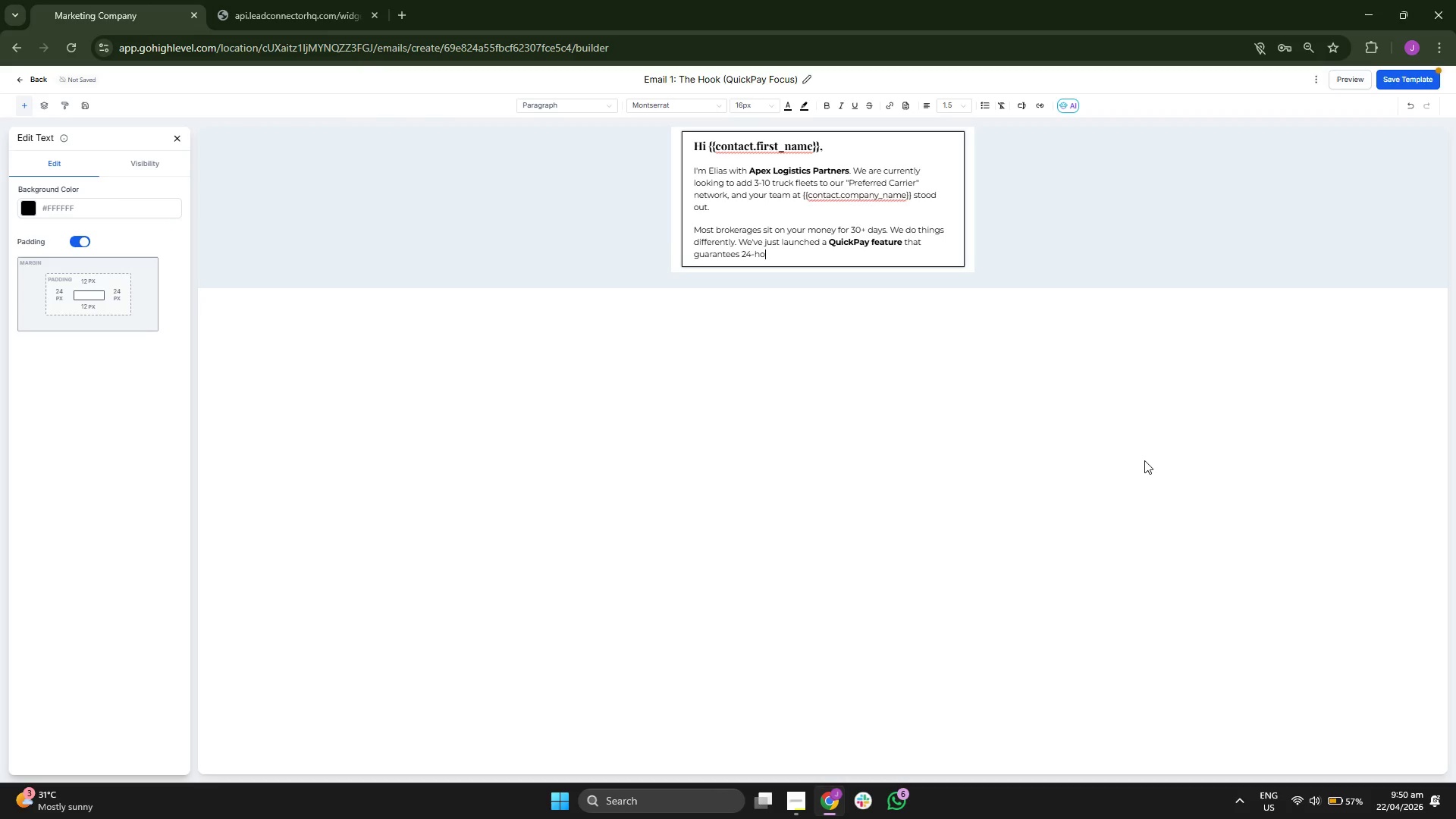 
type(ur)
 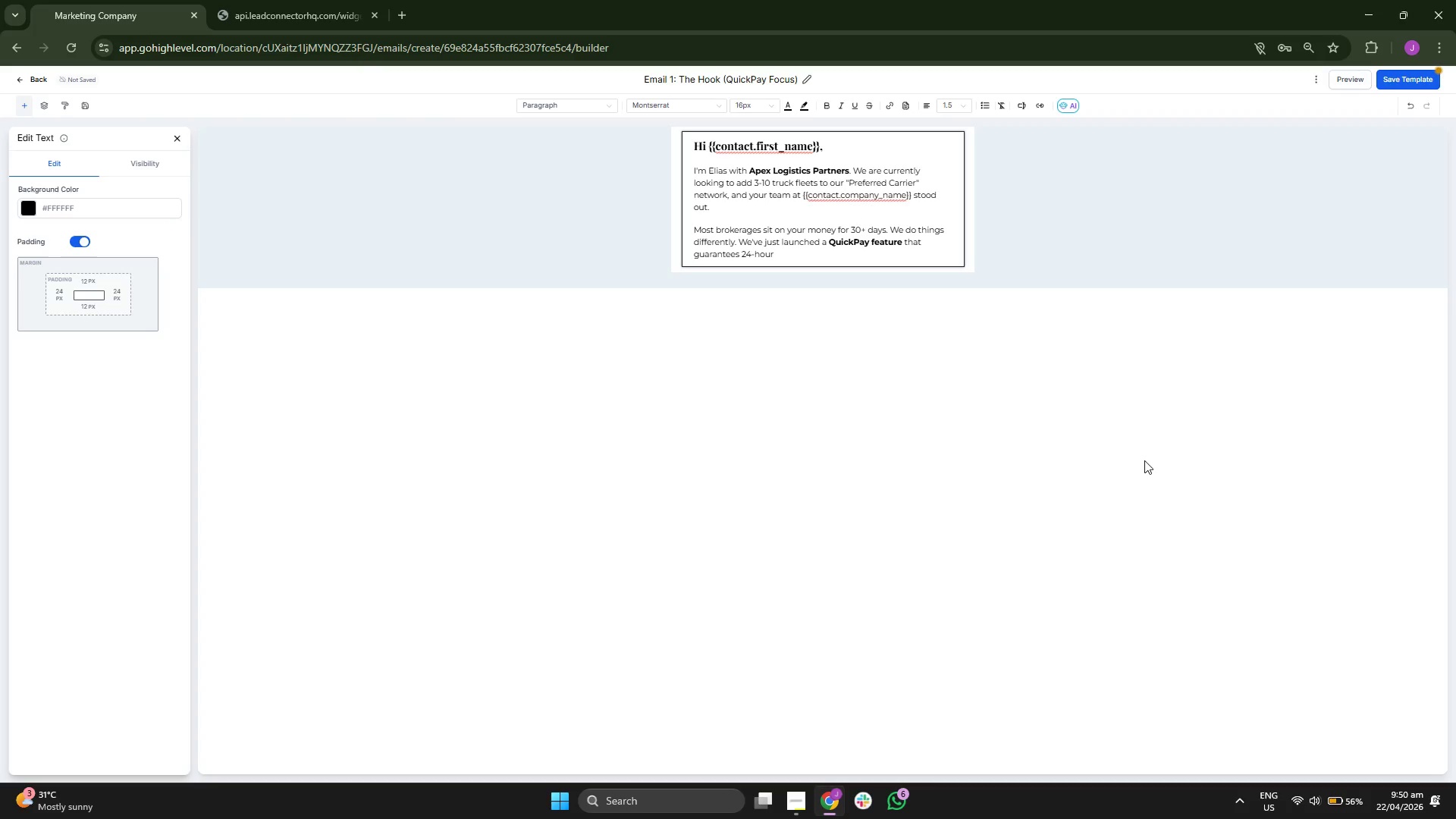 
wait(5.38)
 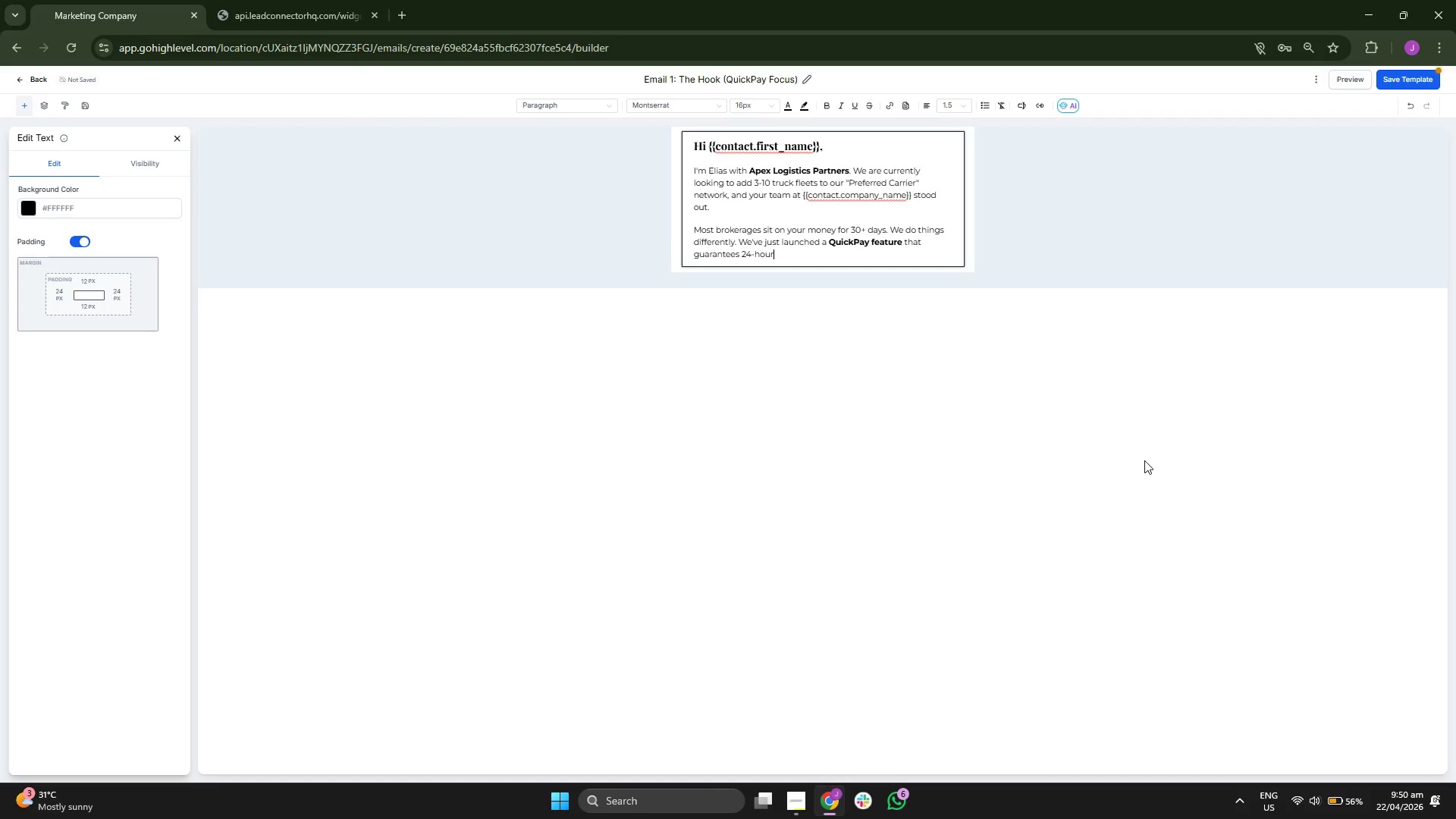 
key(Space)
 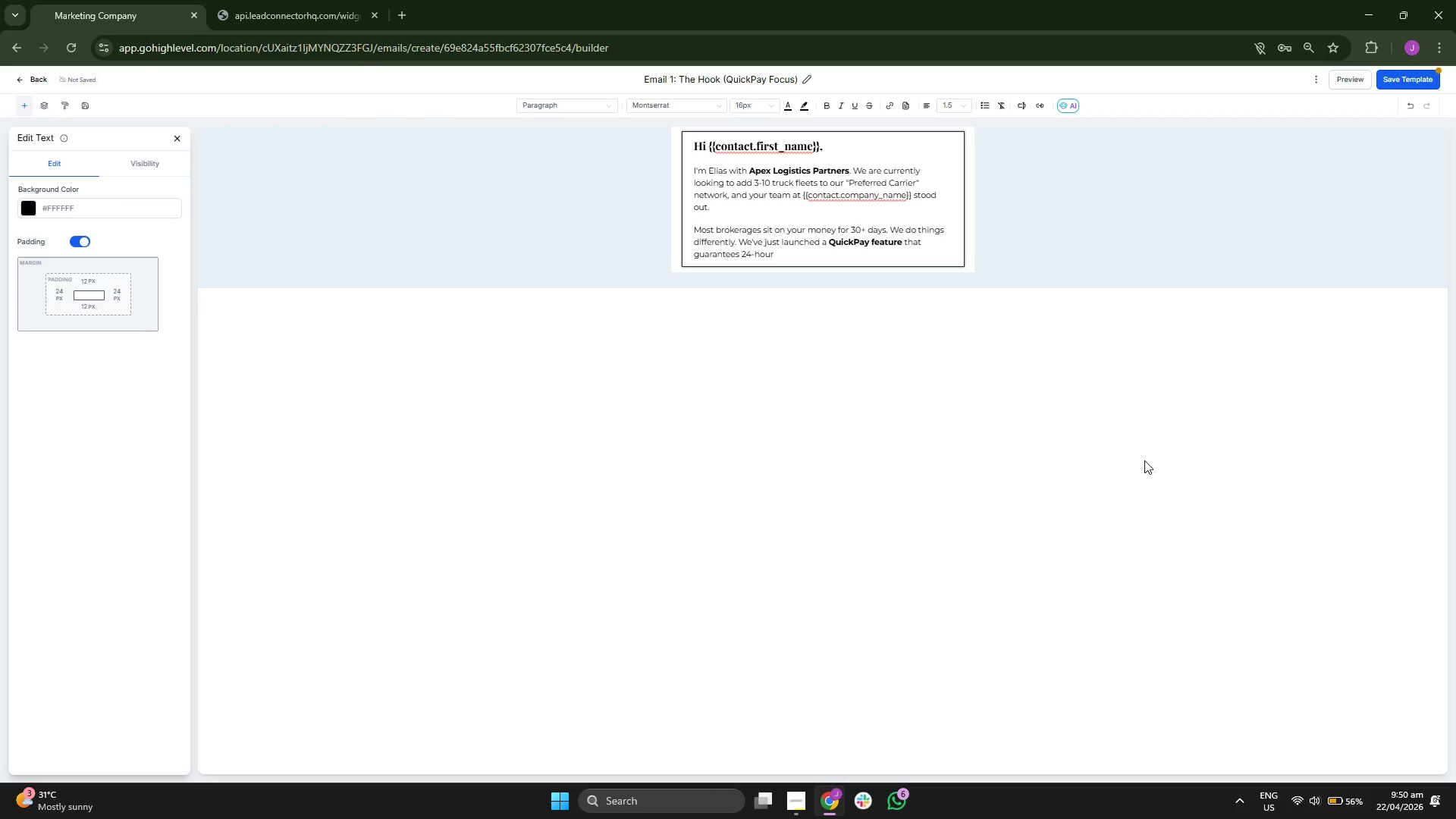 
key(S)
 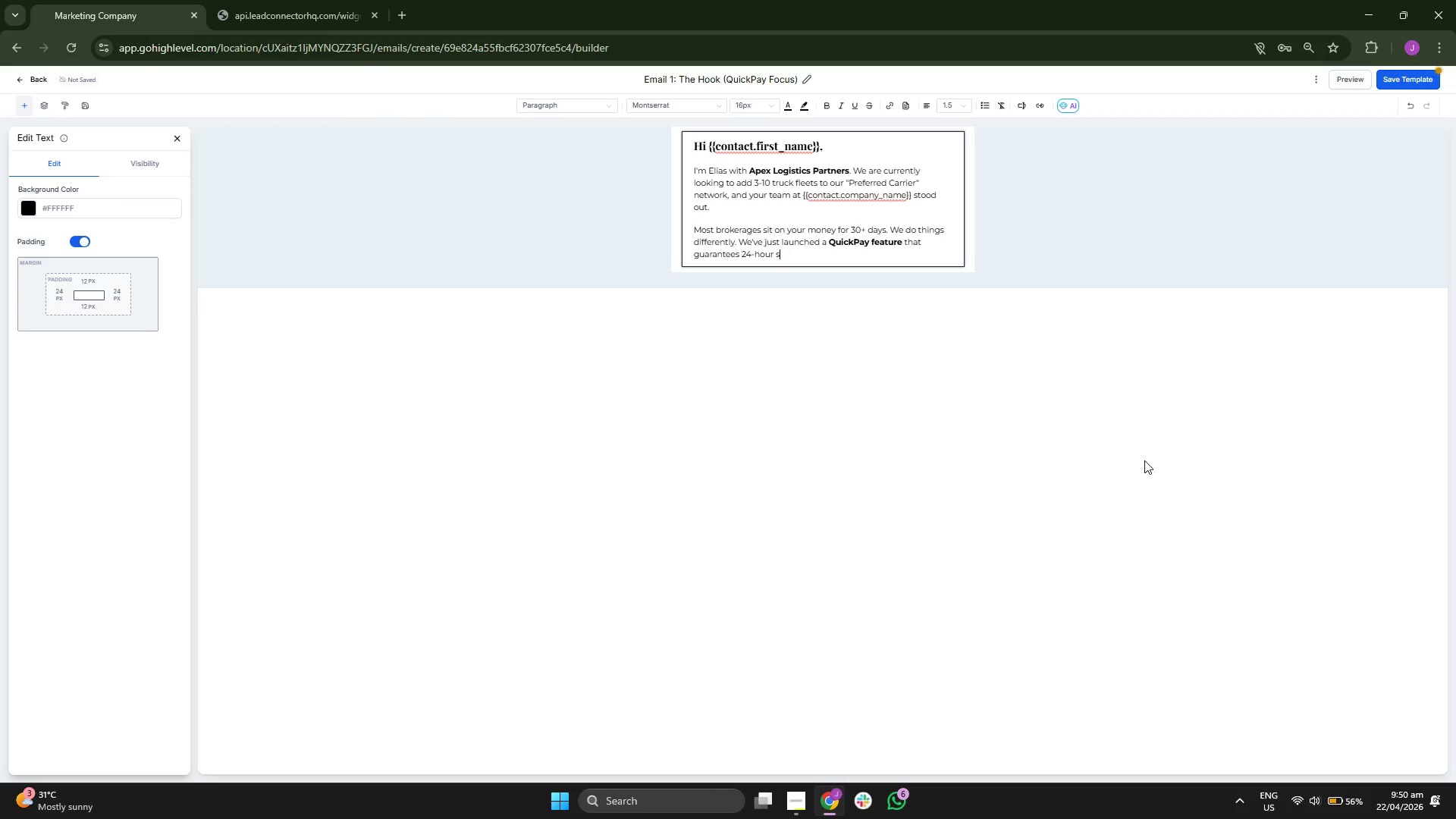 
key(E)
 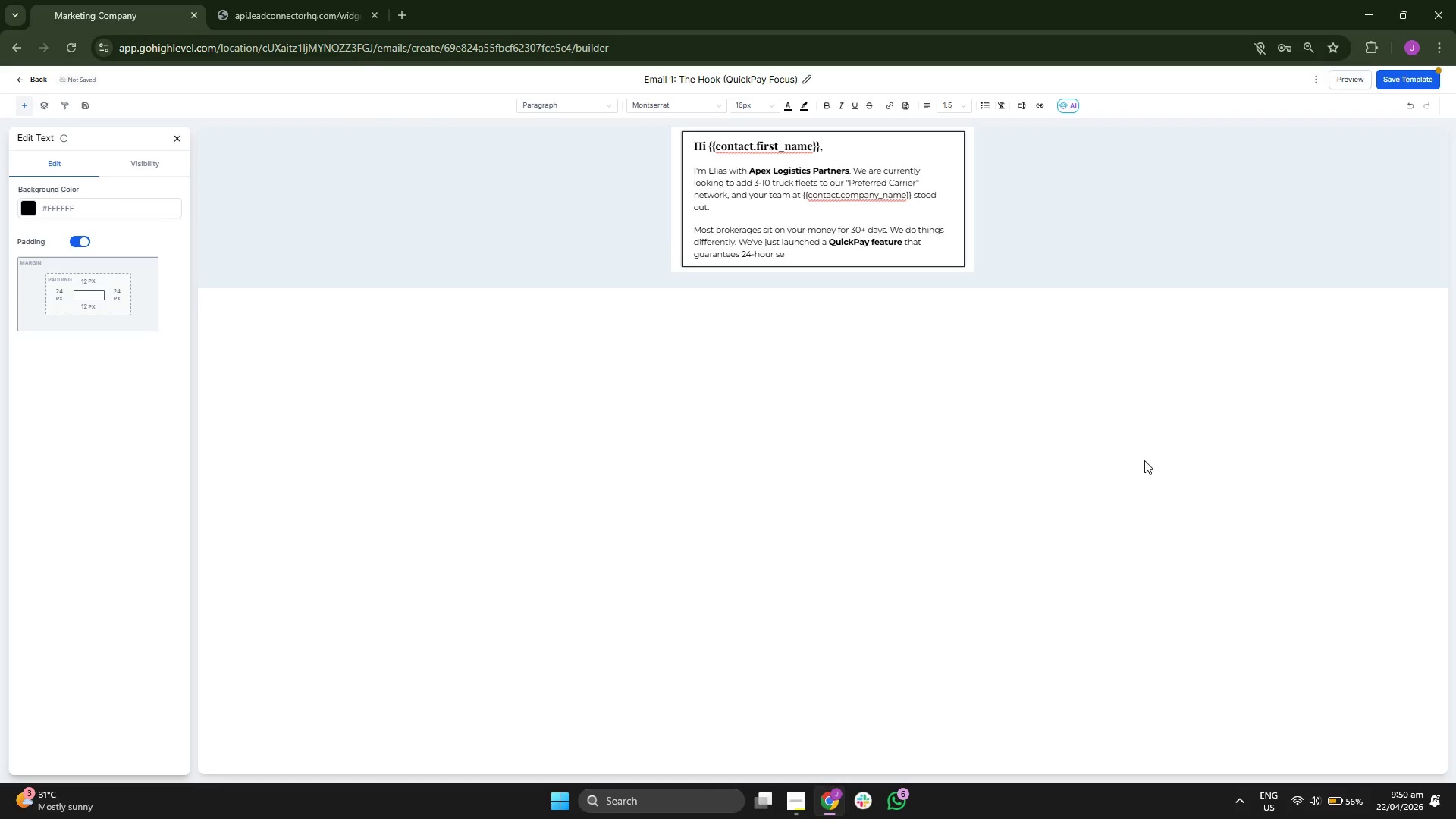 
type(e)
key(Backspace)
type(l)
key(Backspace)
type(tll)
key(Backspace)
key(Backspace)
type(tle)
 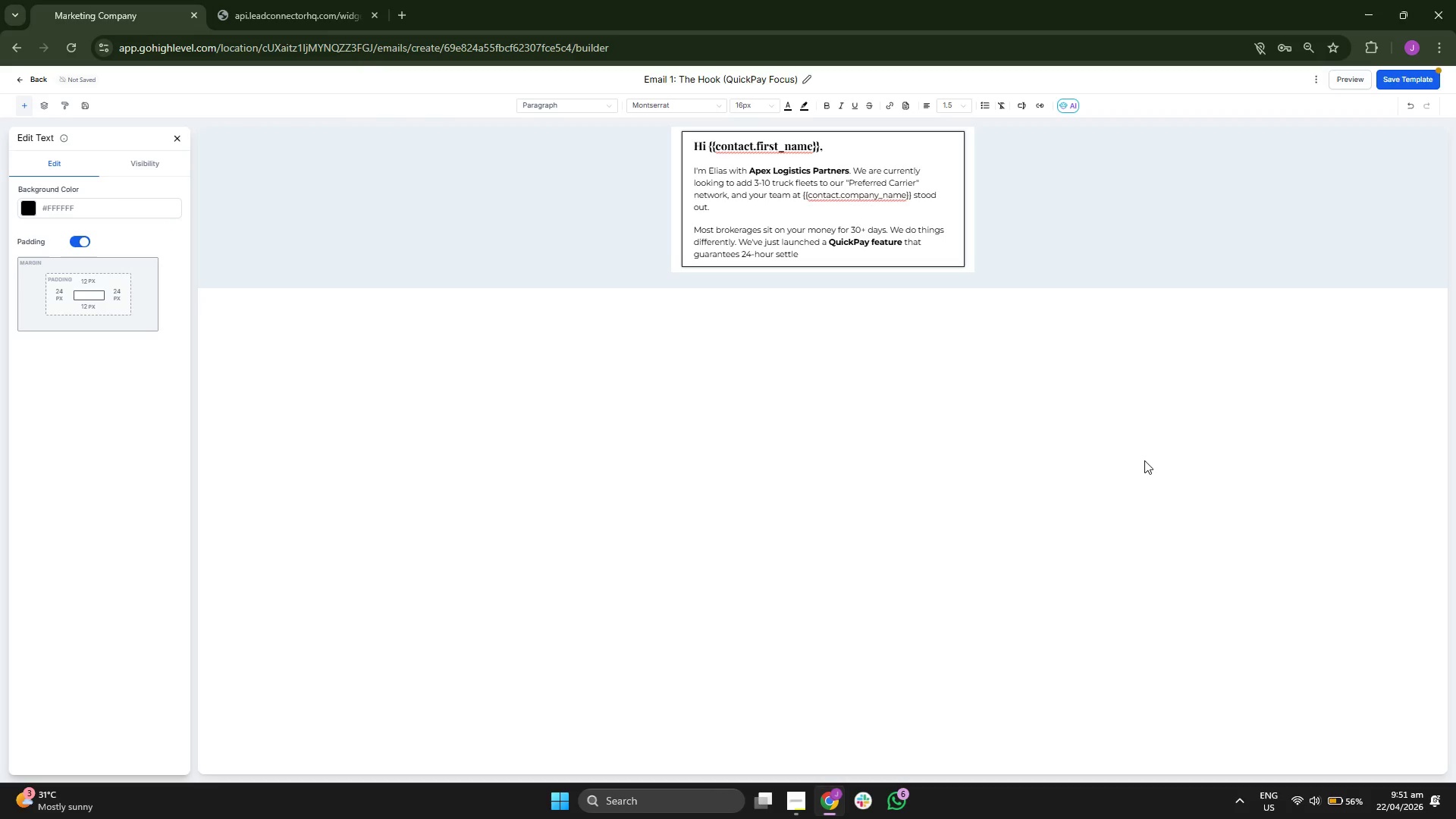 
type(men)
 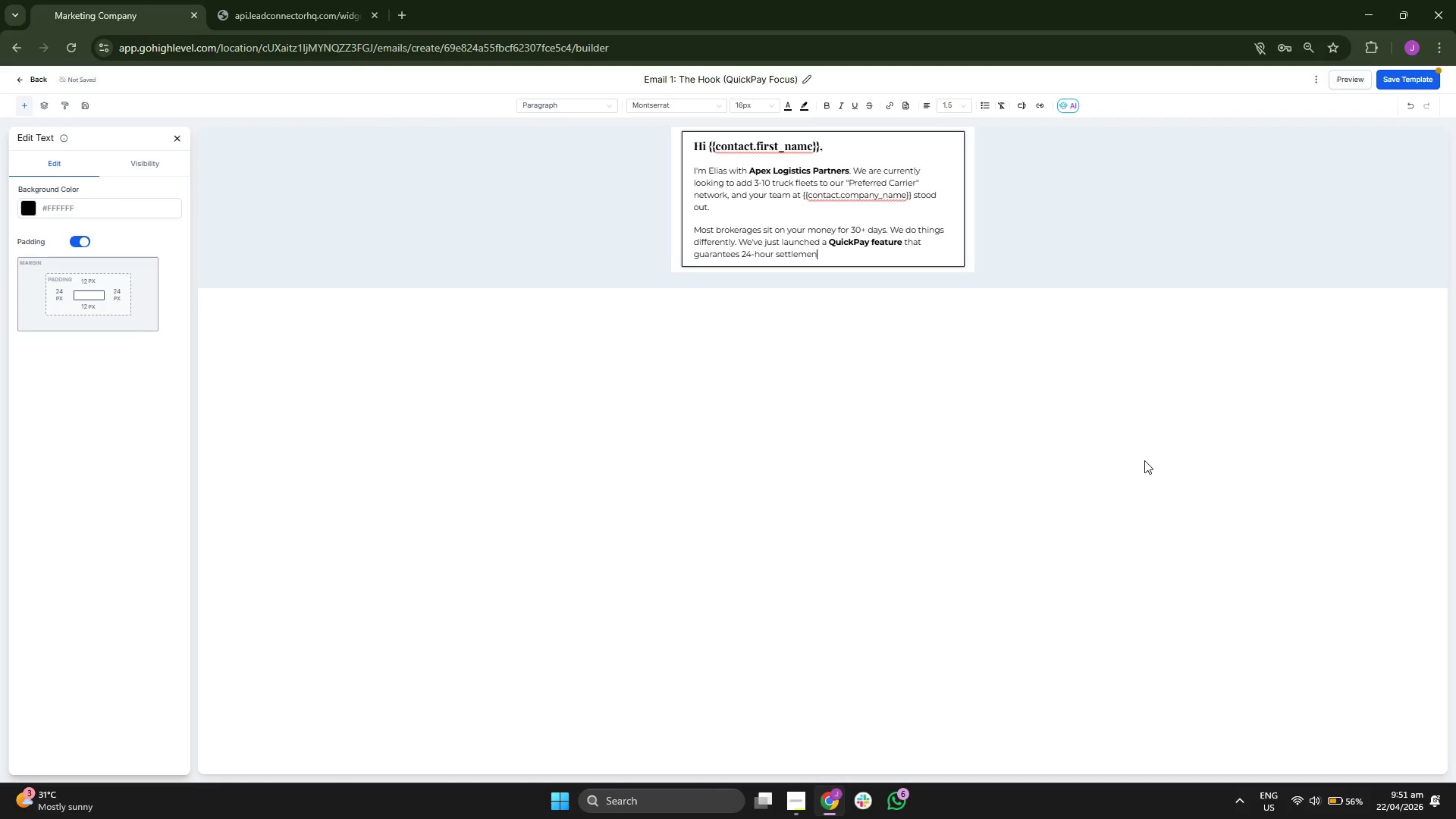 
key(T)
 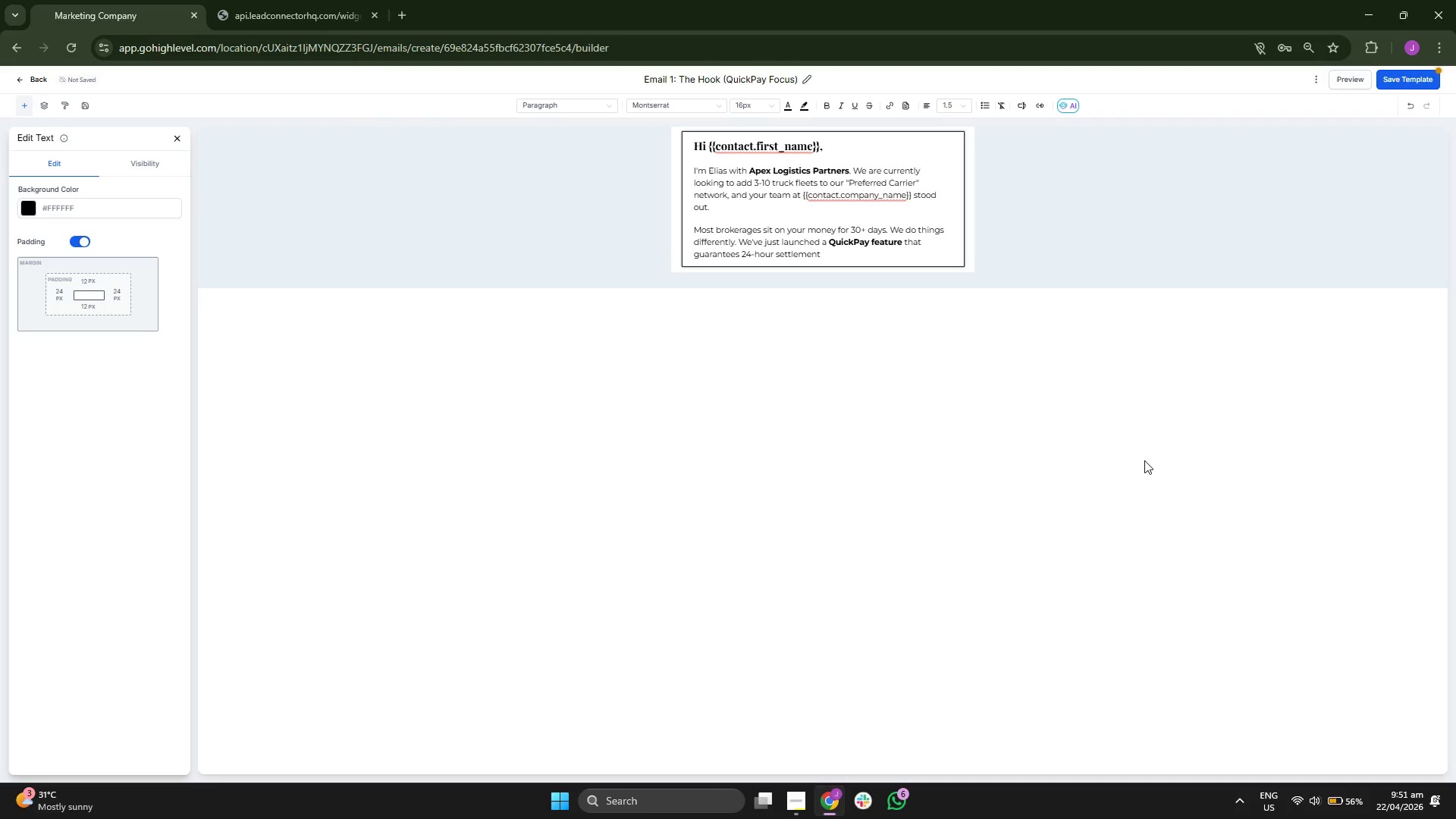 
key(Space)
 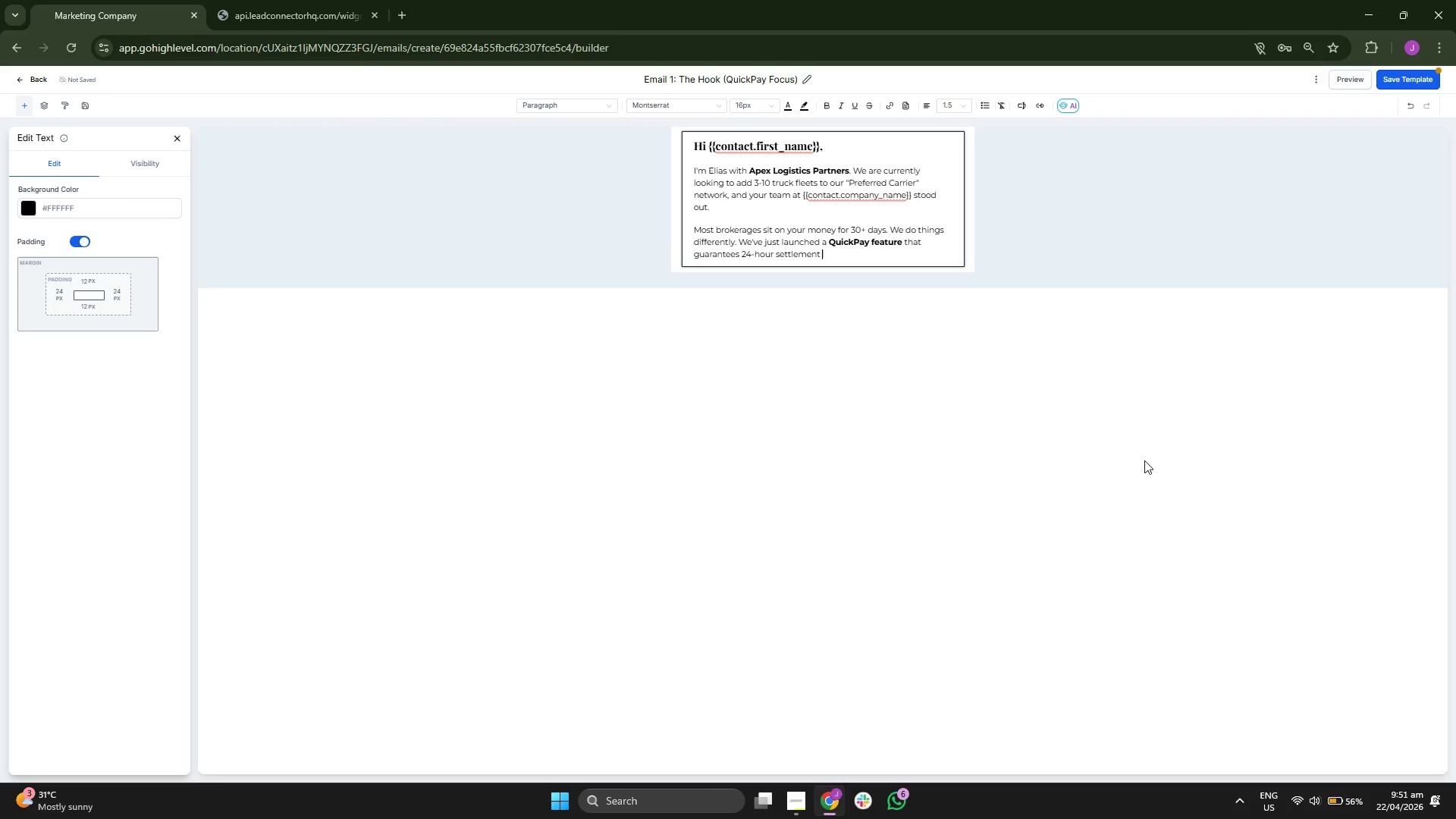 
type(on a)
 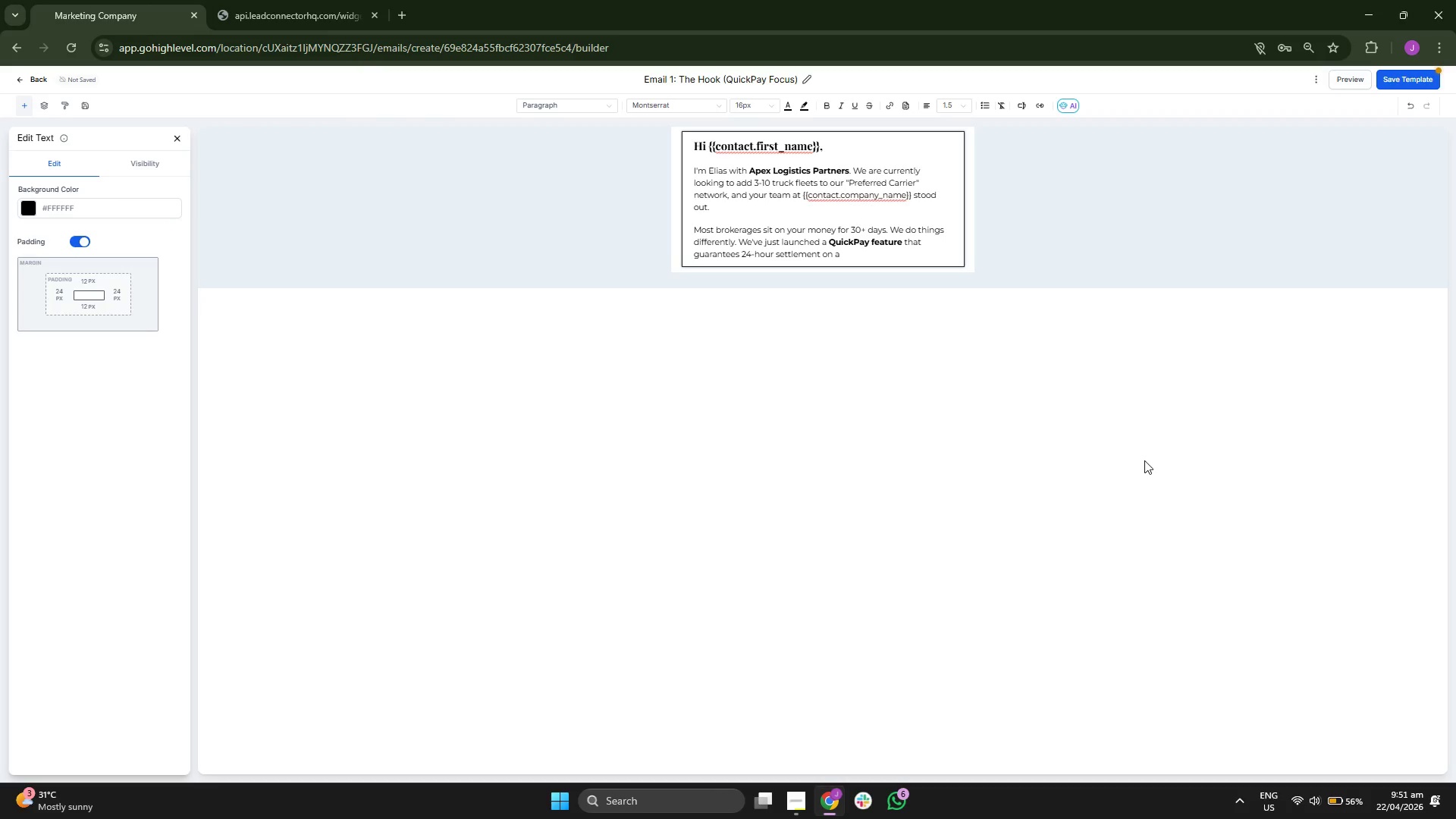 
key(L)
 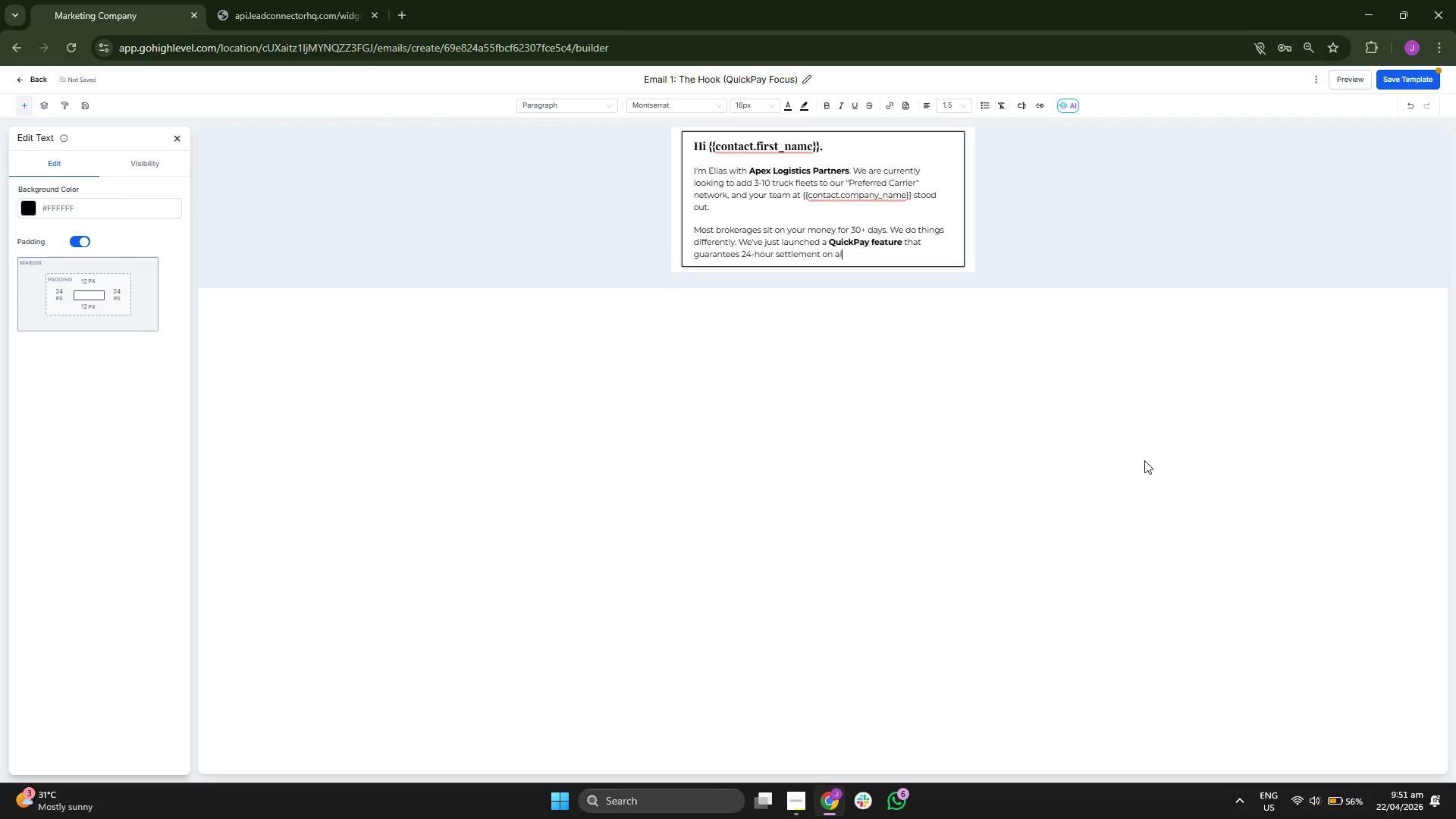 
key(L)
 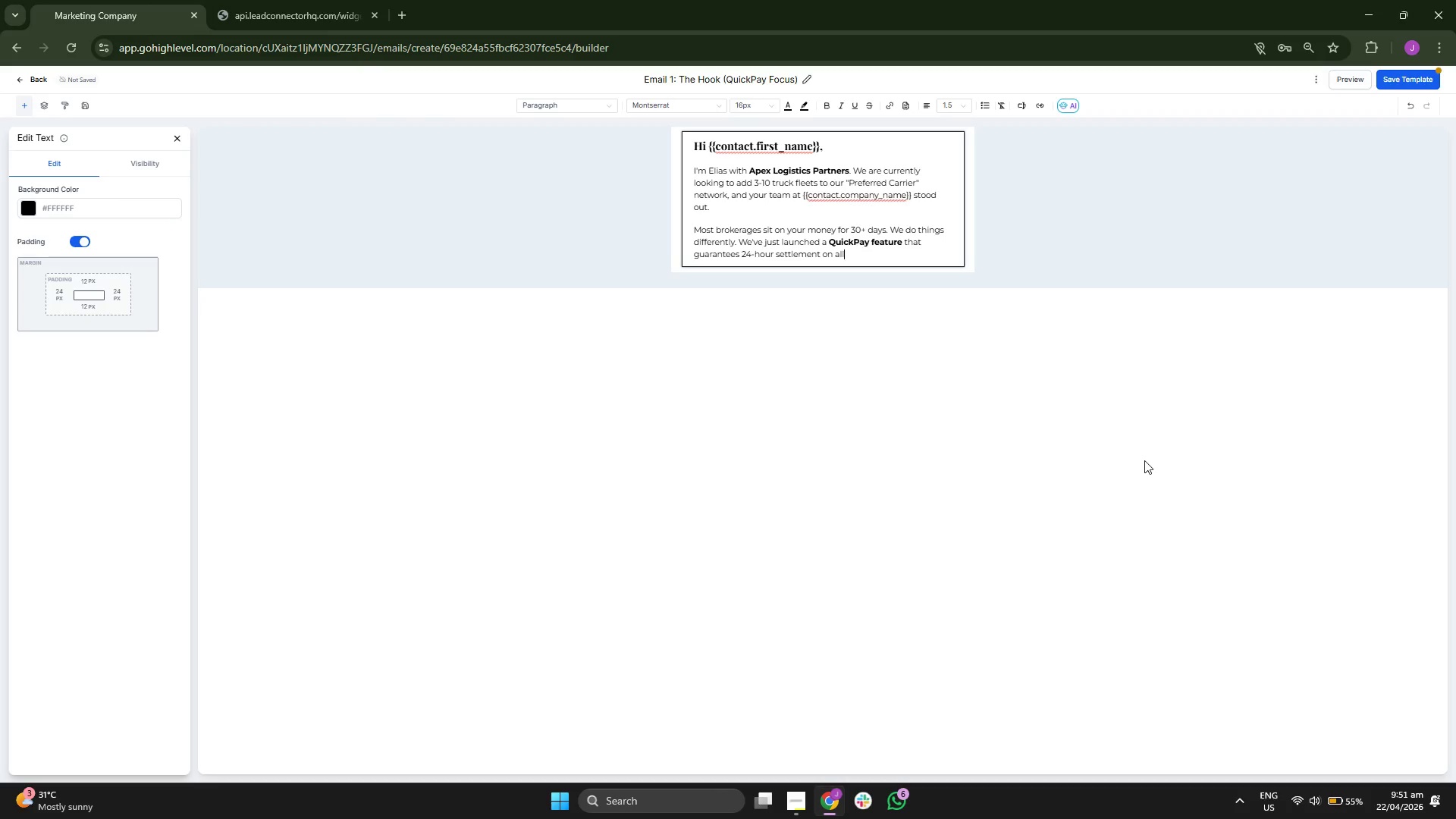 
key(Space)
 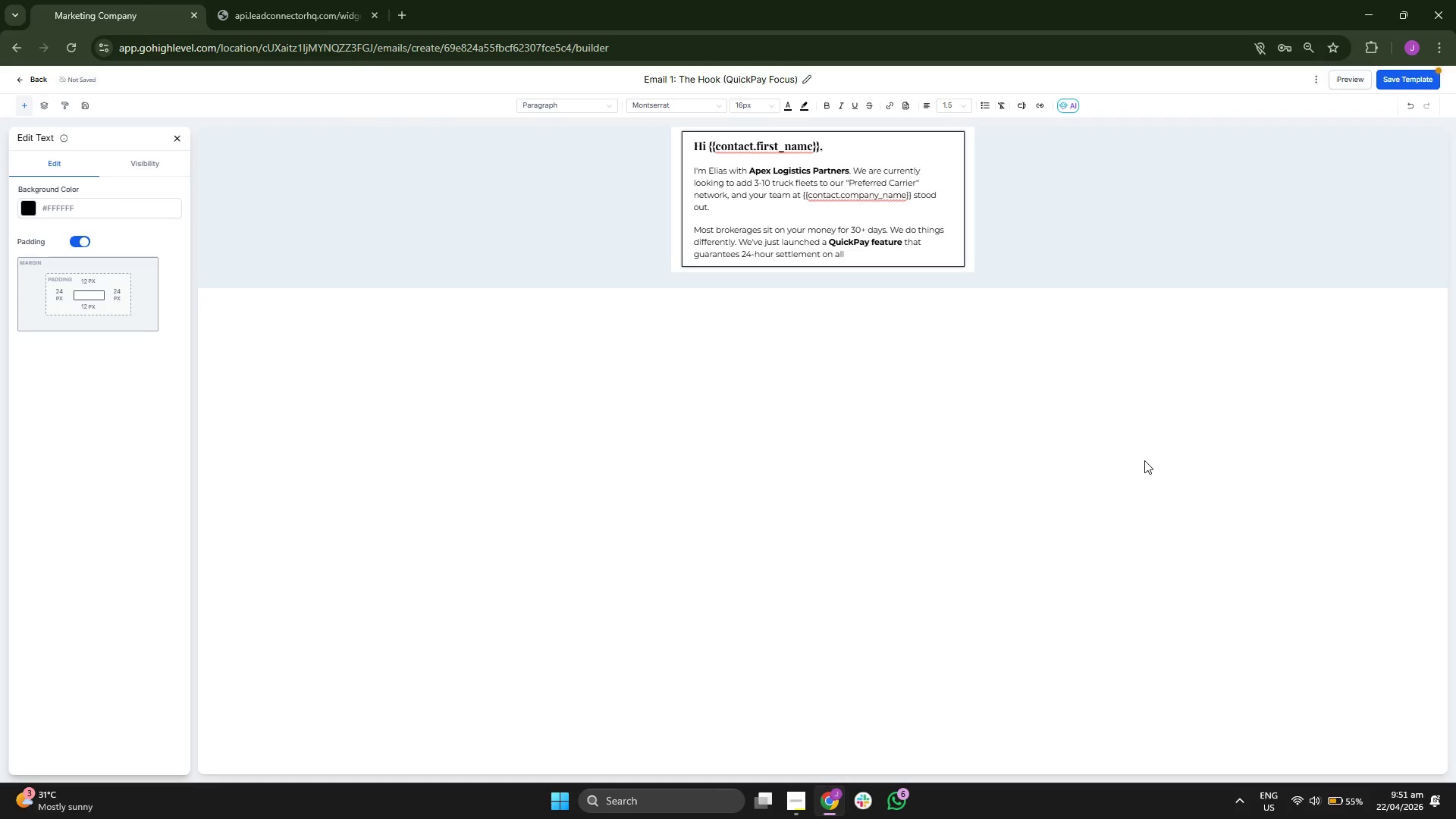 
key(I)
 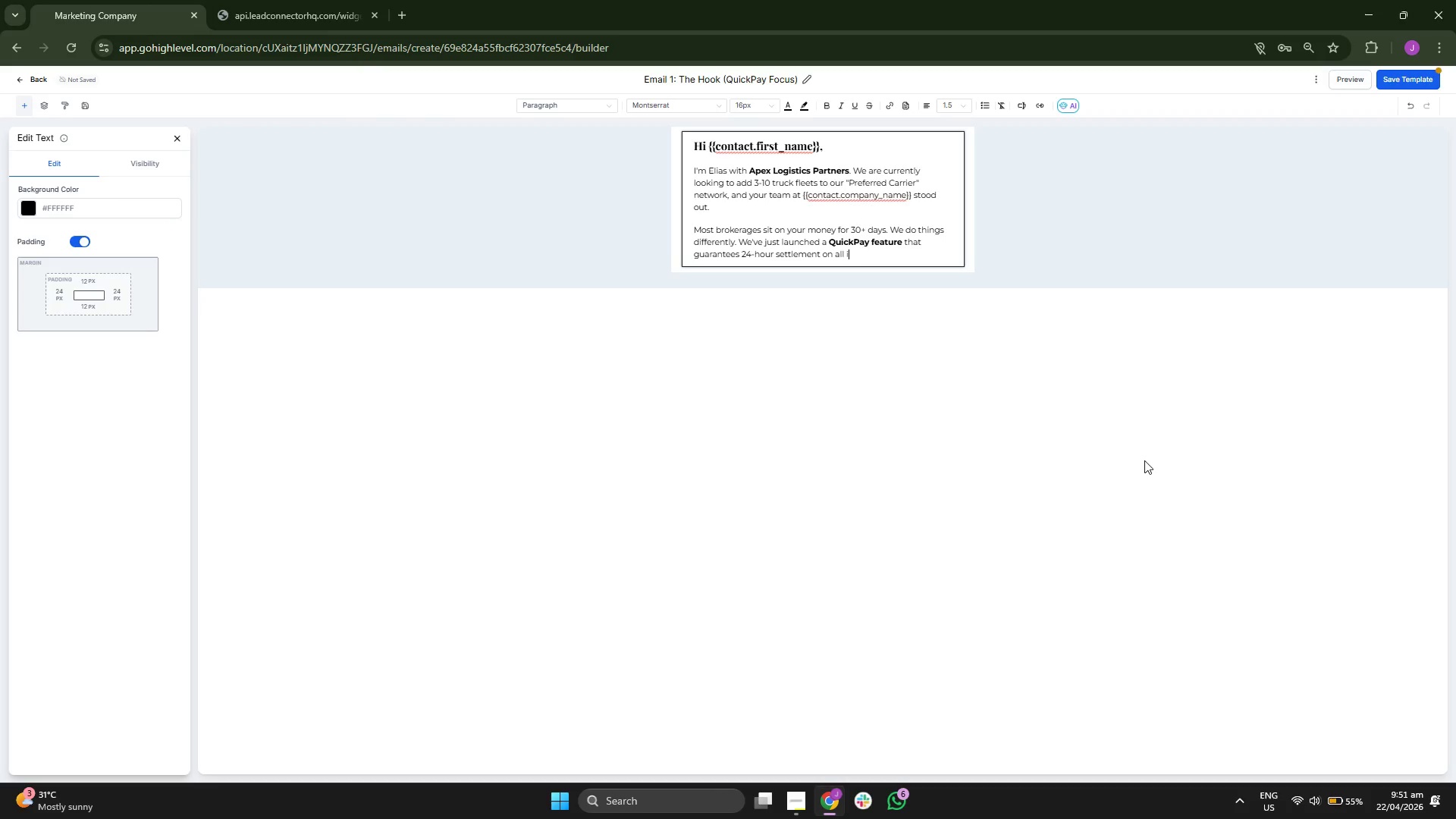 
type(nv)
 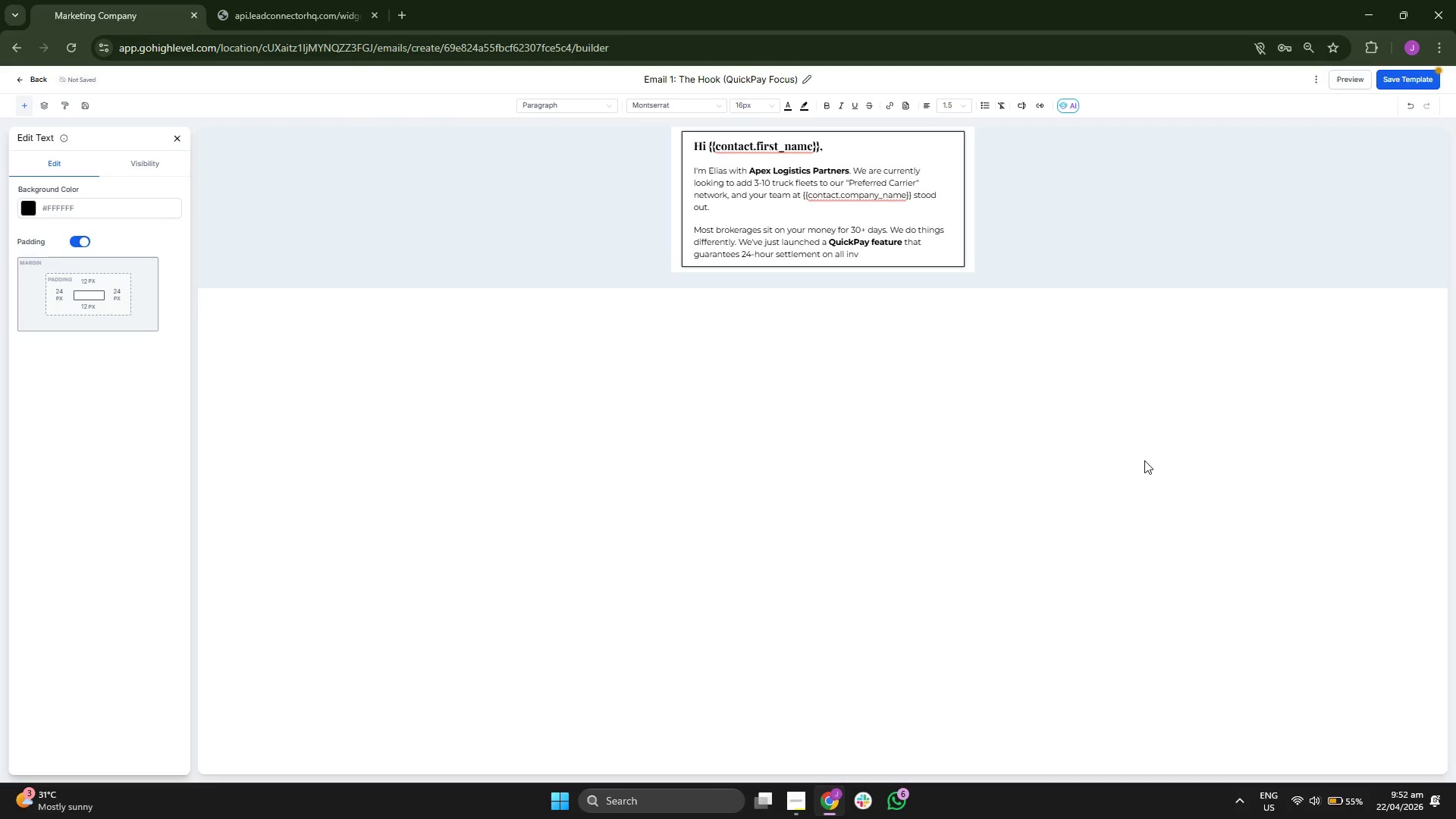 
key(O)
 